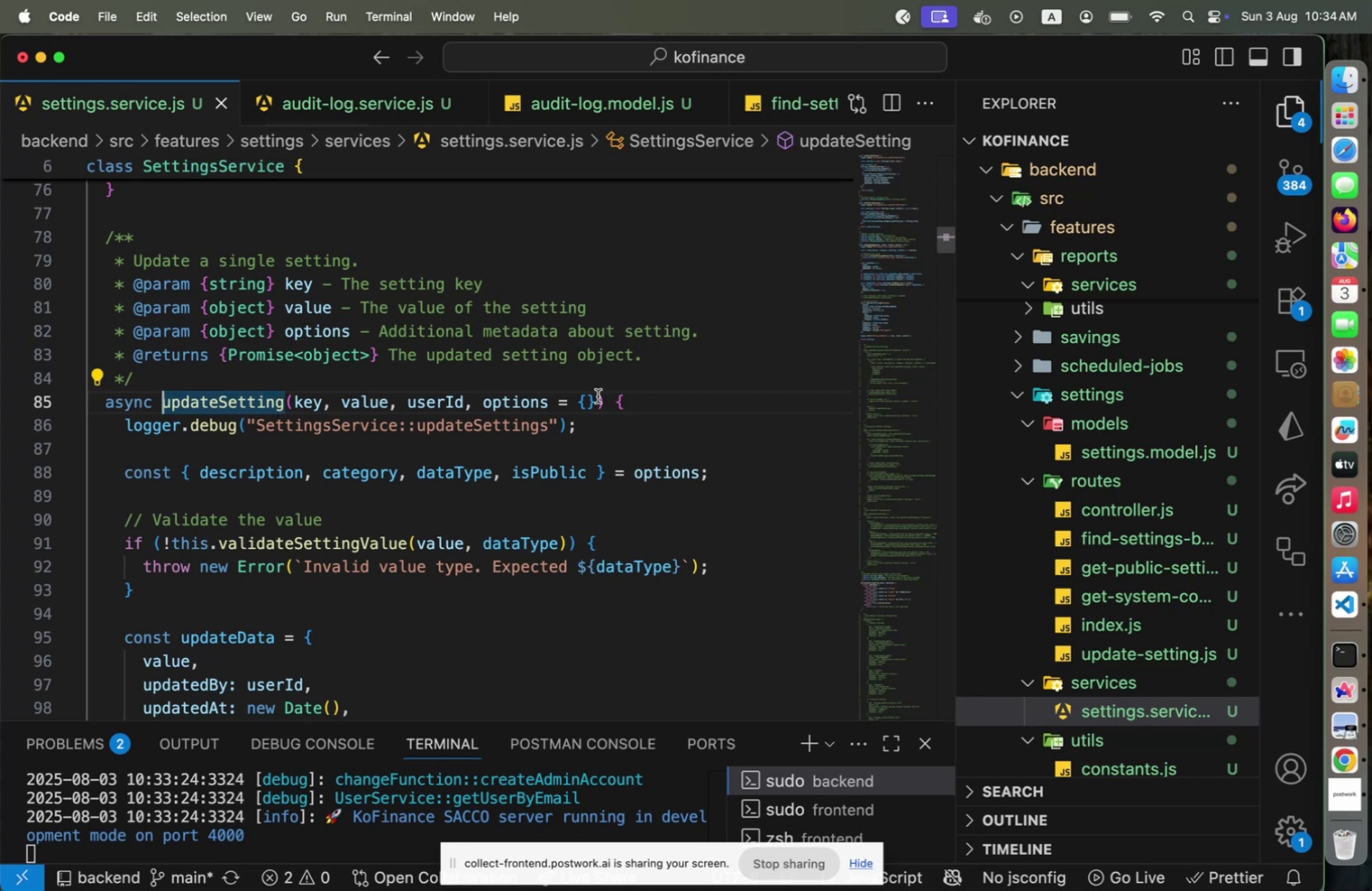 
left_click([599, 398])
 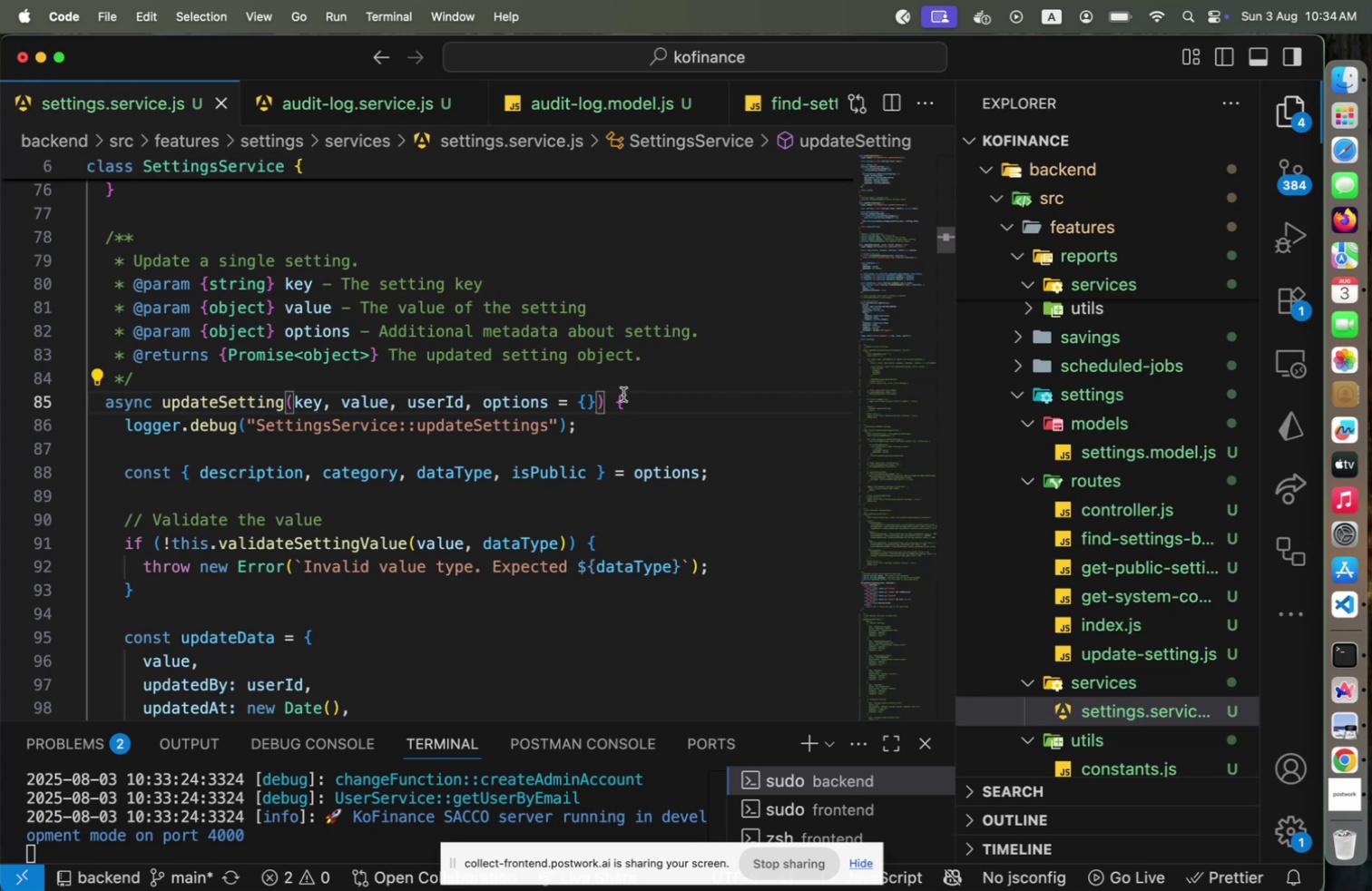 
type(, req)
 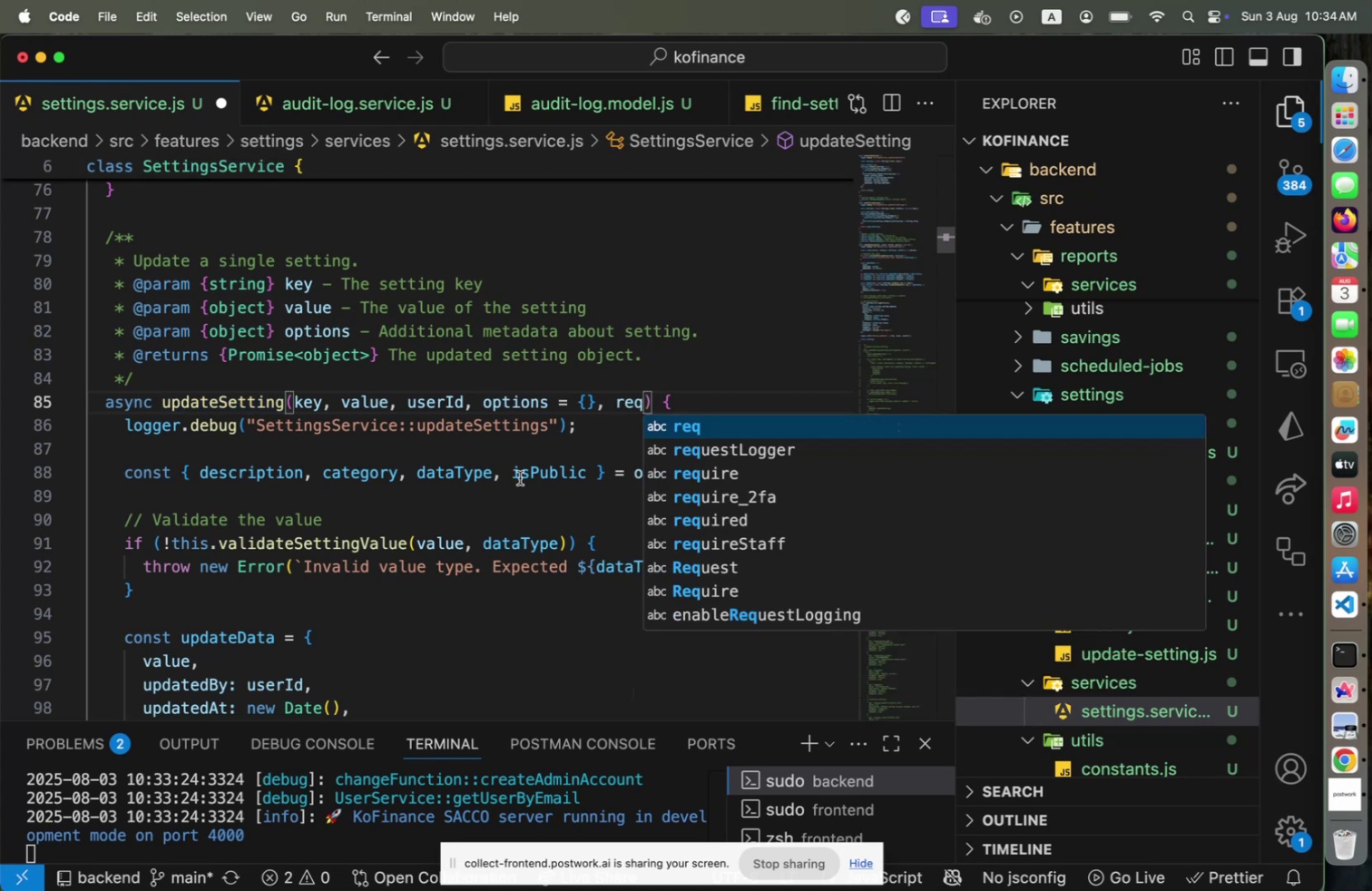 
left_click([510, 478])
 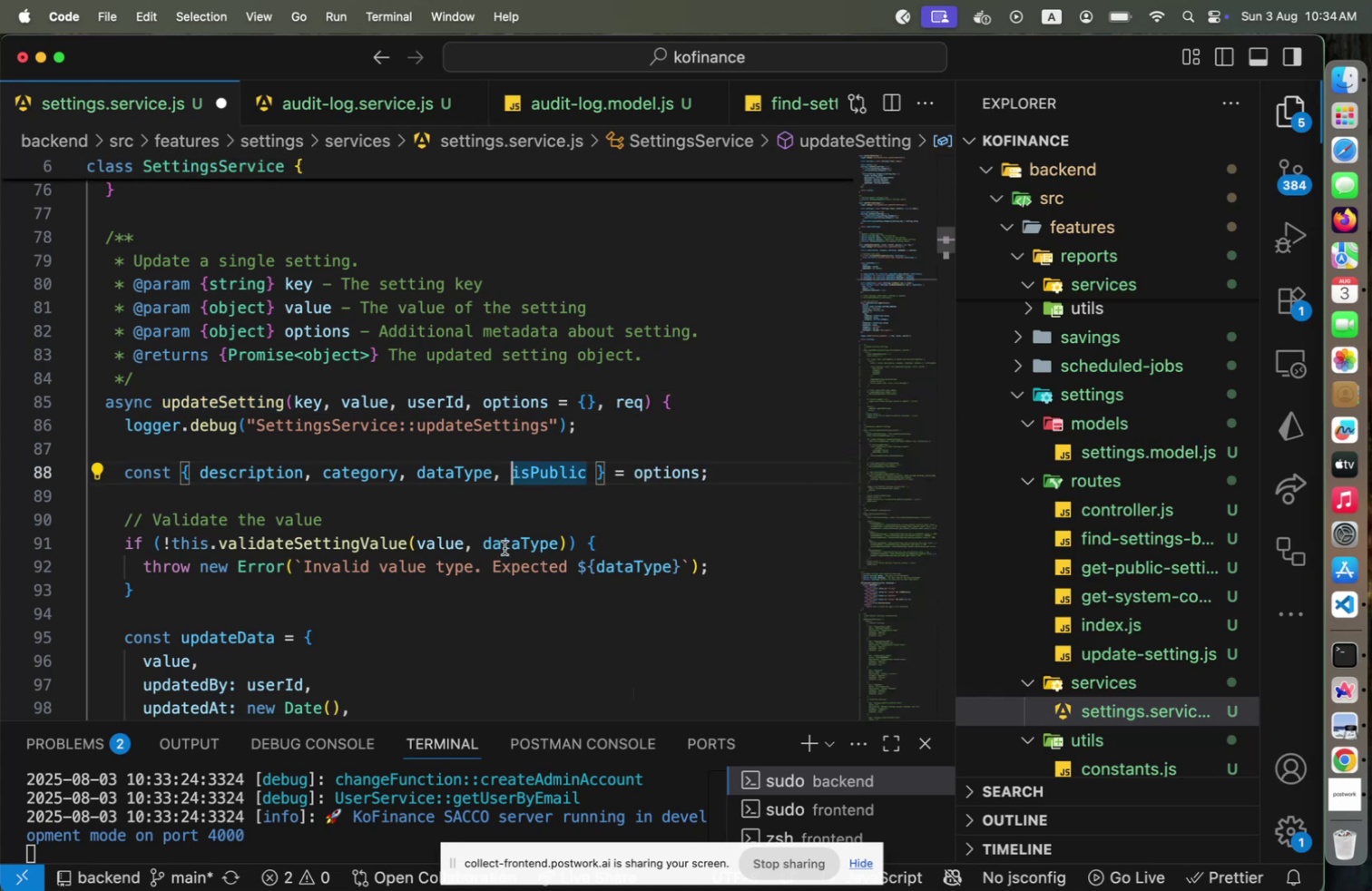 
scroll: coordinate [493, 605], scroll_direction: down, amount: 18.0
 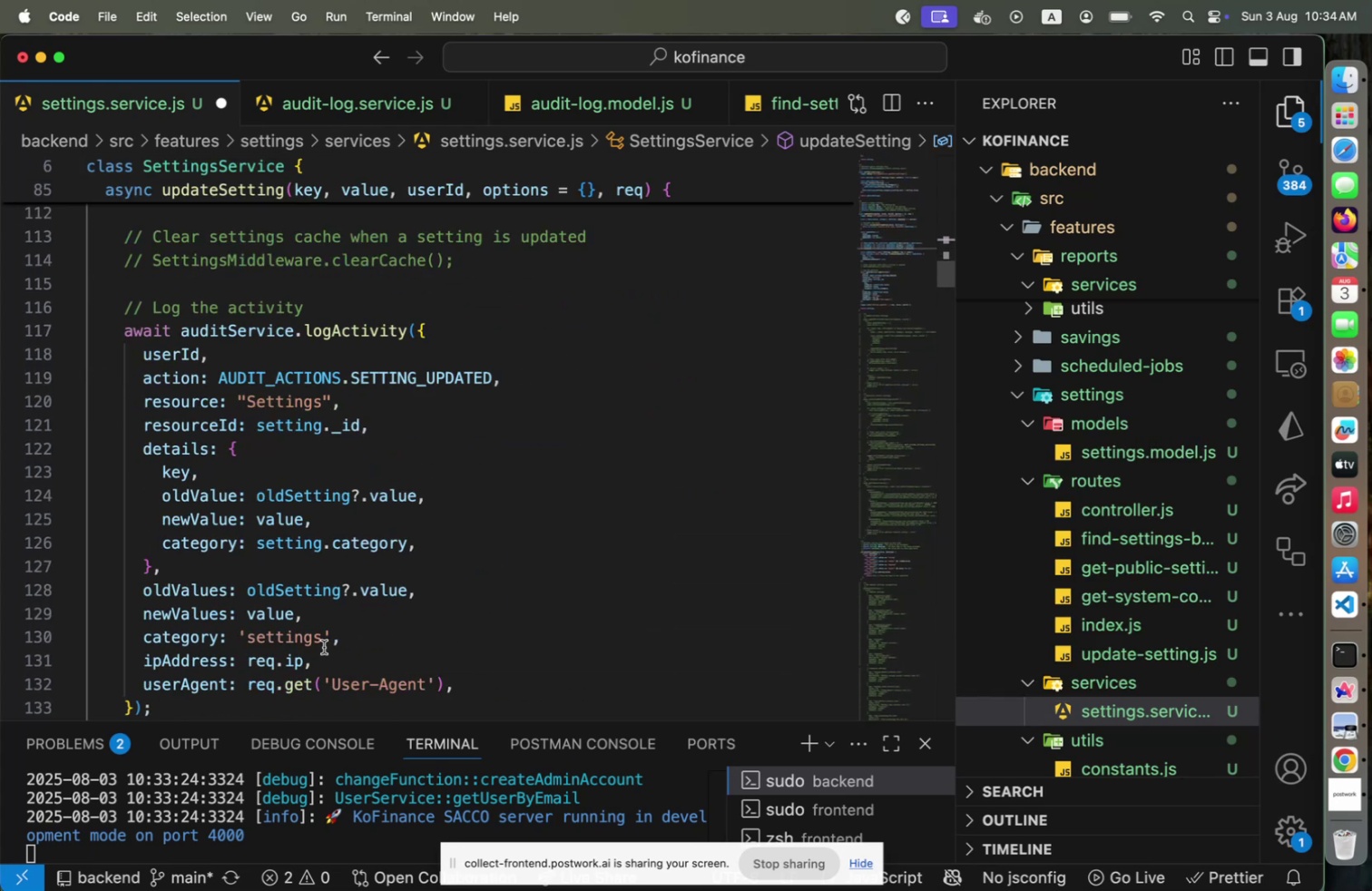 
left_click([231, 640])
 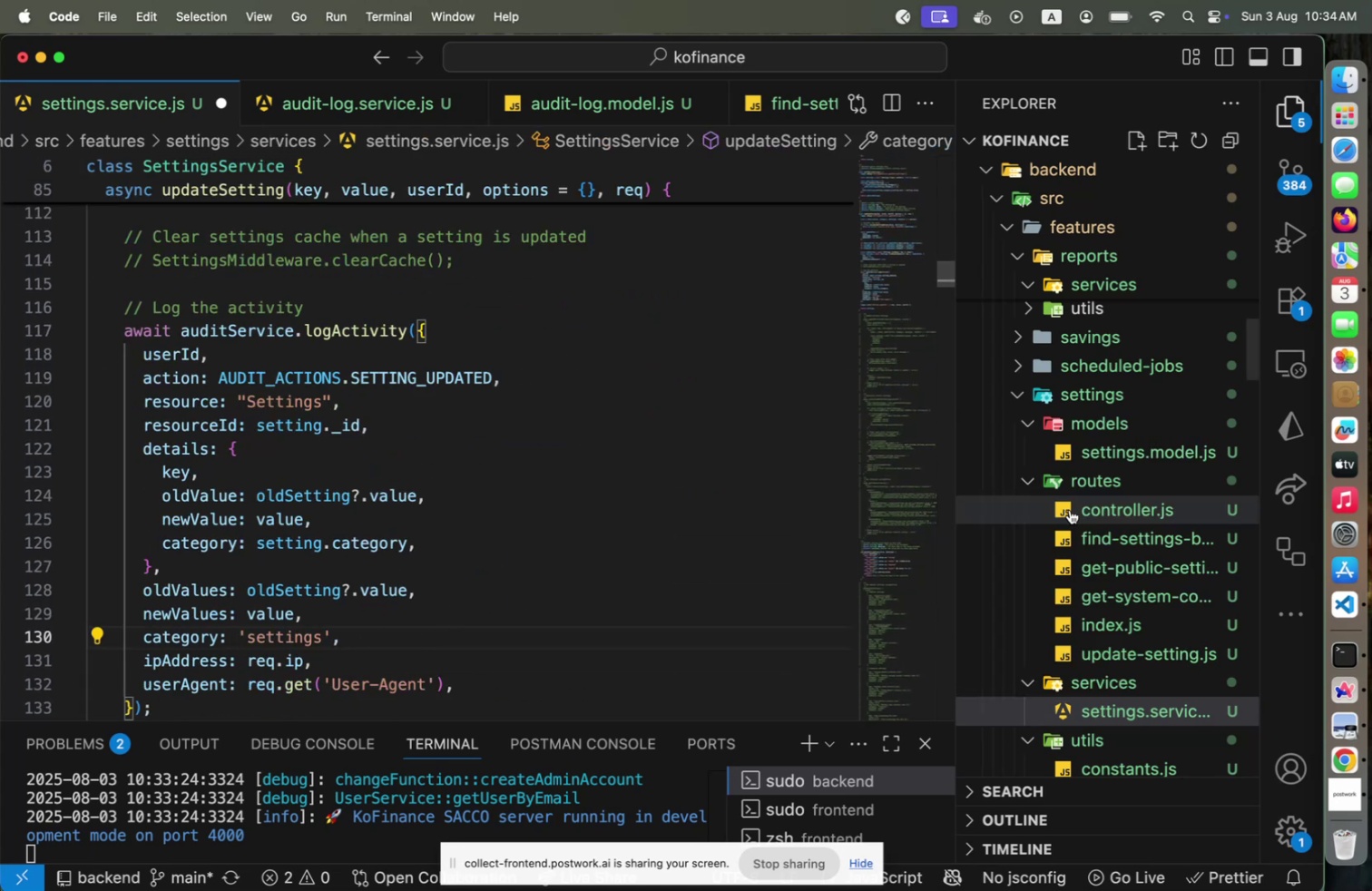 
scroll: coordinate [1146, 421], scroll_direction: up, amount: 33.0
 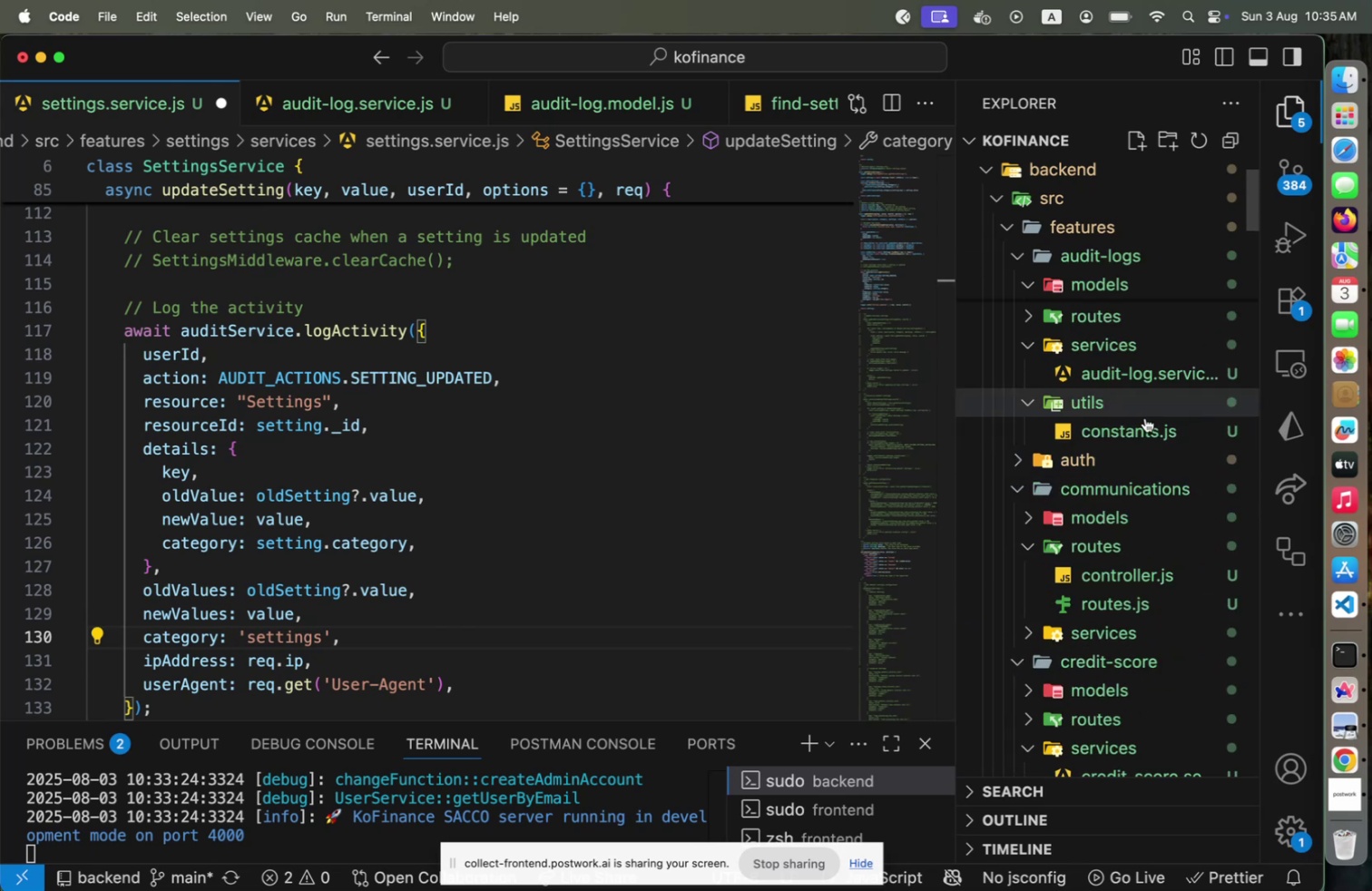 
left_click([1141, 425])
 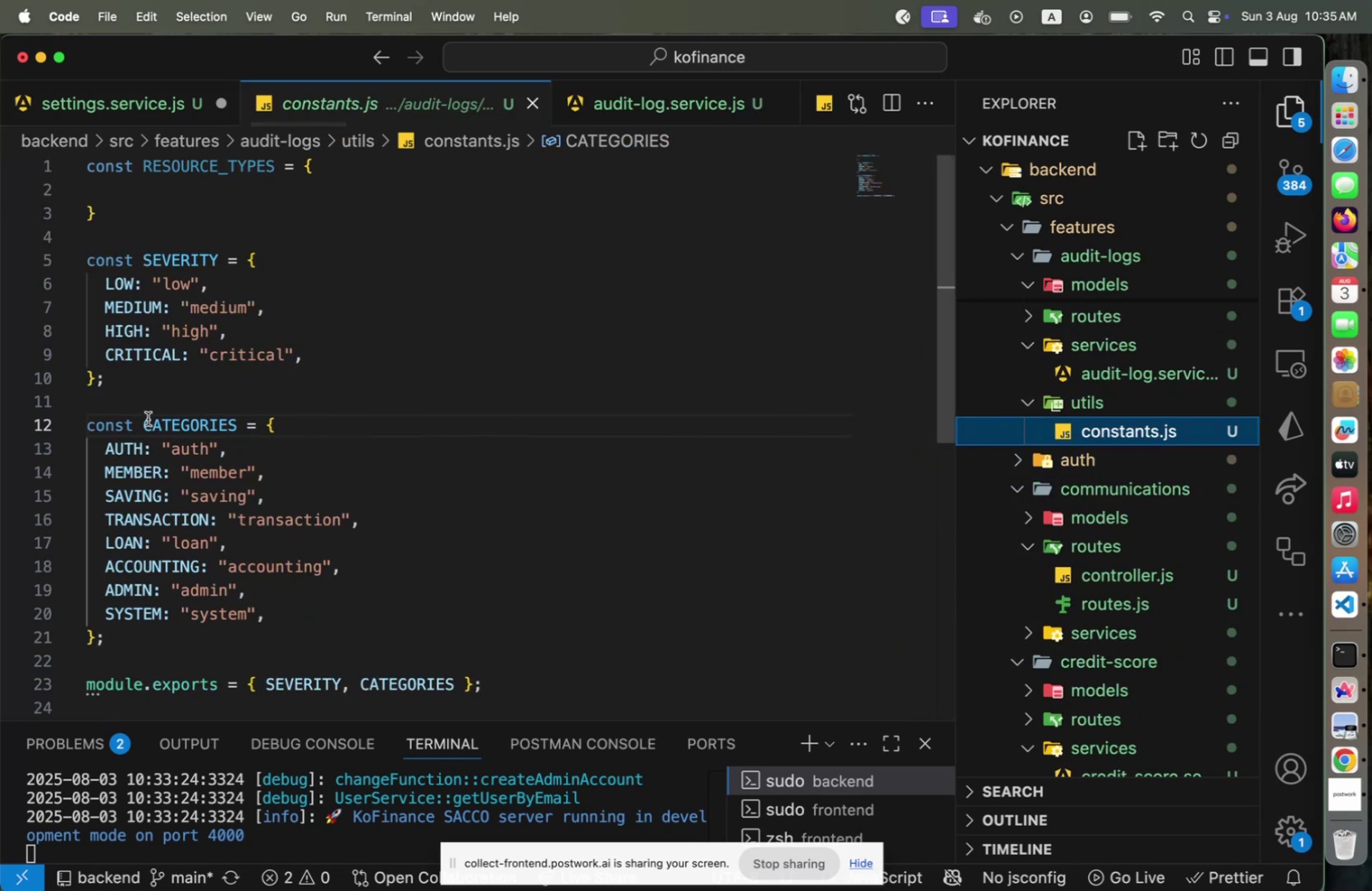 
left_click([144, 417])
 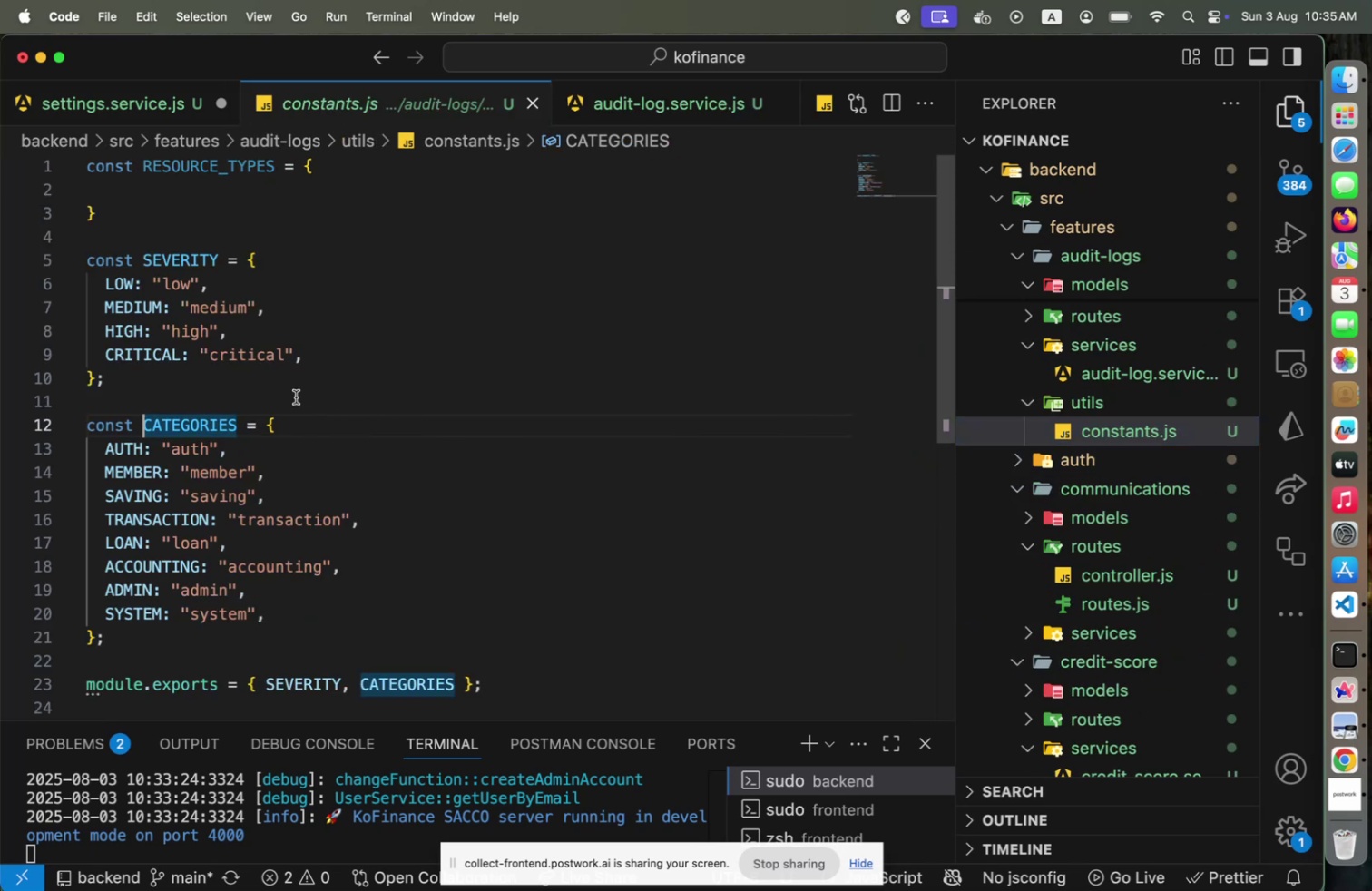 
type(AUDIT_LOG_AUDIT_LOG_)
 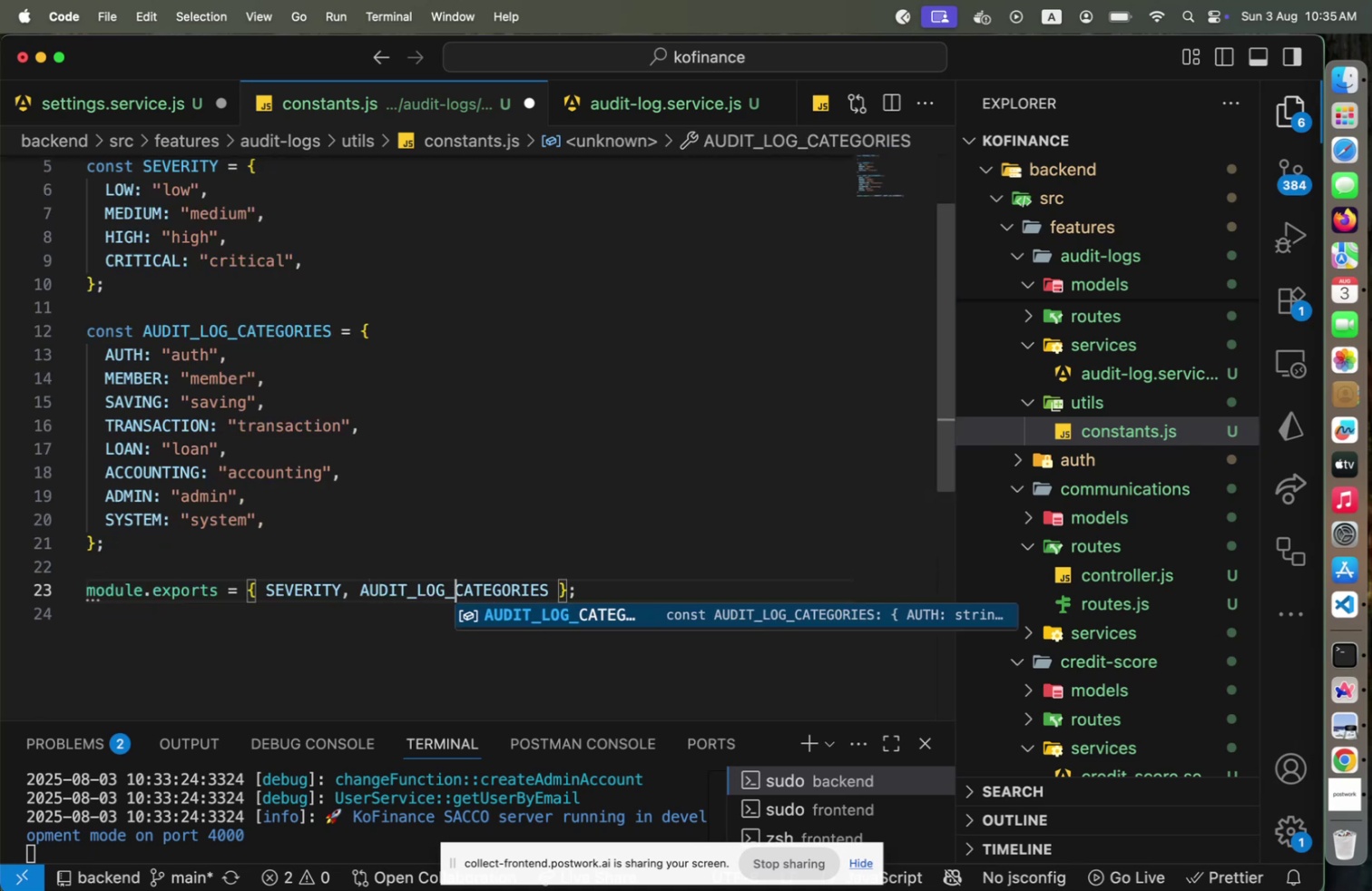 
left_click([1121, 378])
 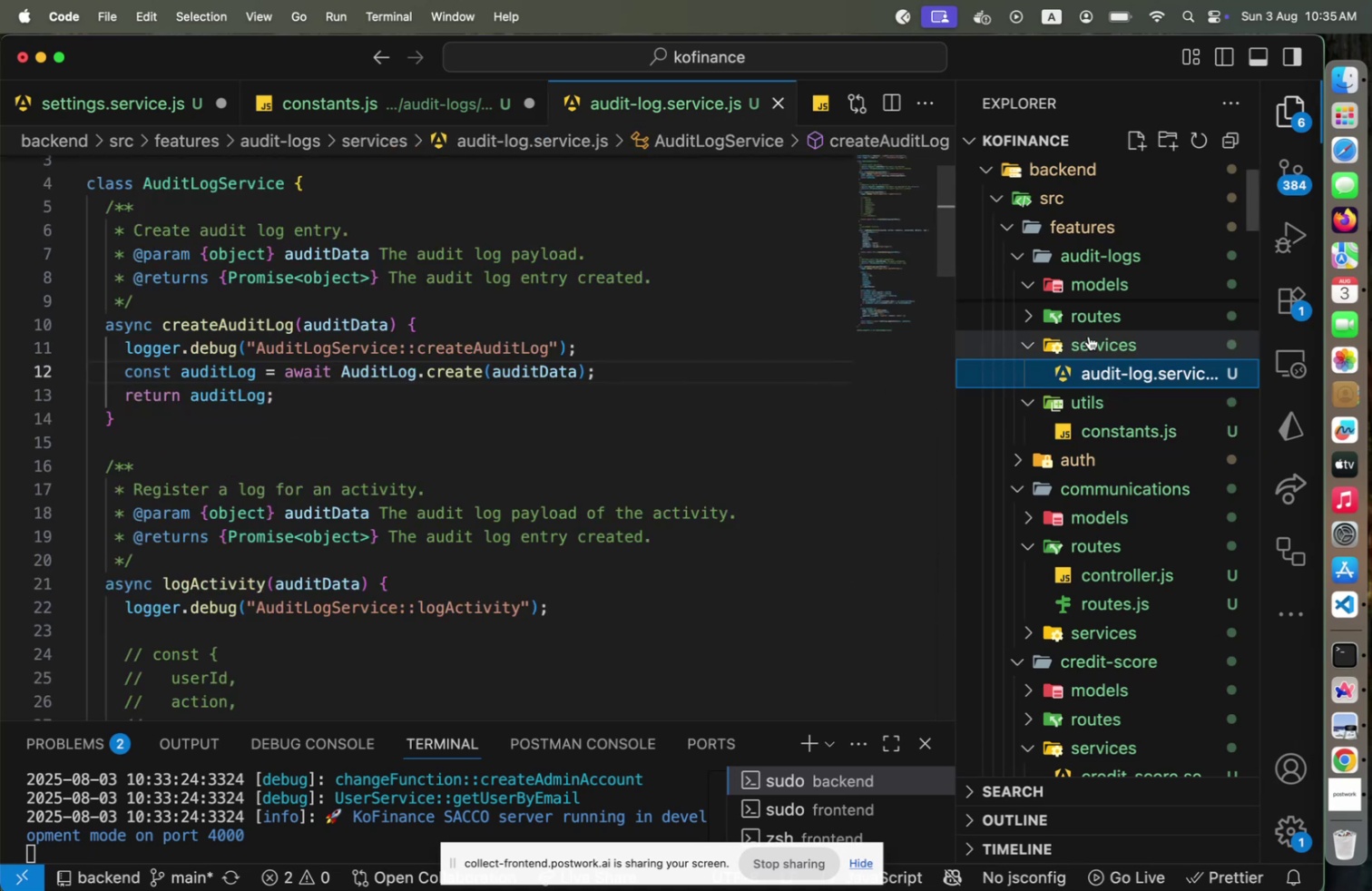 
scroll: coordinate [1099, 349], scroll_direction: up, amount: 2.0
 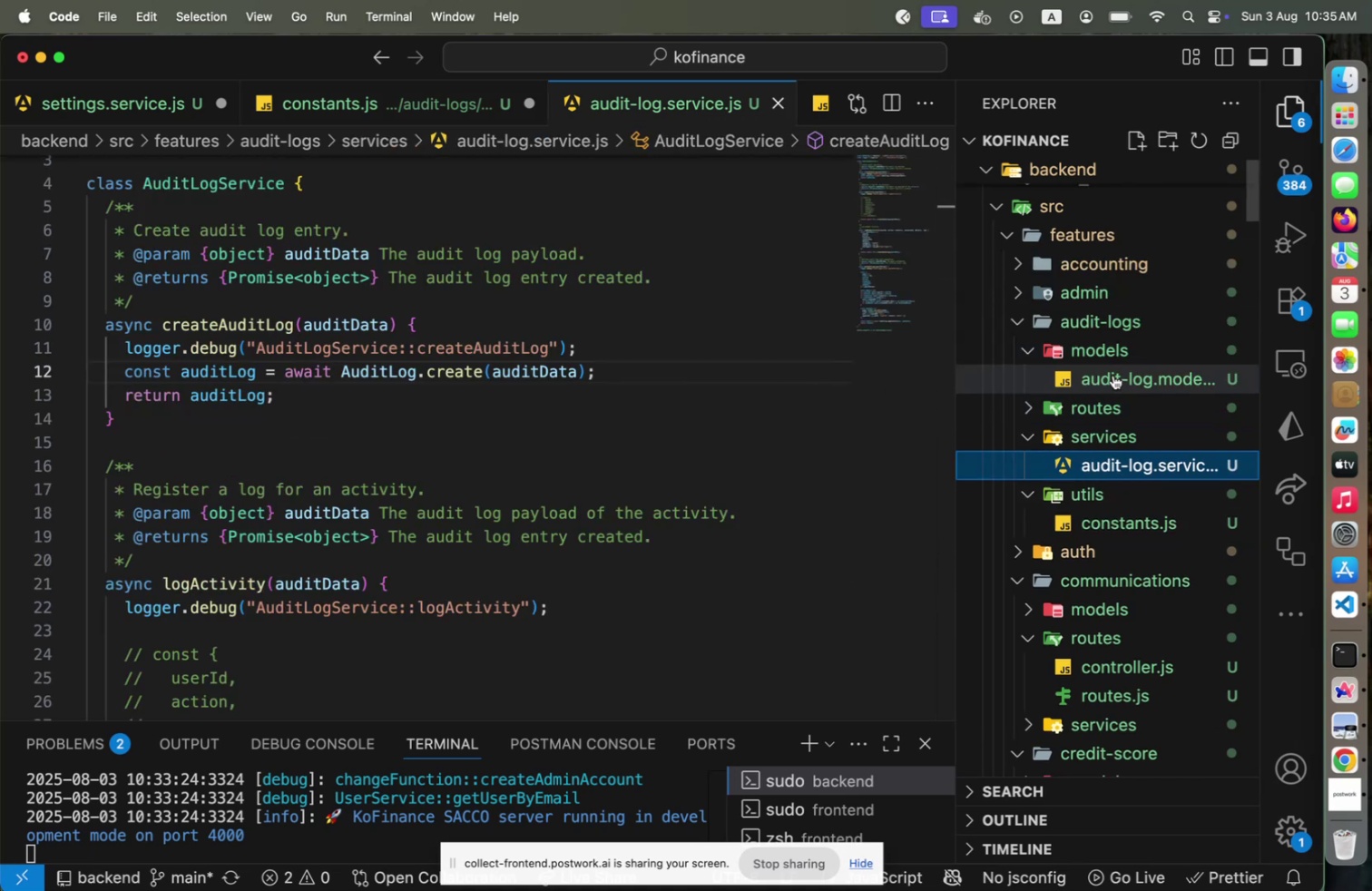 
left_click([1113, 375])
 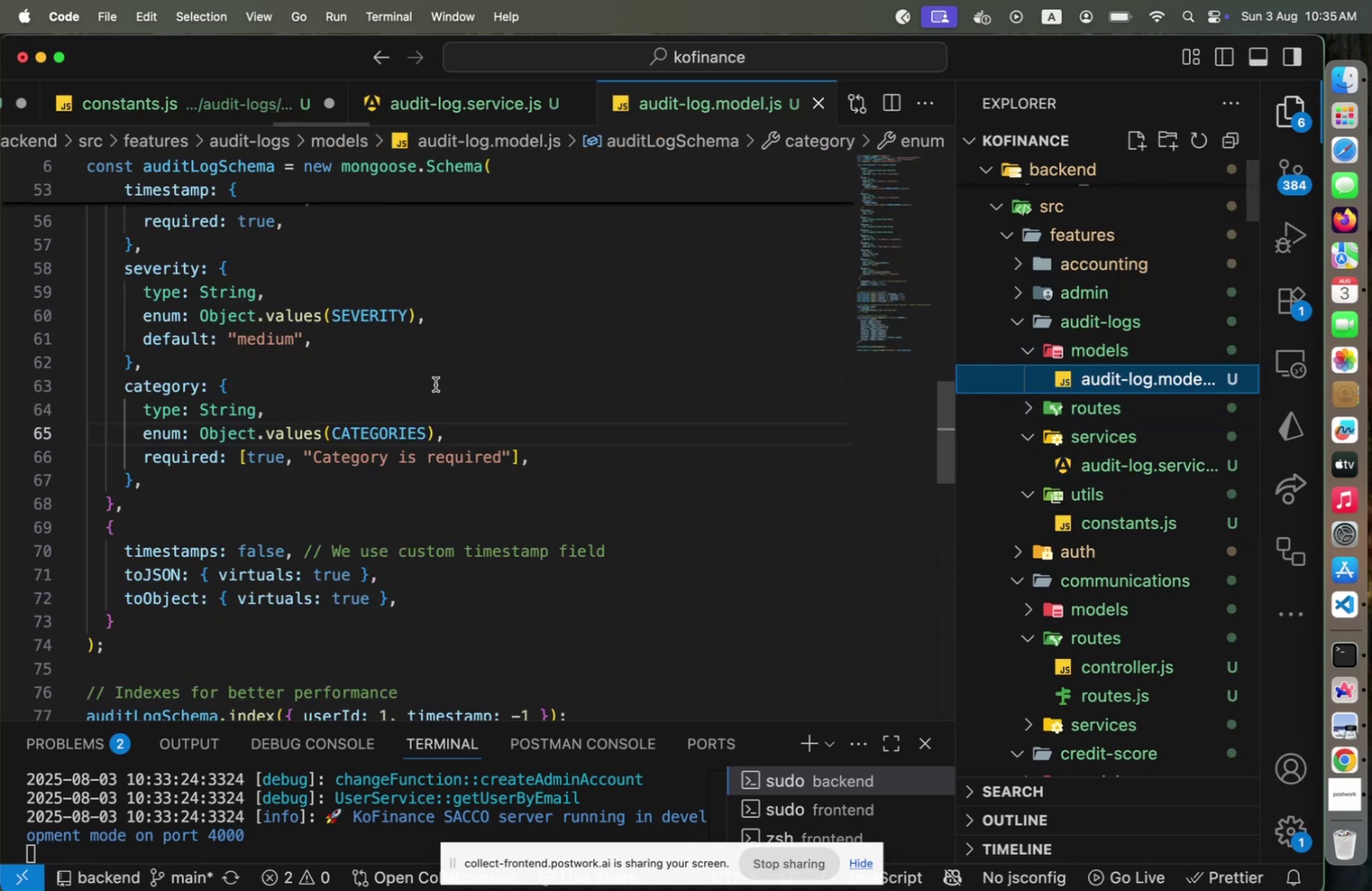 
scroll: coordinate [435, 388], scroll_direction: up, amount: 22.0
 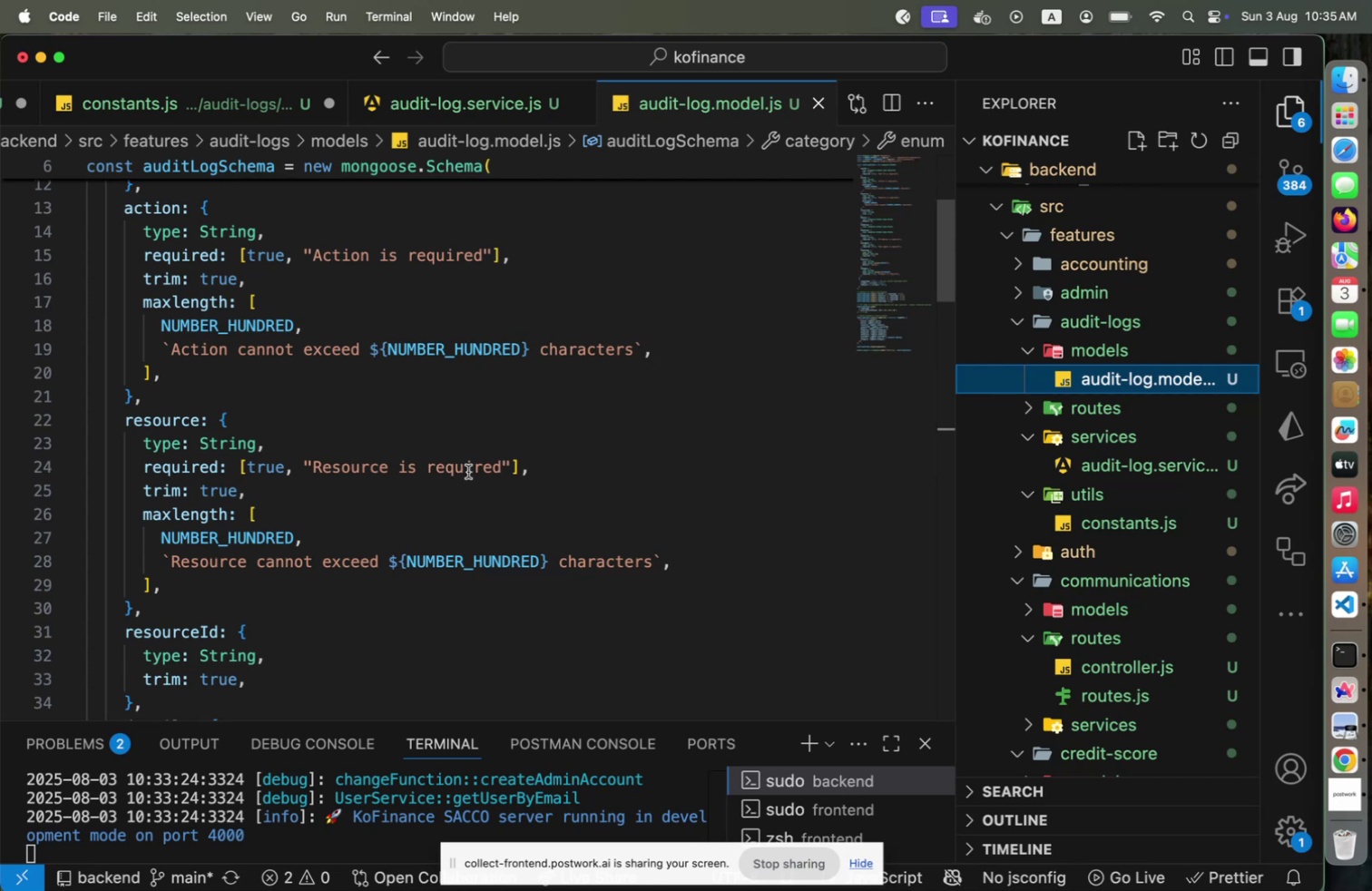 
scroll: coordinate [469, 471], scroll_direction: down, amount: 19.0
 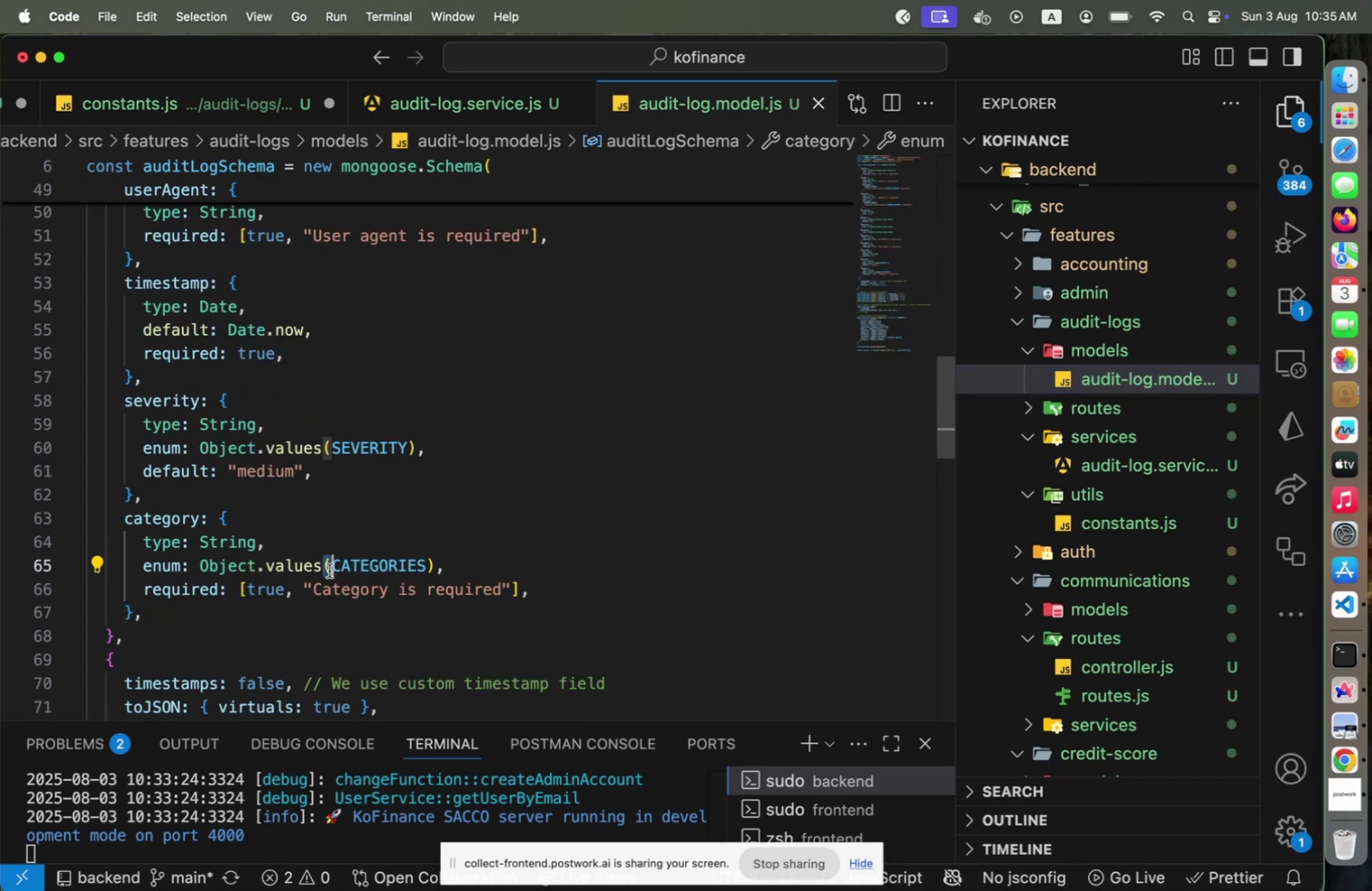 
key(ArrowRight)
 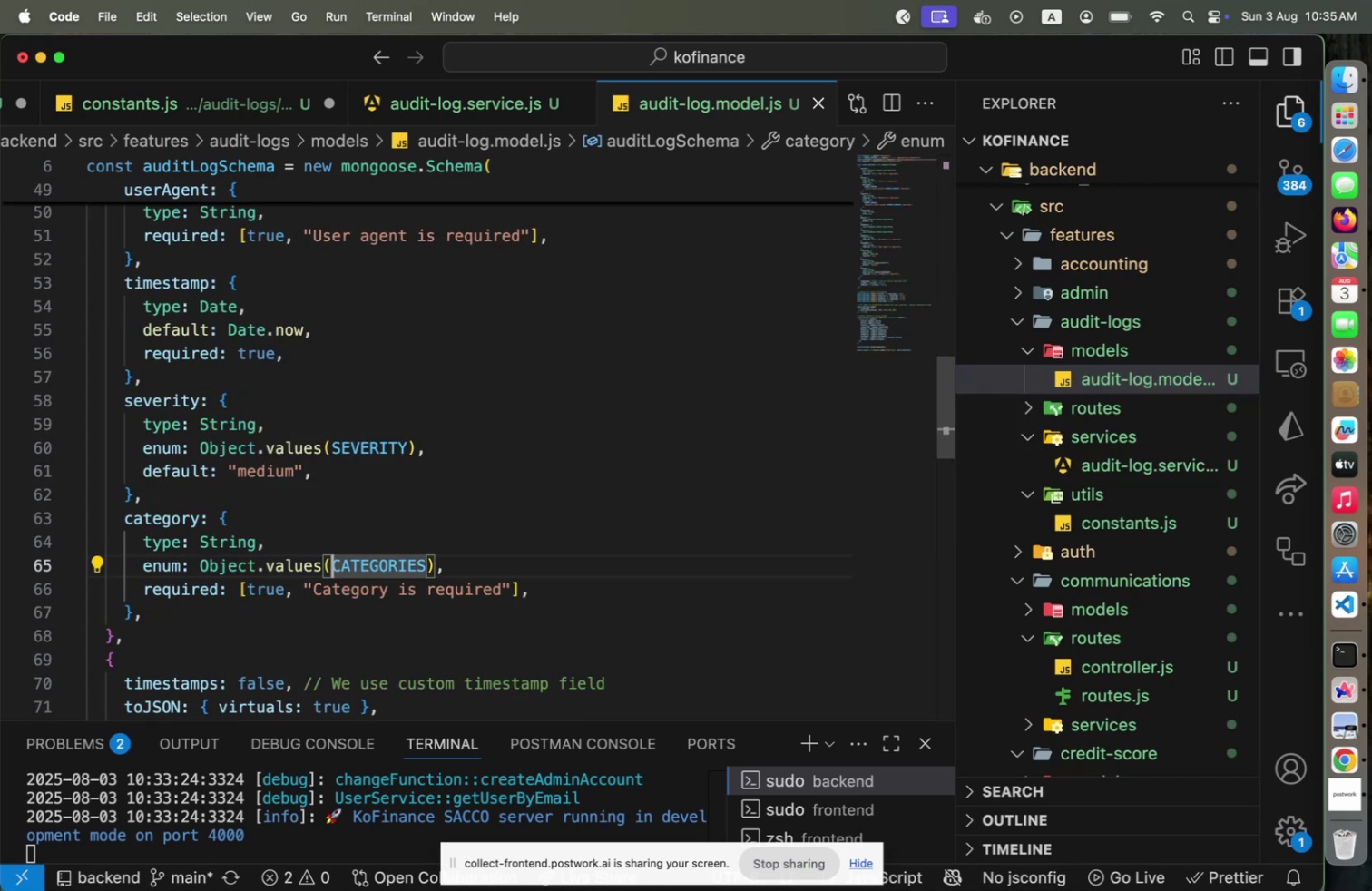 
key(ArrowLeft)
 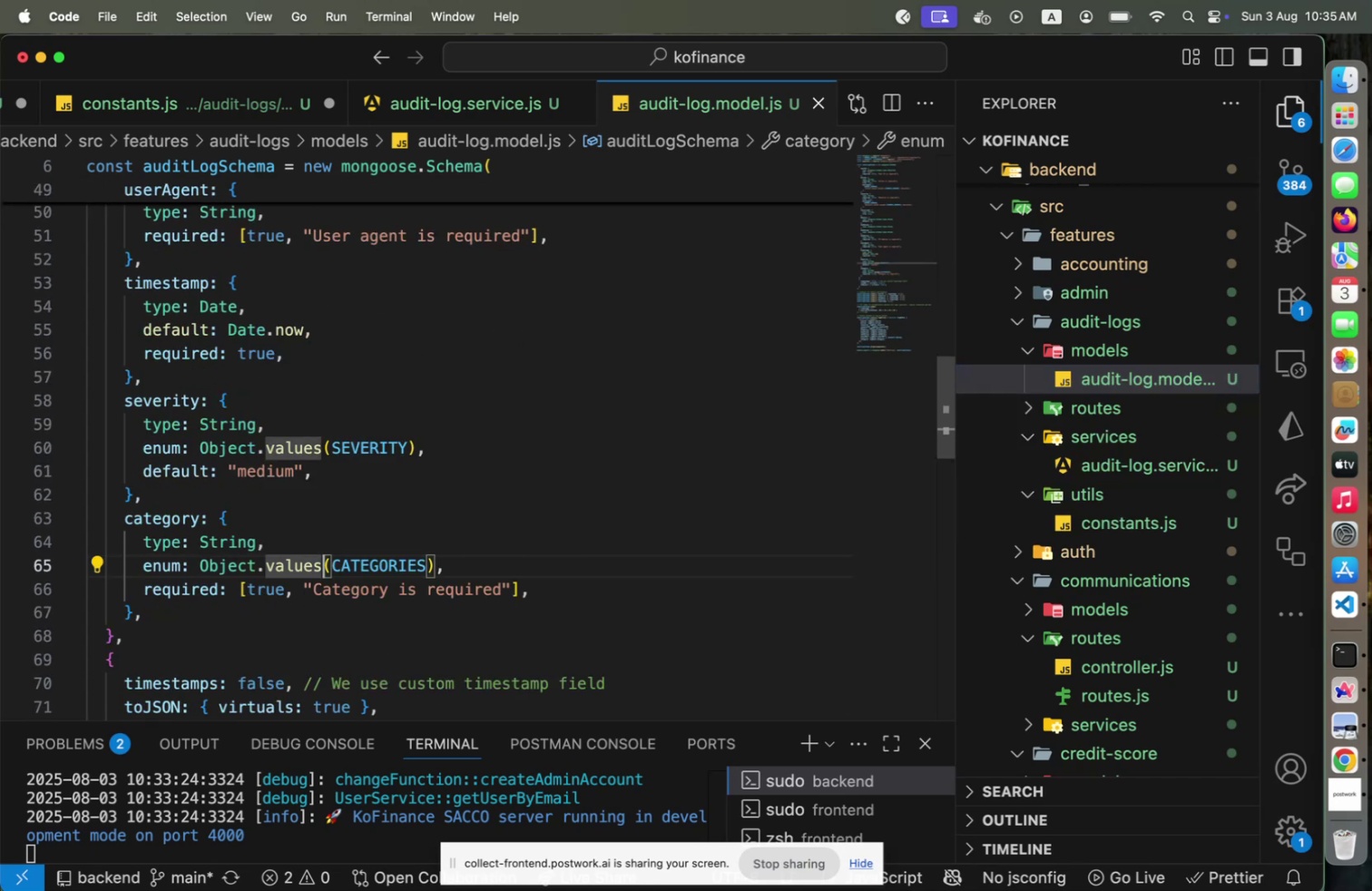 
hold_key(key=ShiftLeft, duration=0.55)
 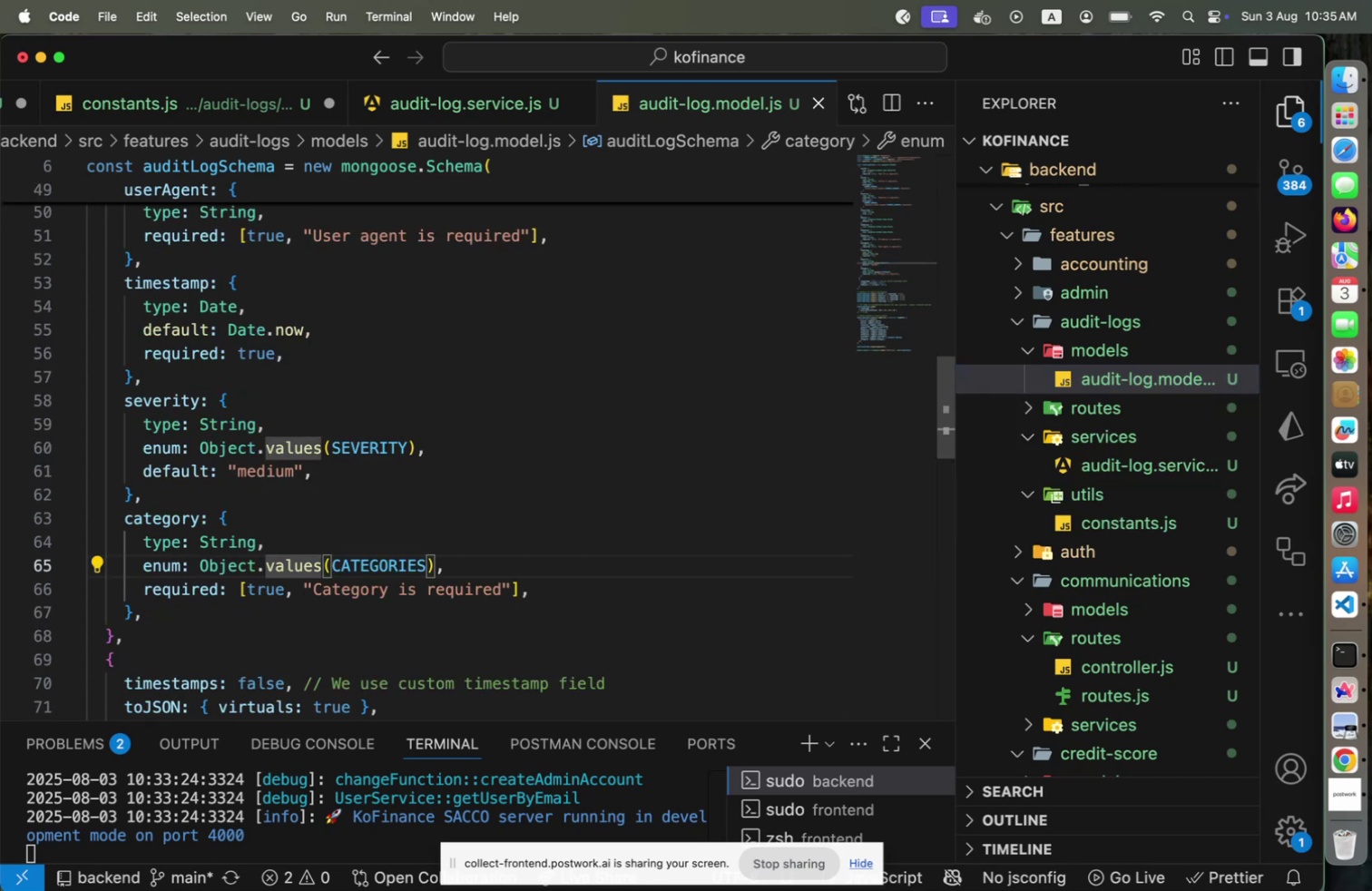 
key(ArrowRight)
 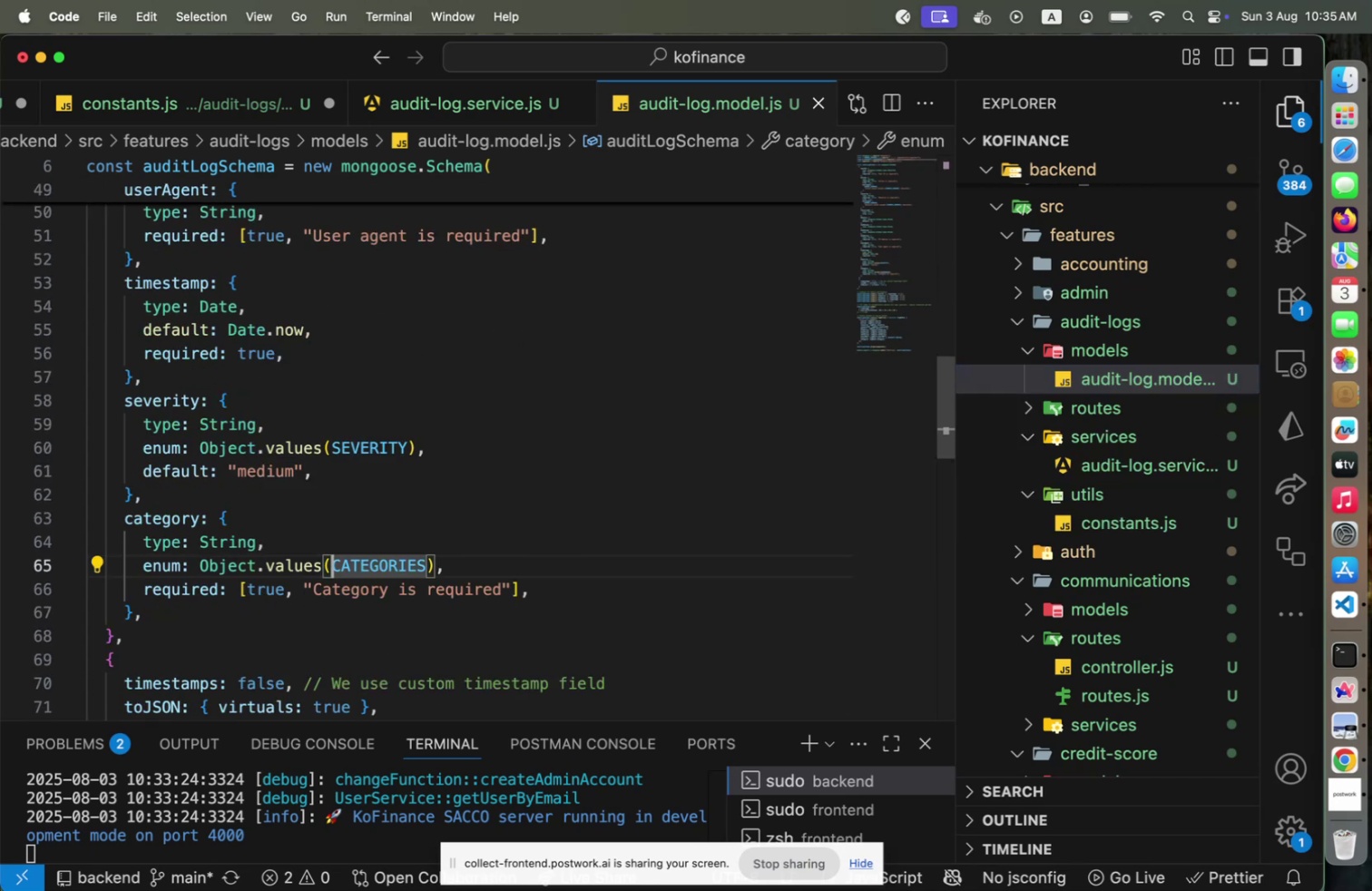 
type(AUF)
key(Backspace)
type(DIT)
 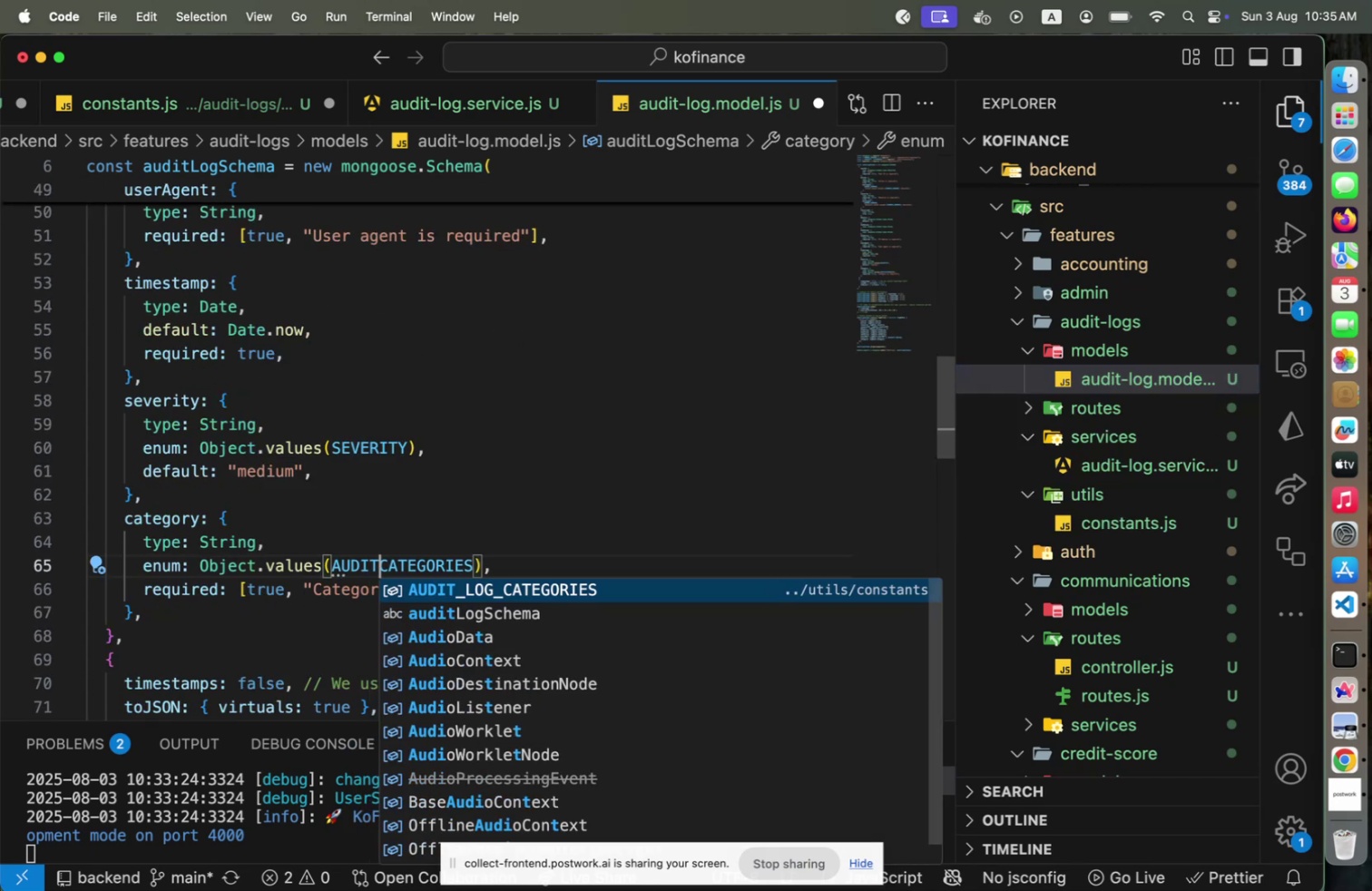 
key(Enter)
 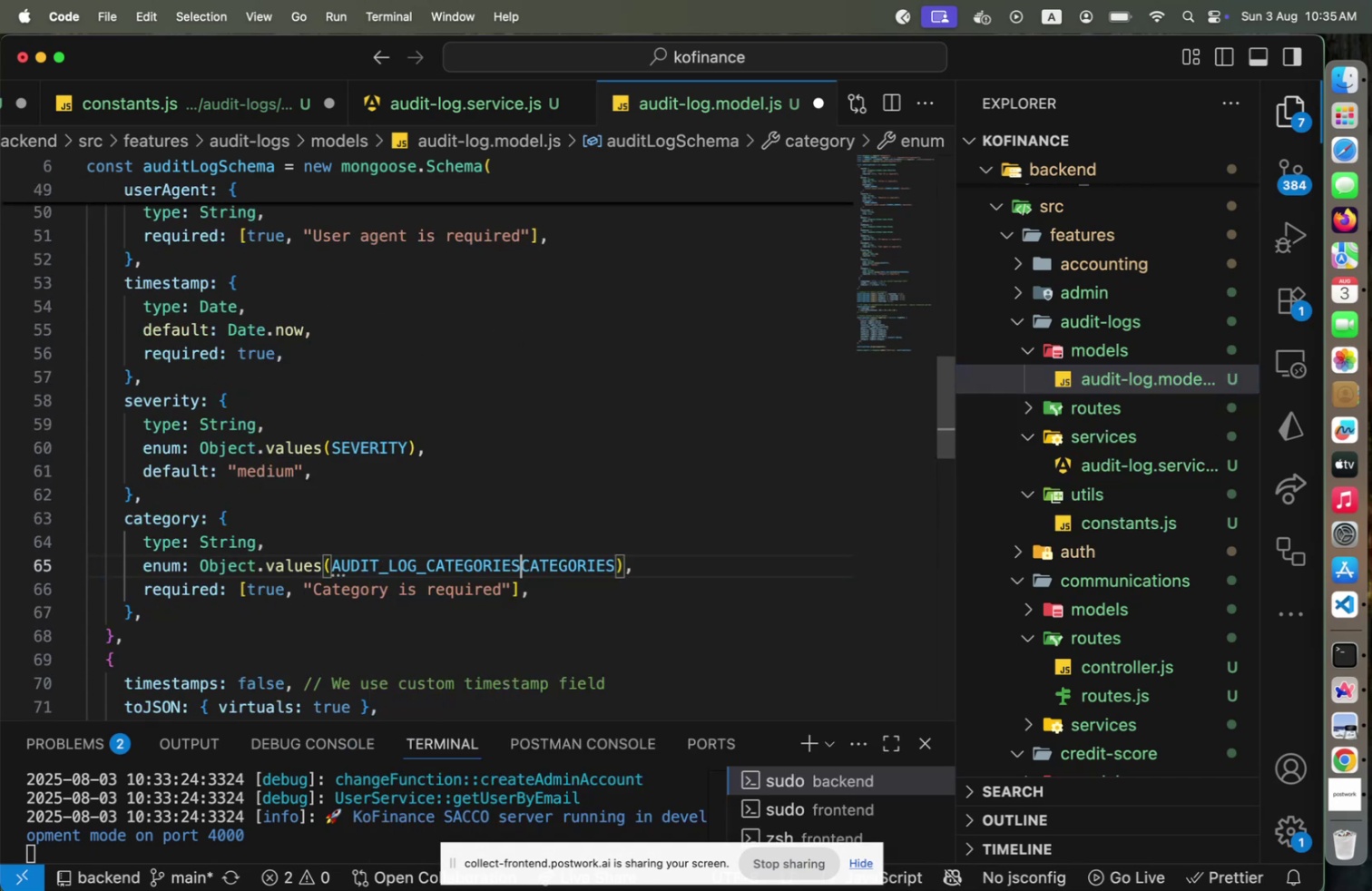 
key(Shift+End)
 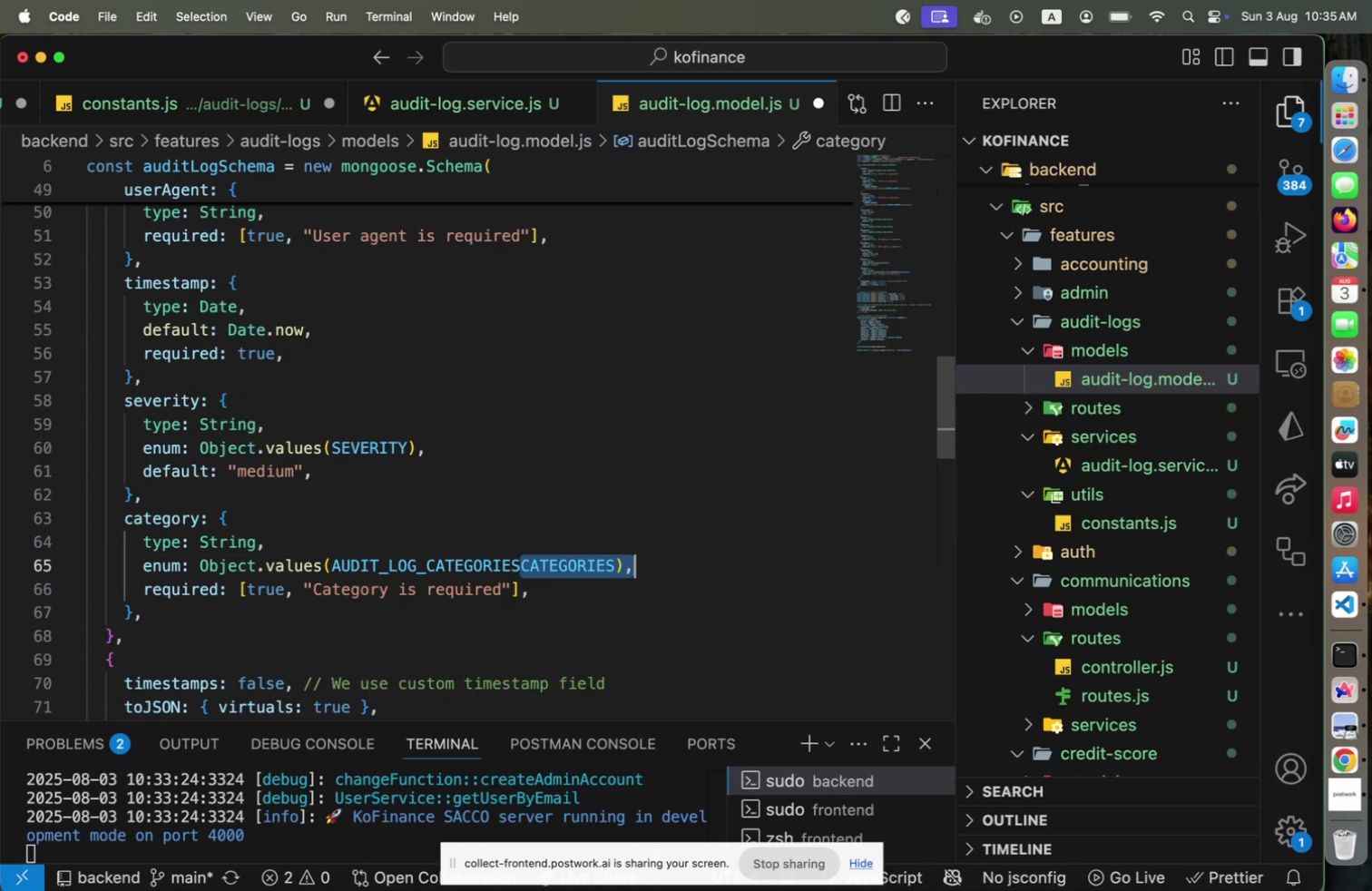 
key(Shift+ArrowLeft)
 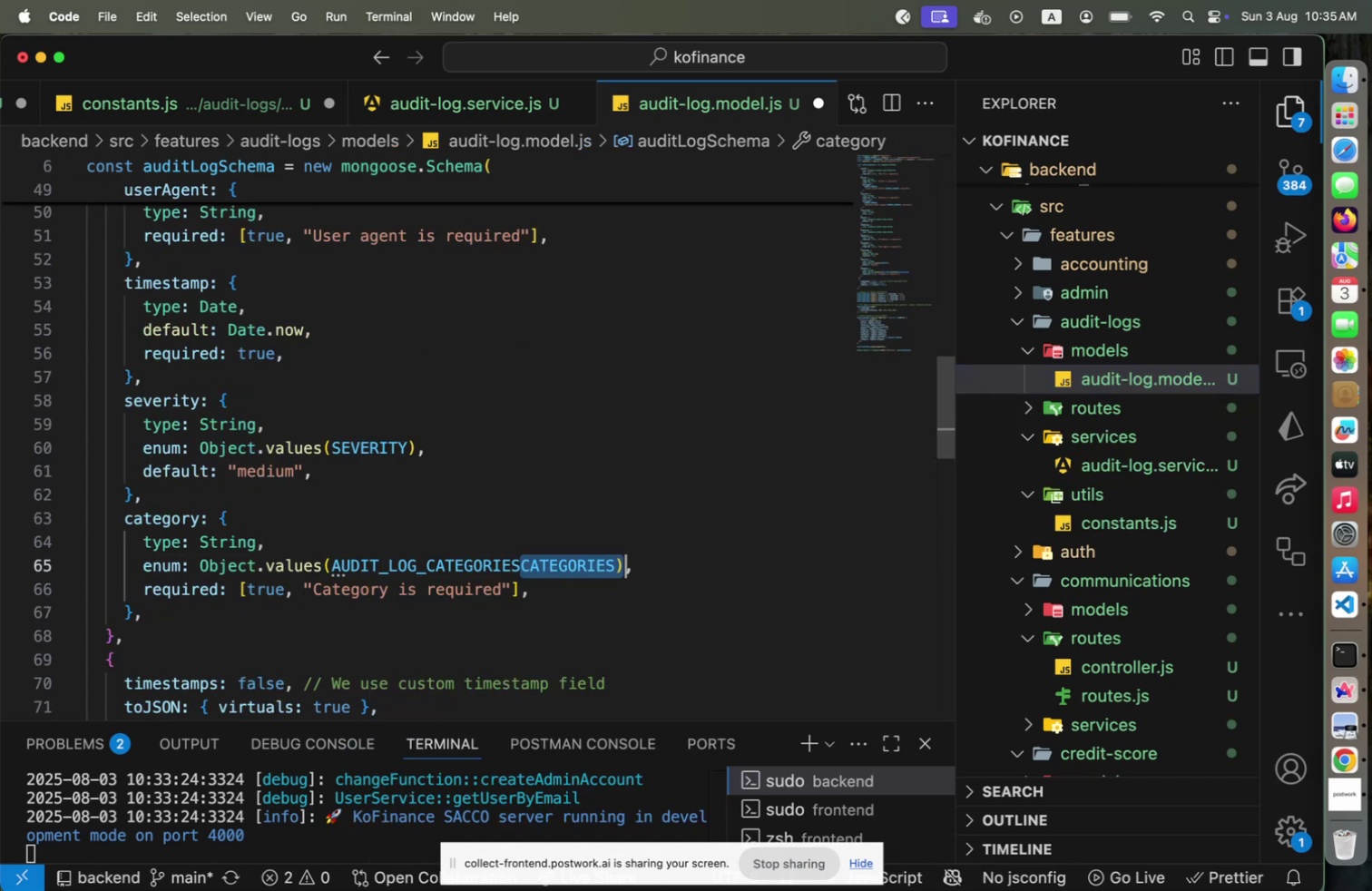 
key(Shift+ArrowLeft)
 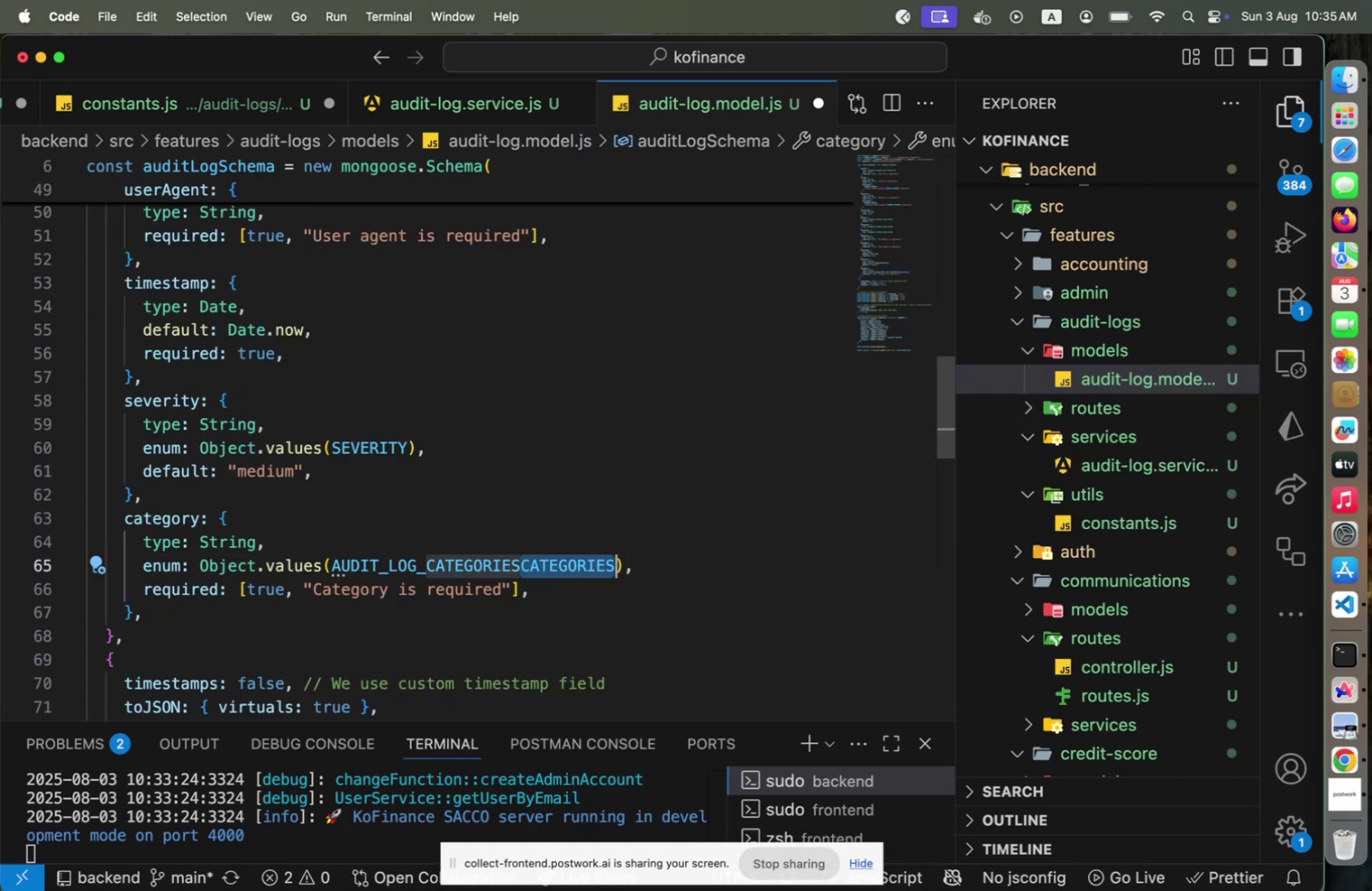 
key(Backspace)
 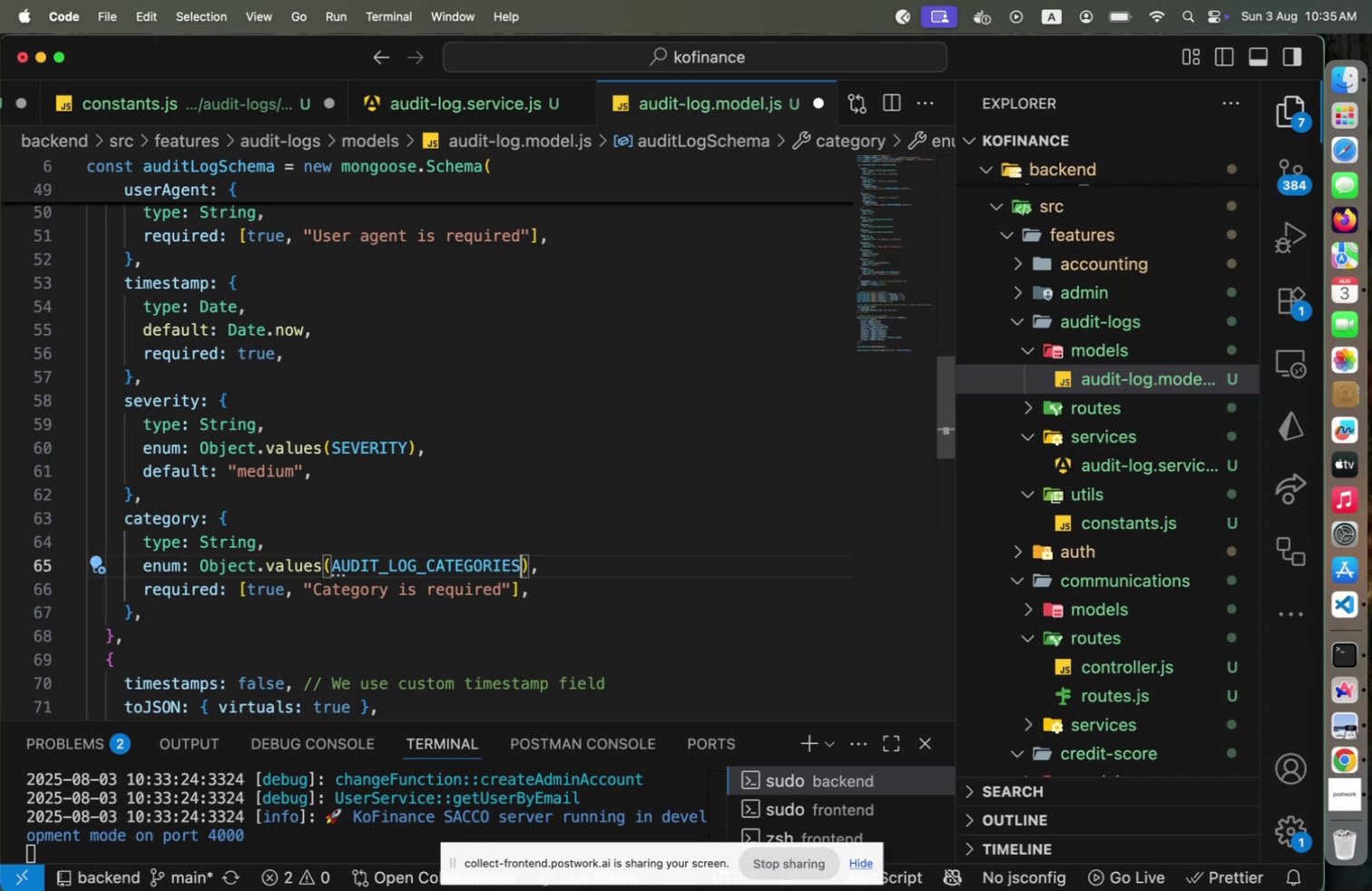 
key(ArrowRight)
 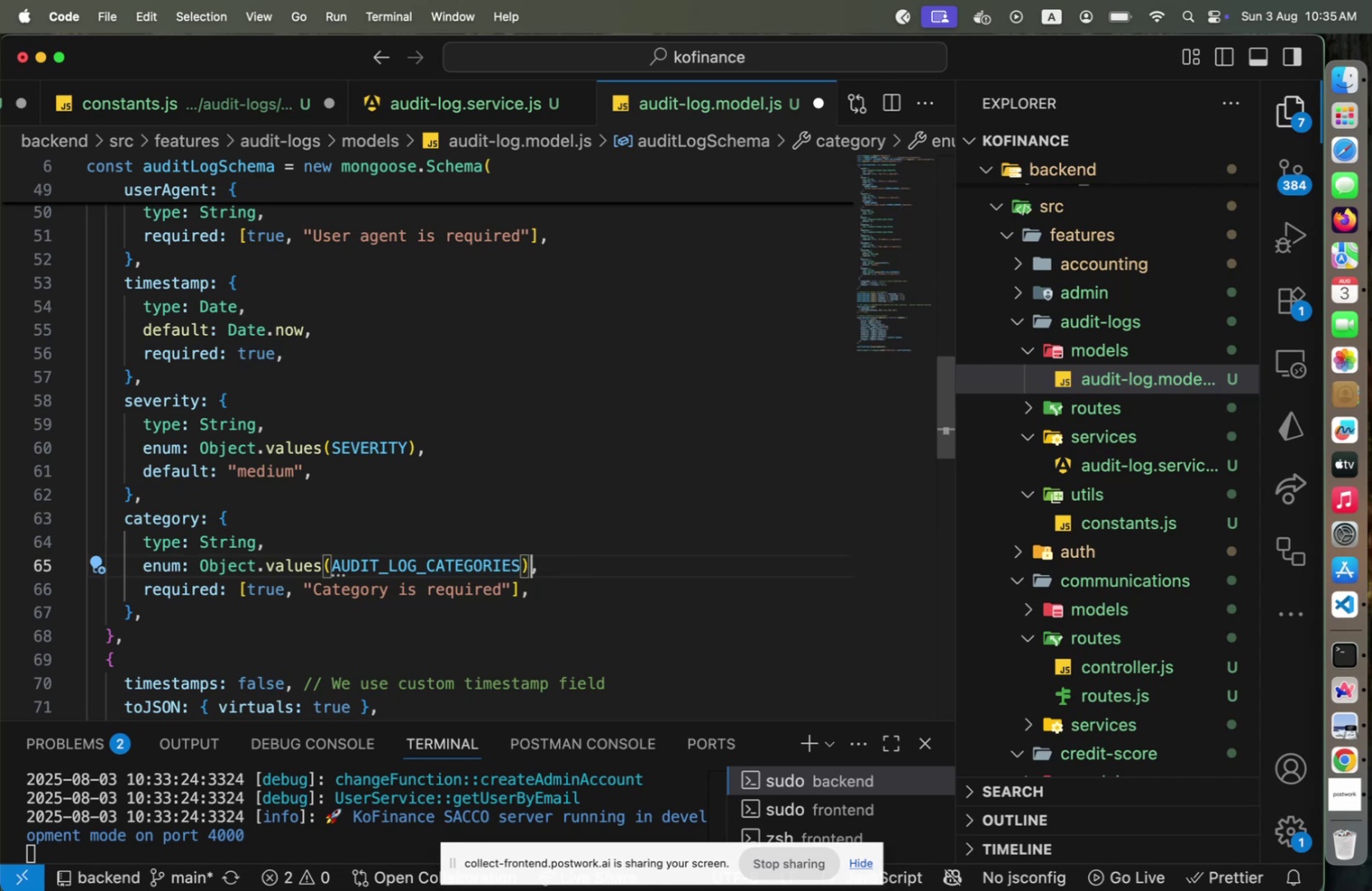 
key(Meta+CommandLeft)
 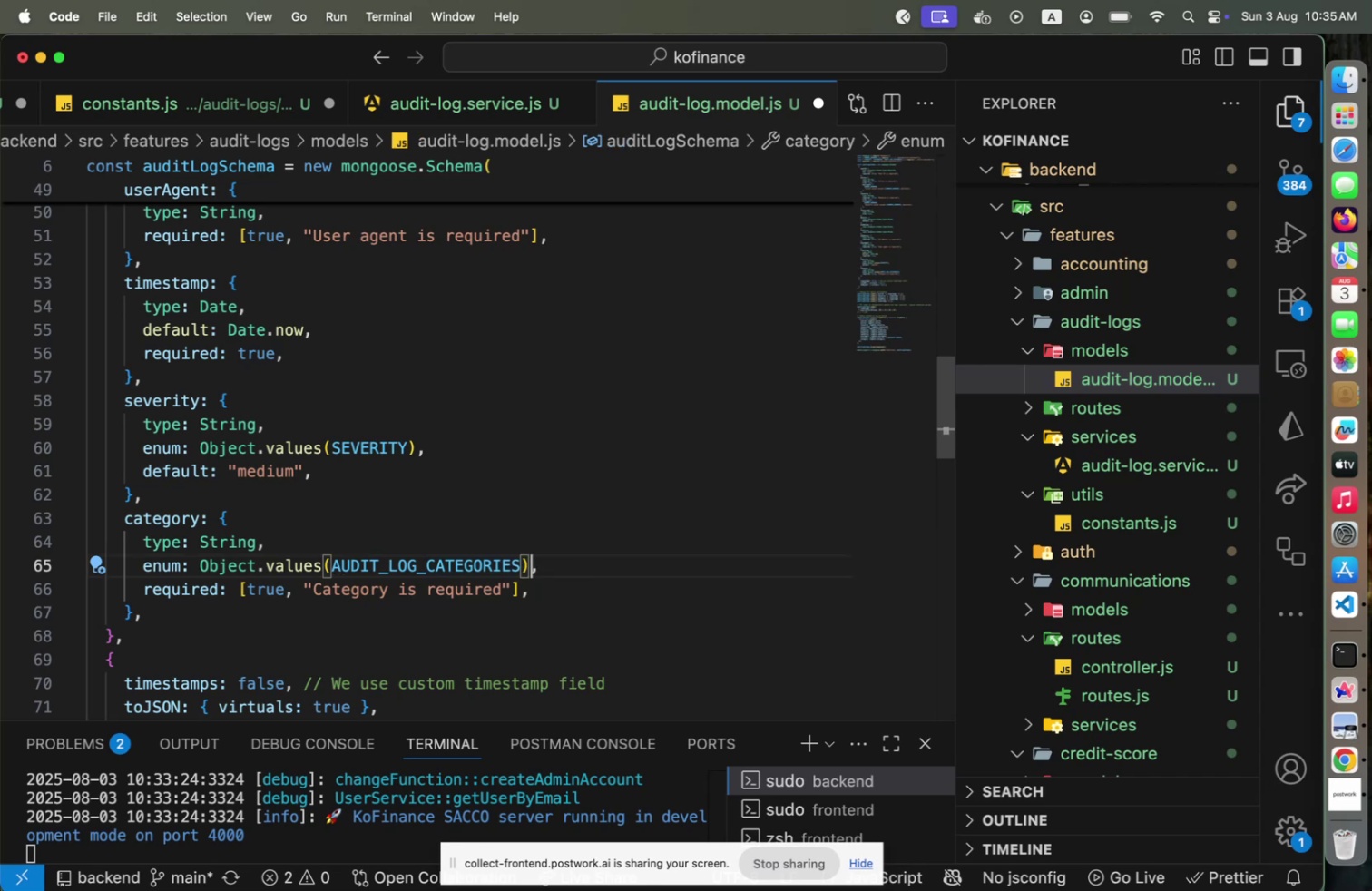 
key(Meta+S)
 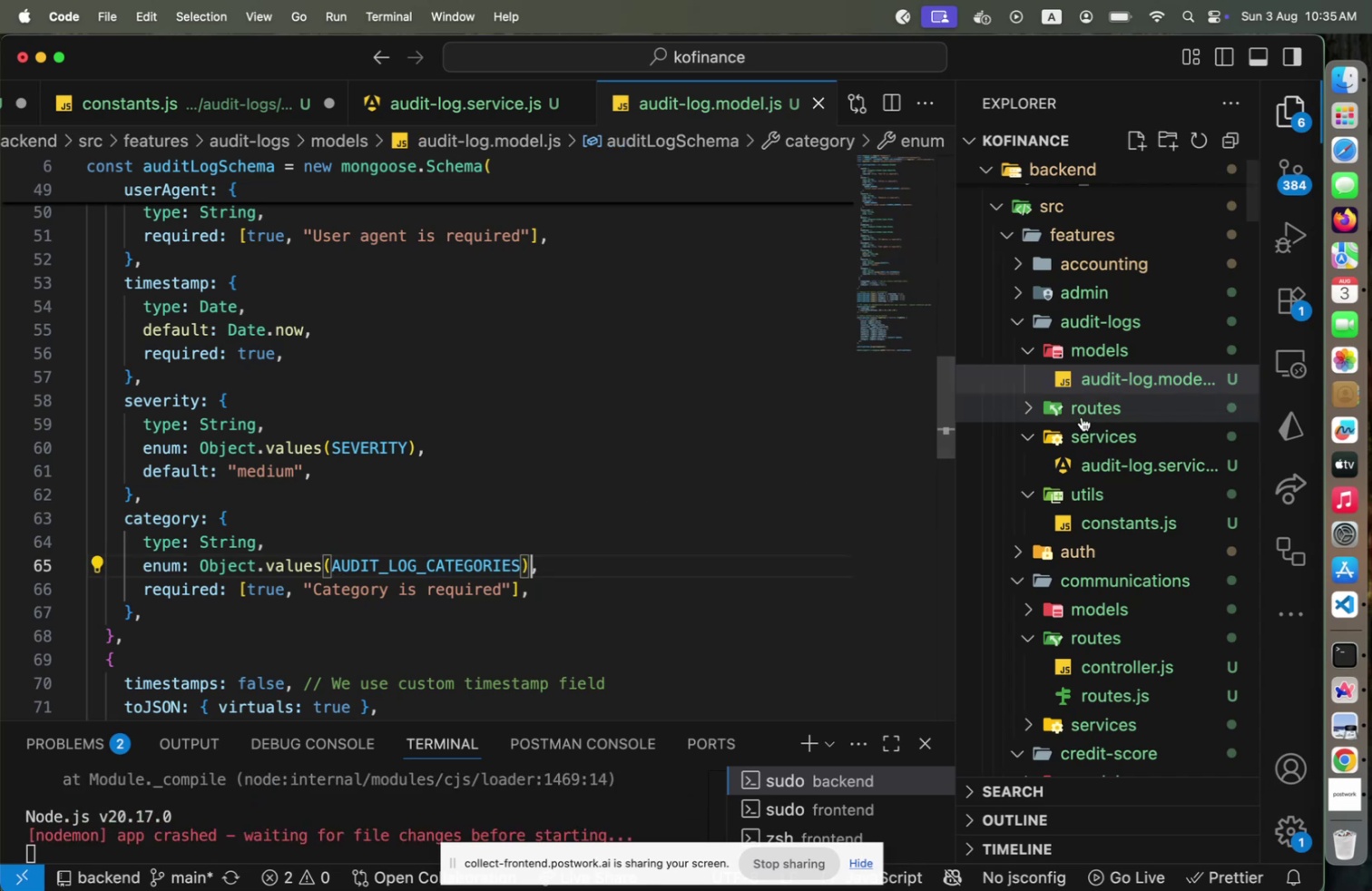 
left_click([1127, 404])
 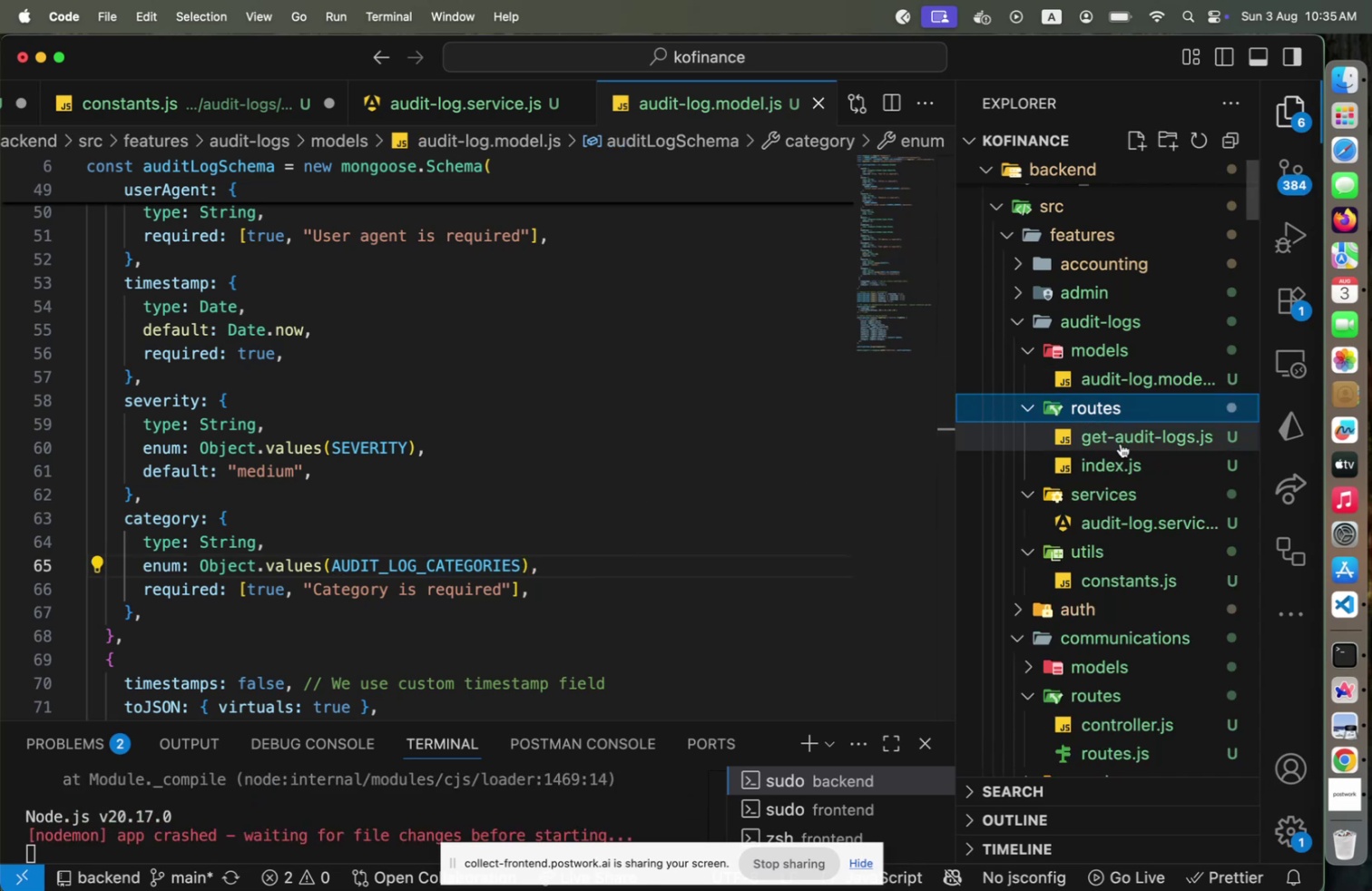 
left_click([1111, 465])
 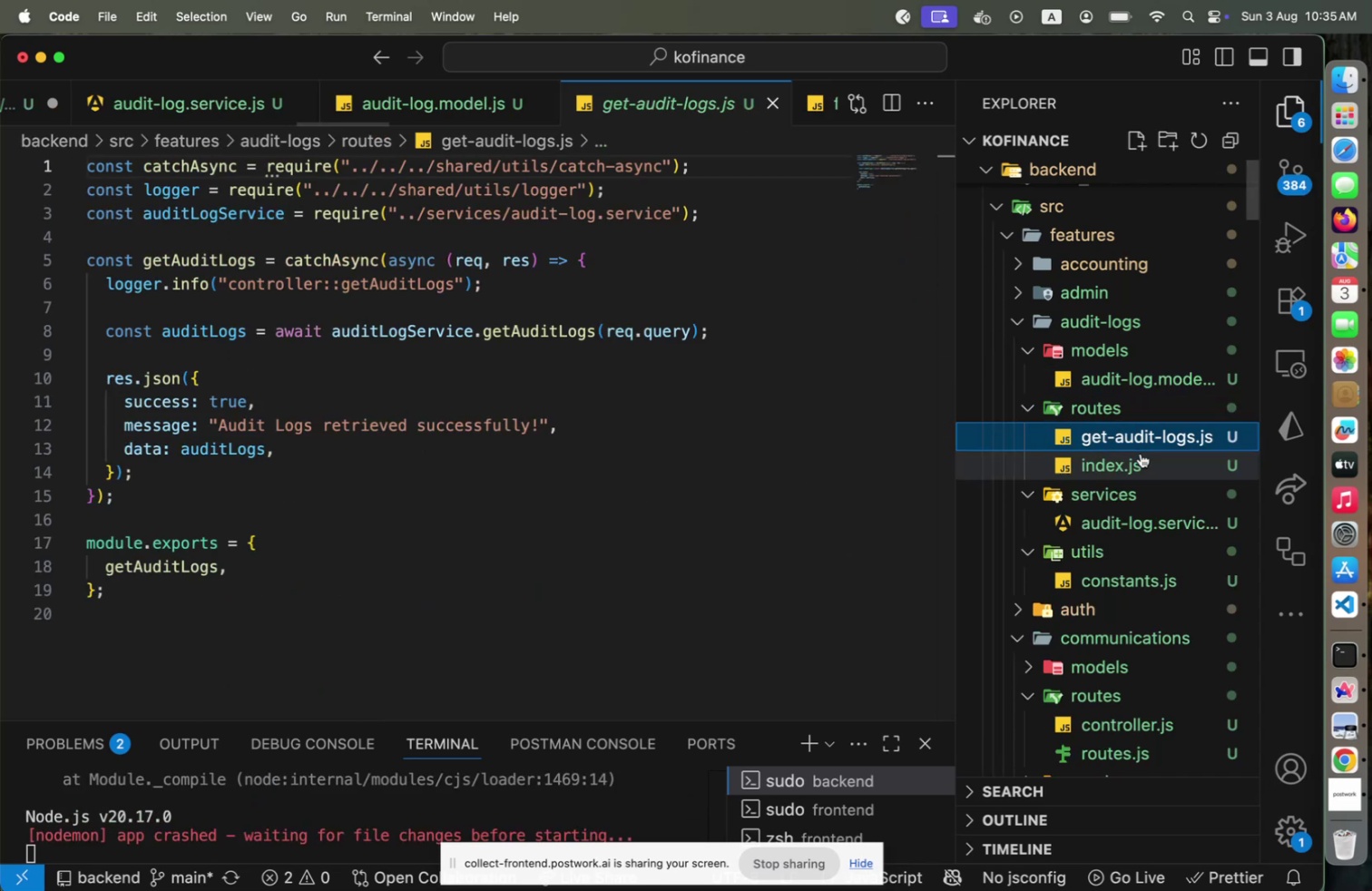 
left_click([1152, 461])
 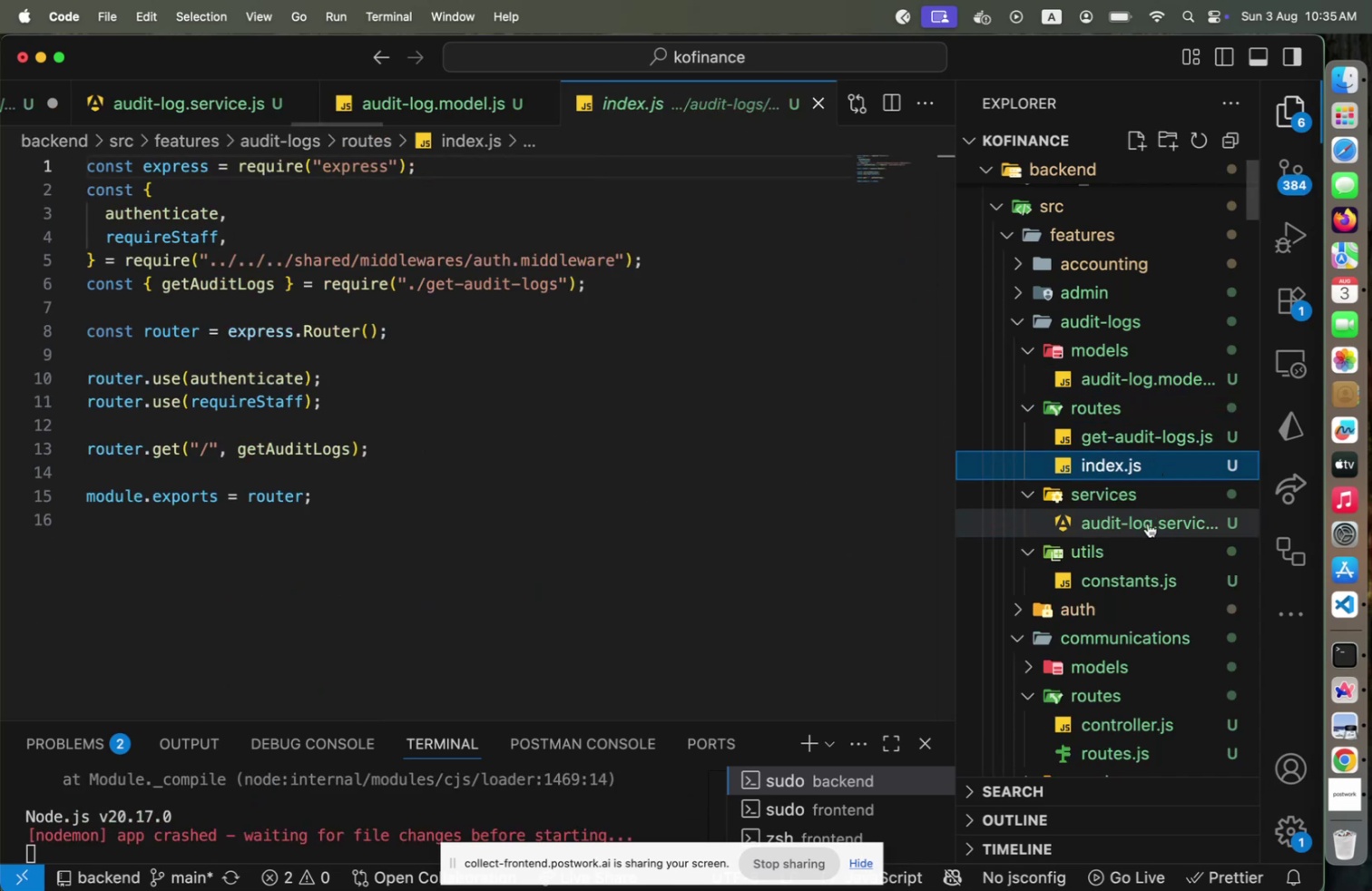 
left_click([1148, 523])
 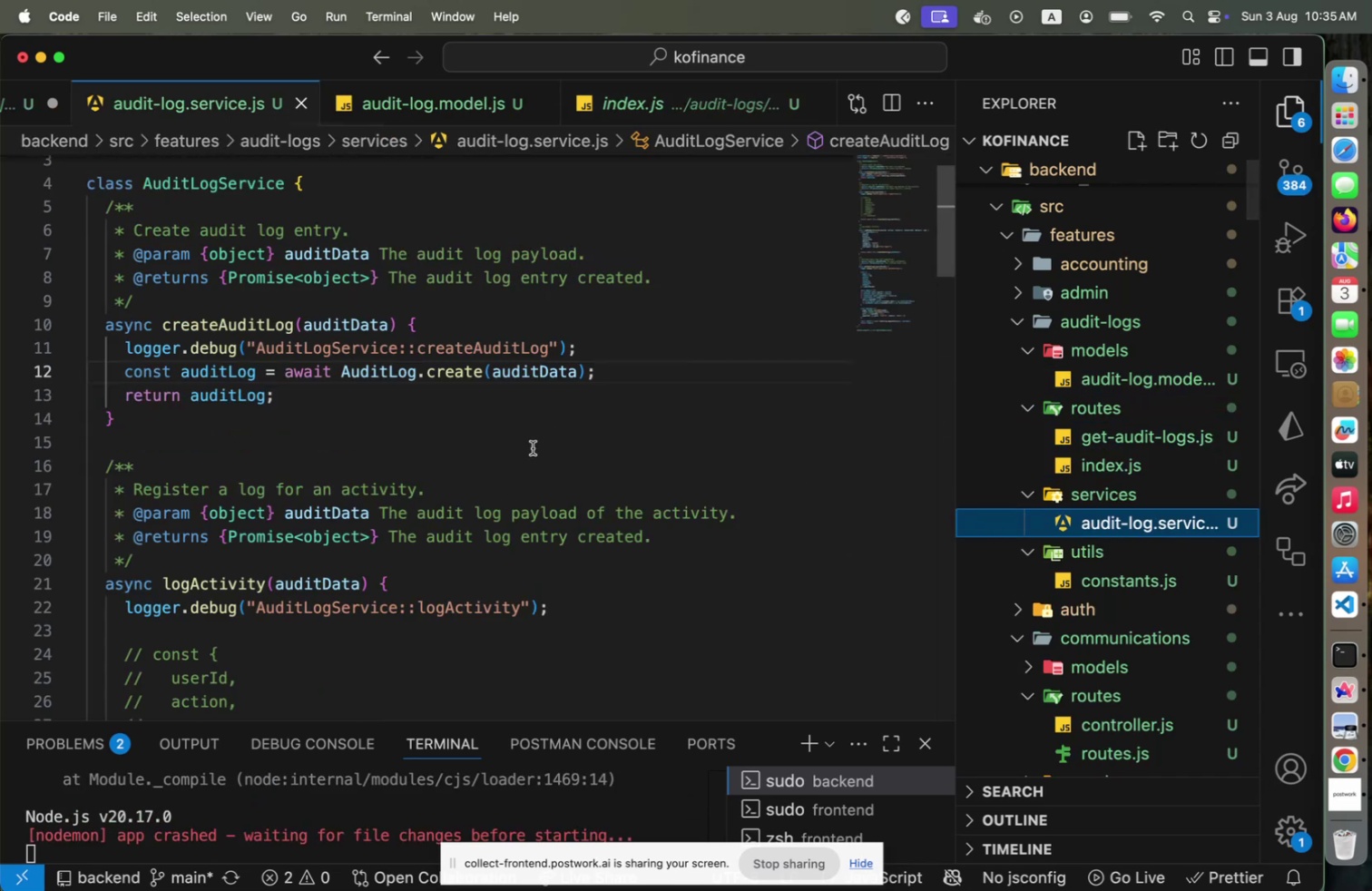 
scroll: coordinate [533, 447], scroll_direction: down, amount: 10.0
 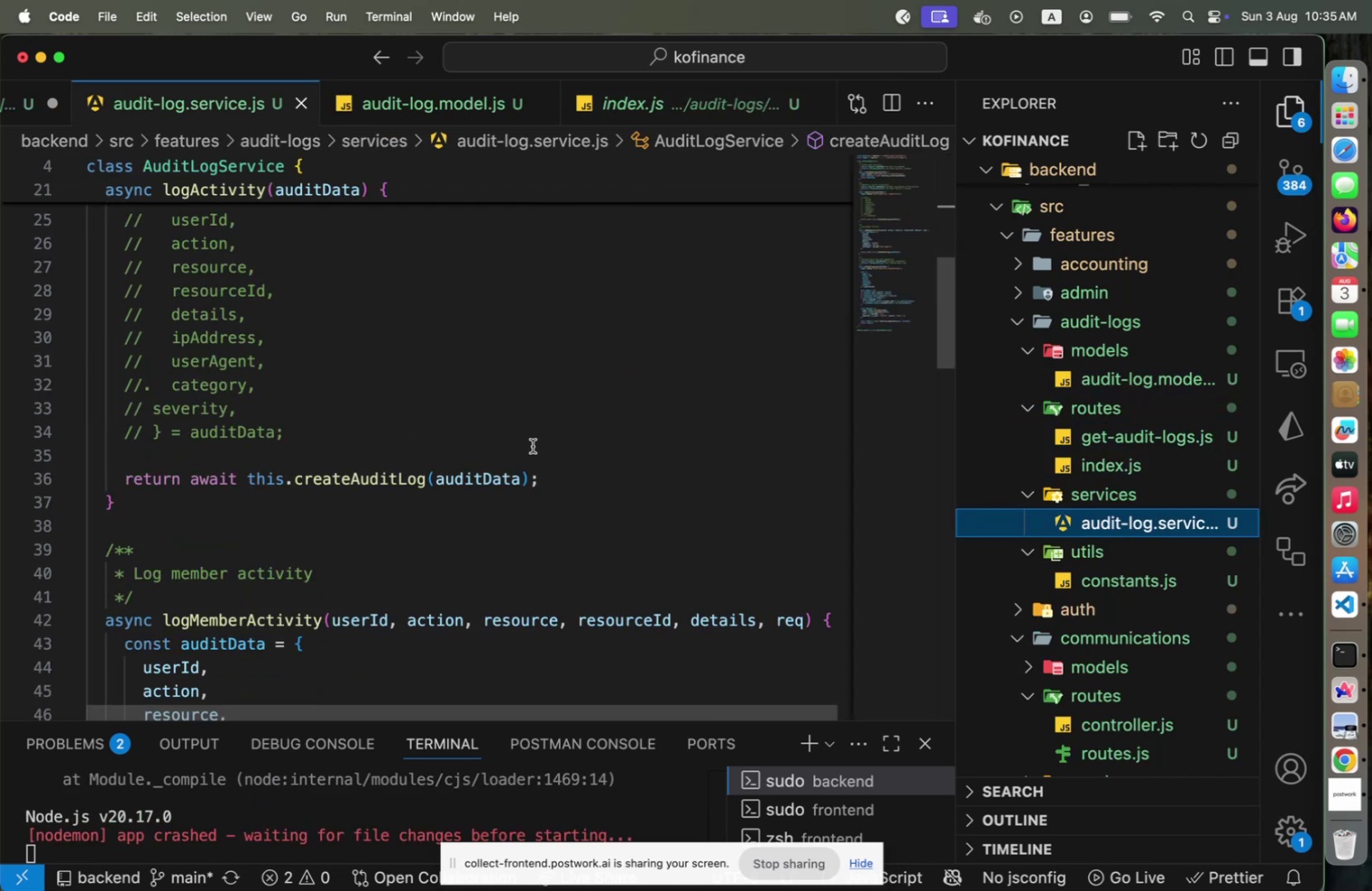 
scroll: coordinate [535, 452], scroll_direction: up, amount: 3.0
 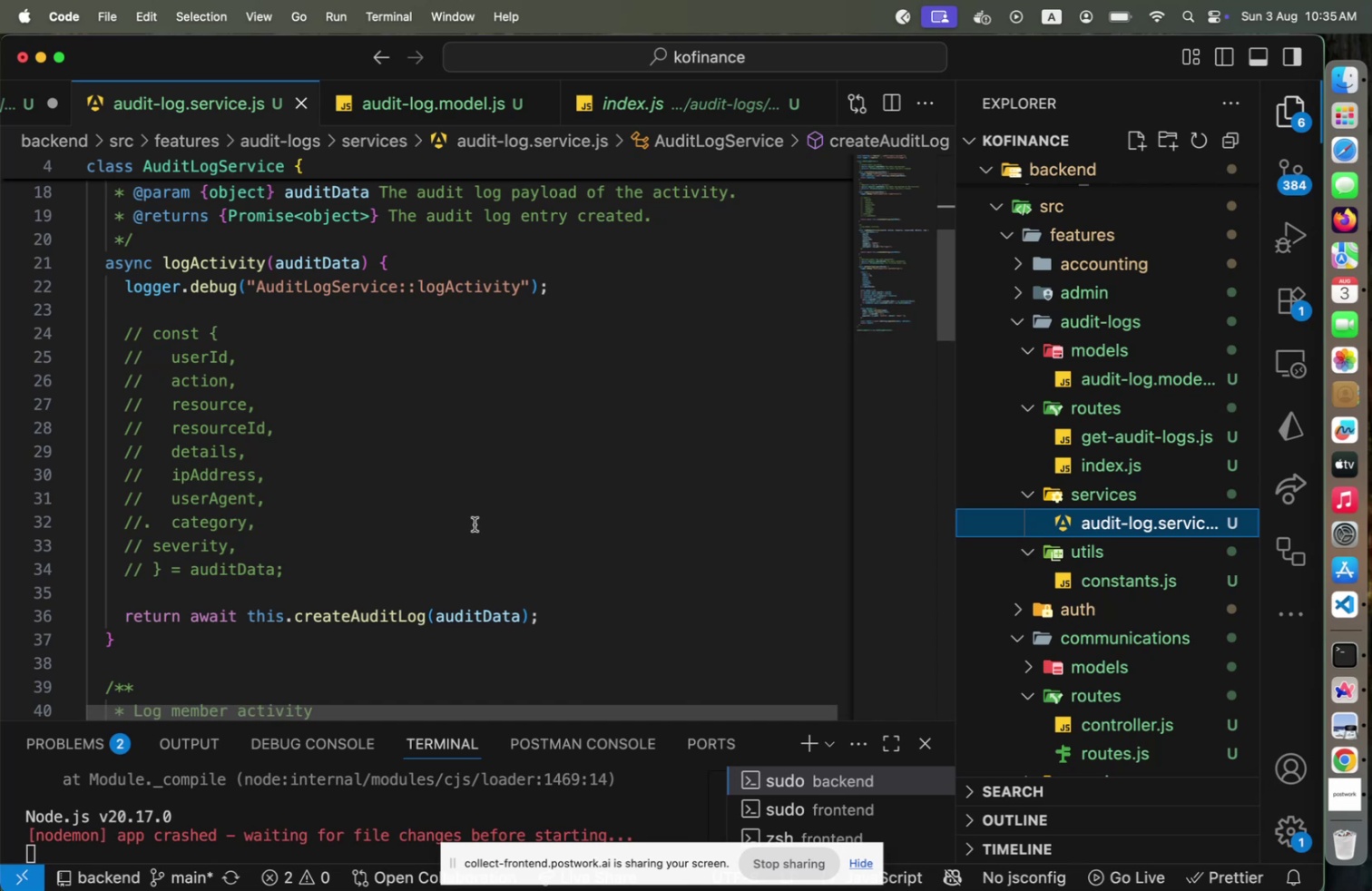 
left_click([452, 567])
 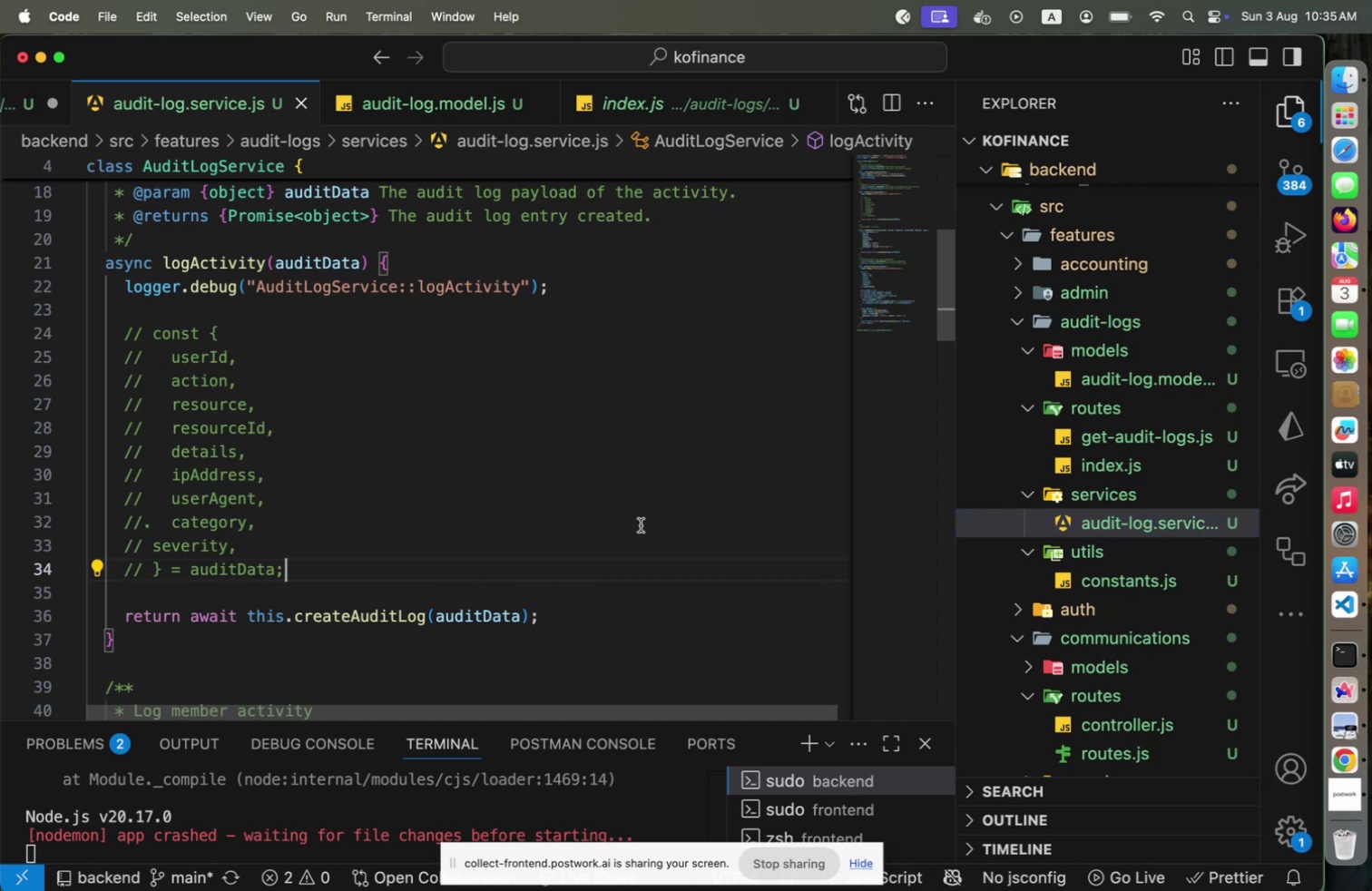 
wait(10.25)
 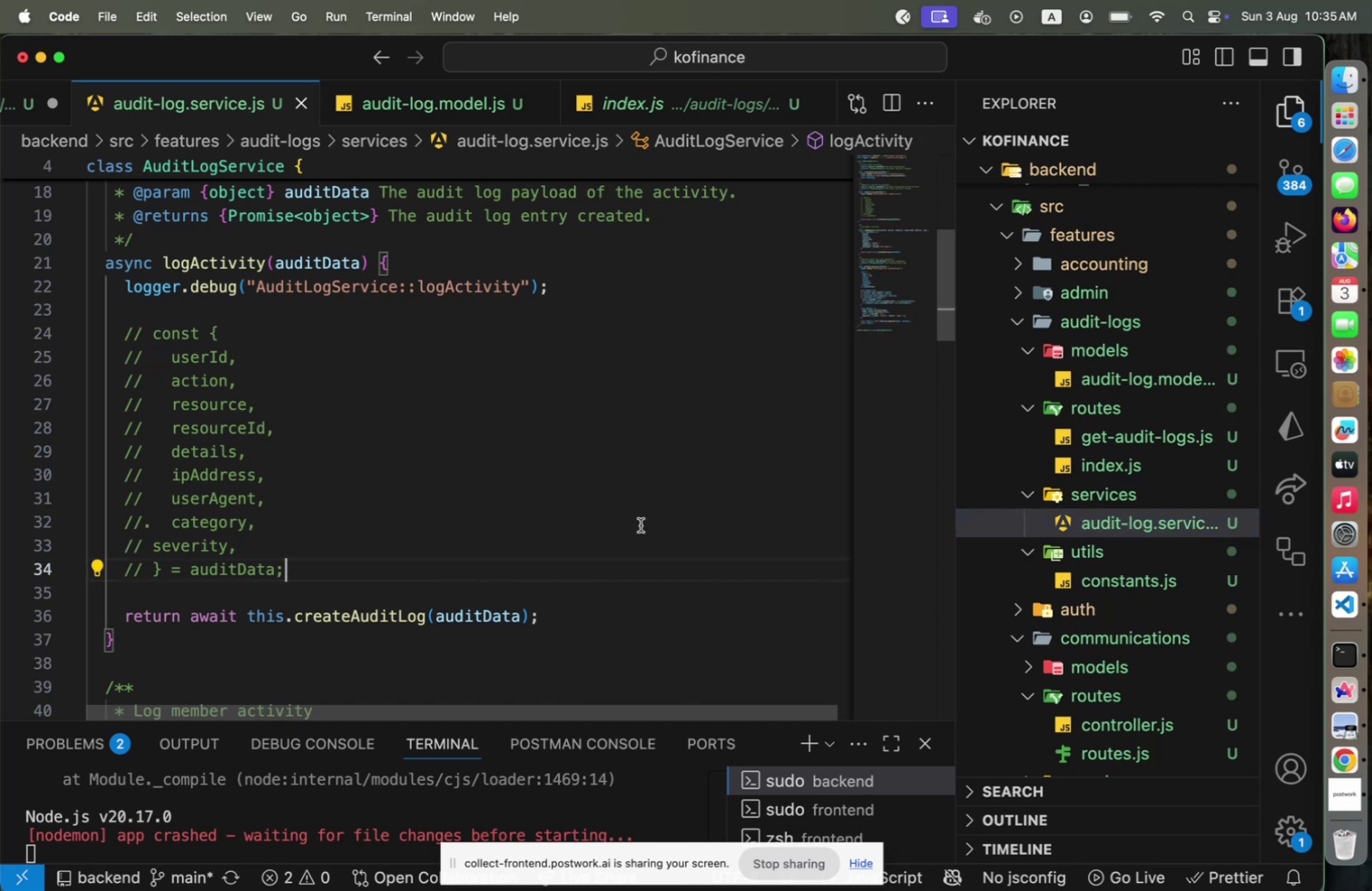 
mouse_move([1134, 514])
 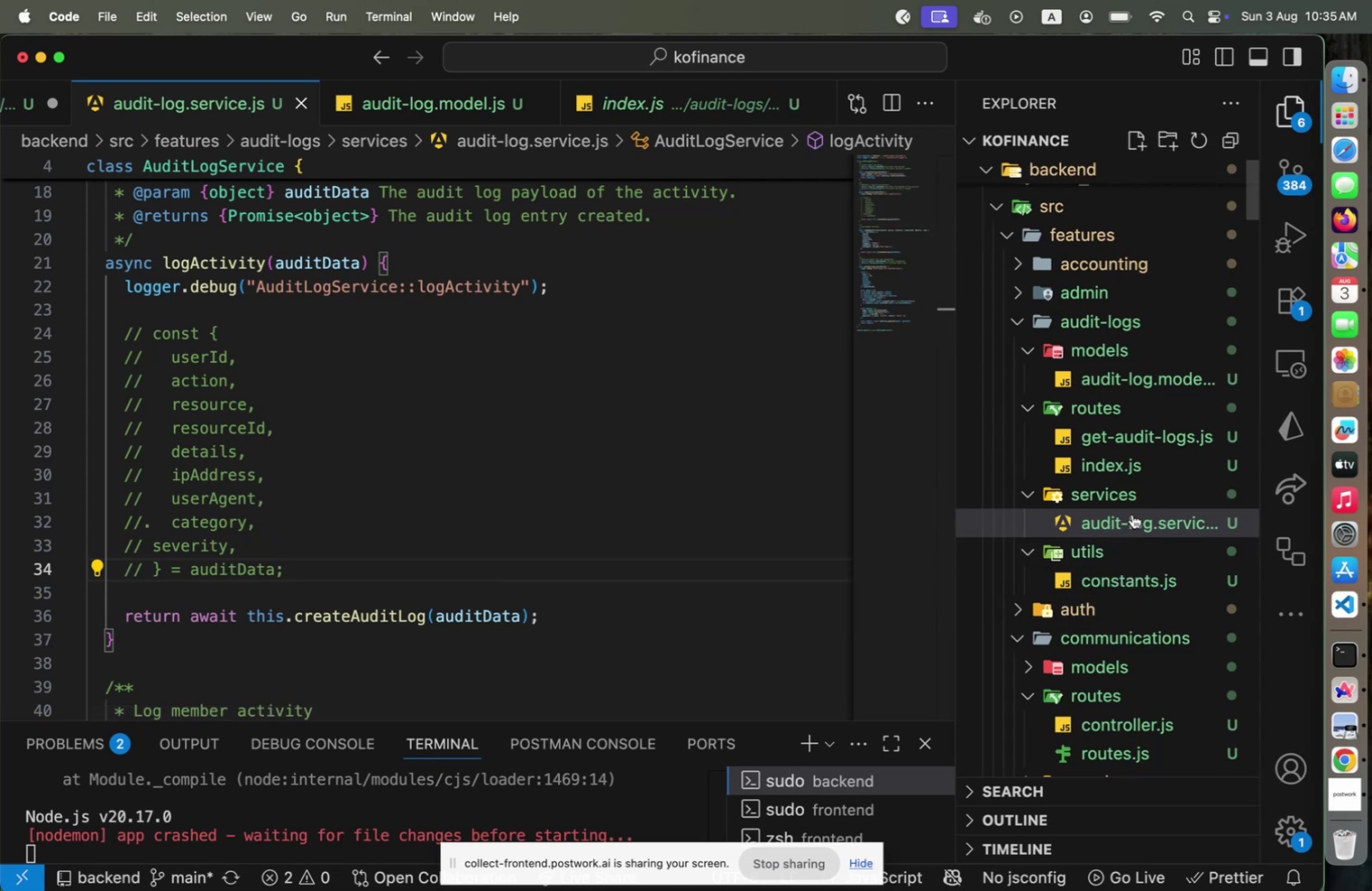 
scroll: coordinate [1137, 505], scroll_direction: down, amount: 23.0
 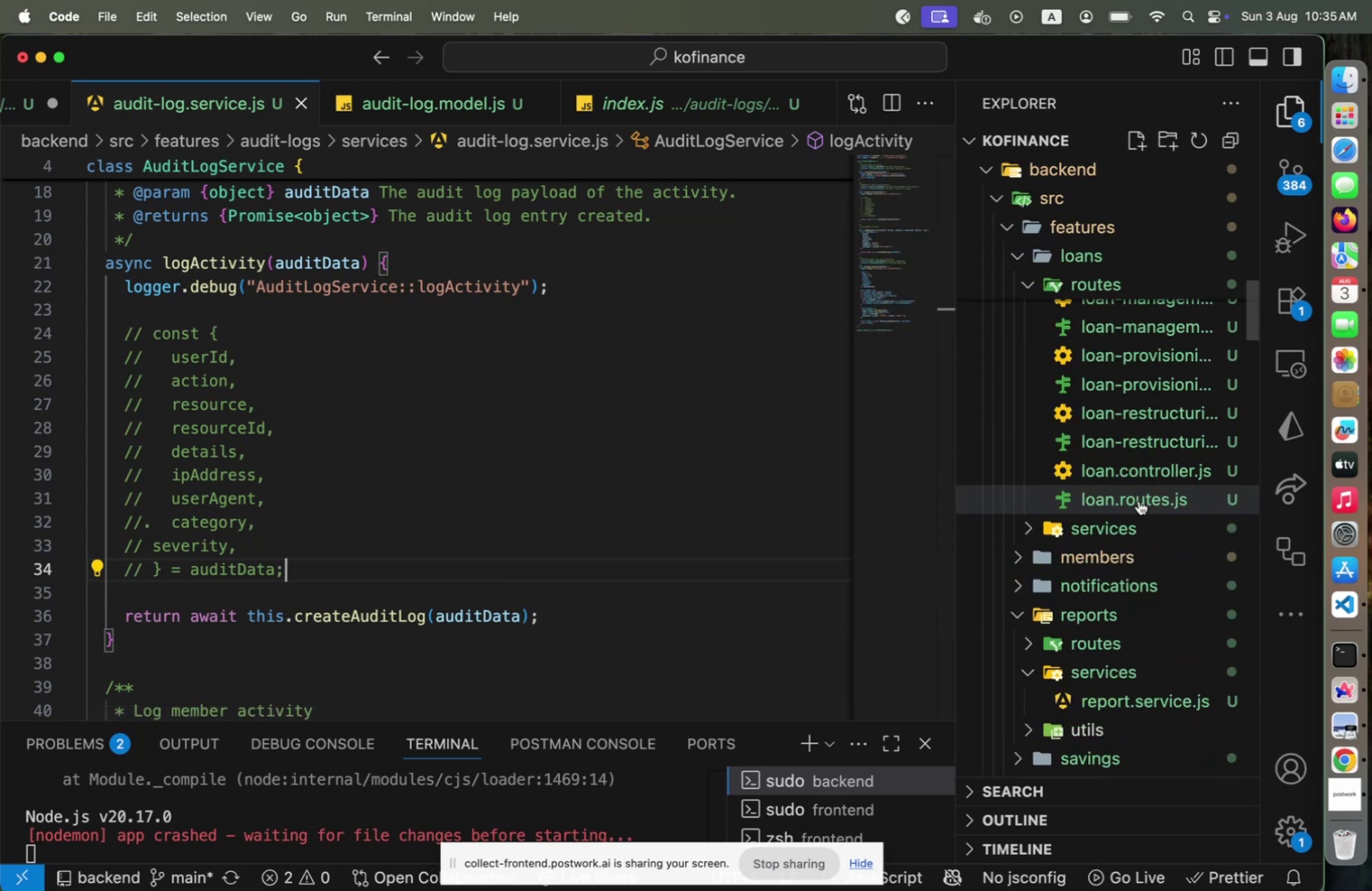 
scroll: coordinate [1138, 518], scroll_direction: up, amount: 7.0
 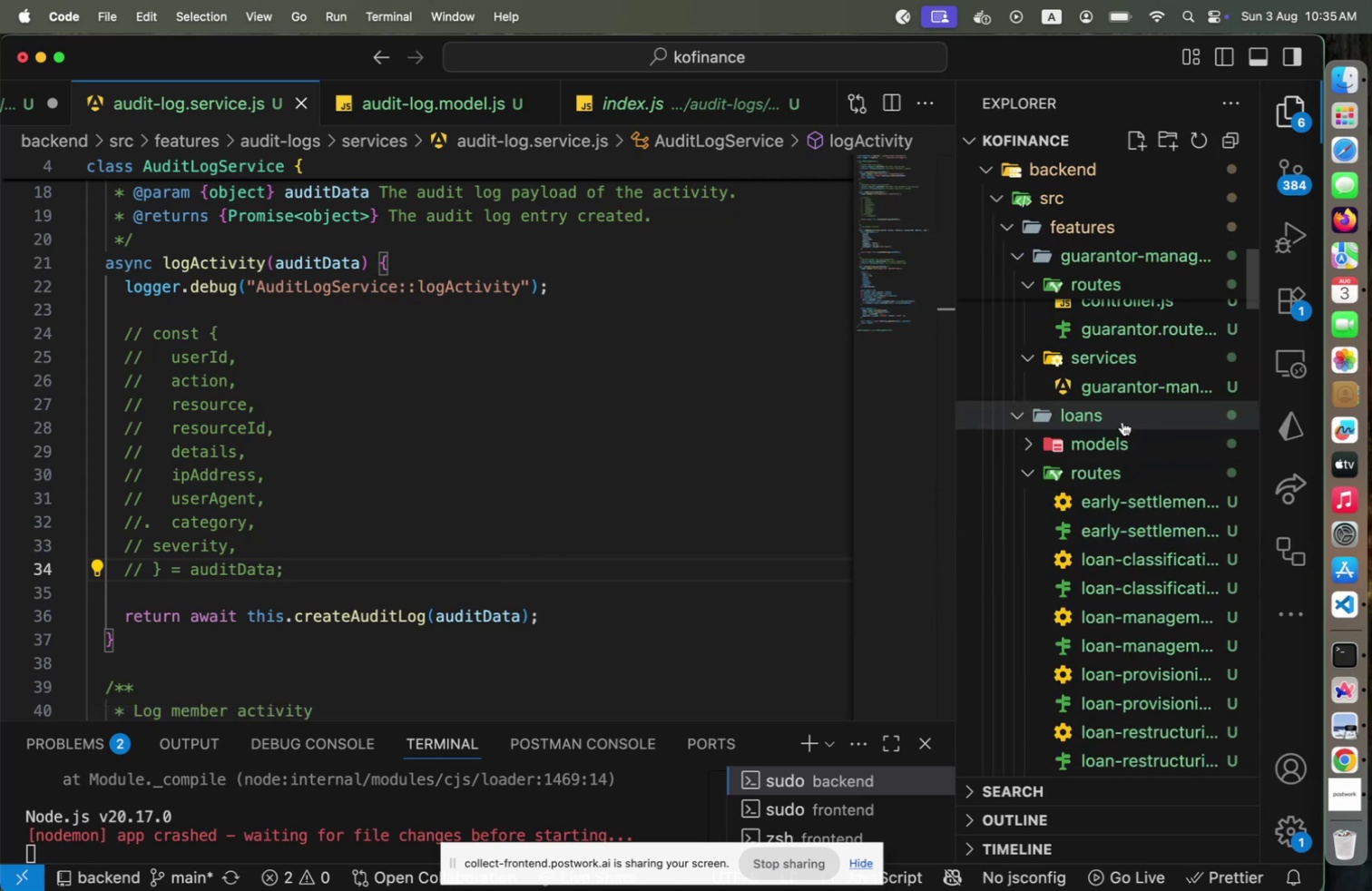 
left_click([1122, 421])
 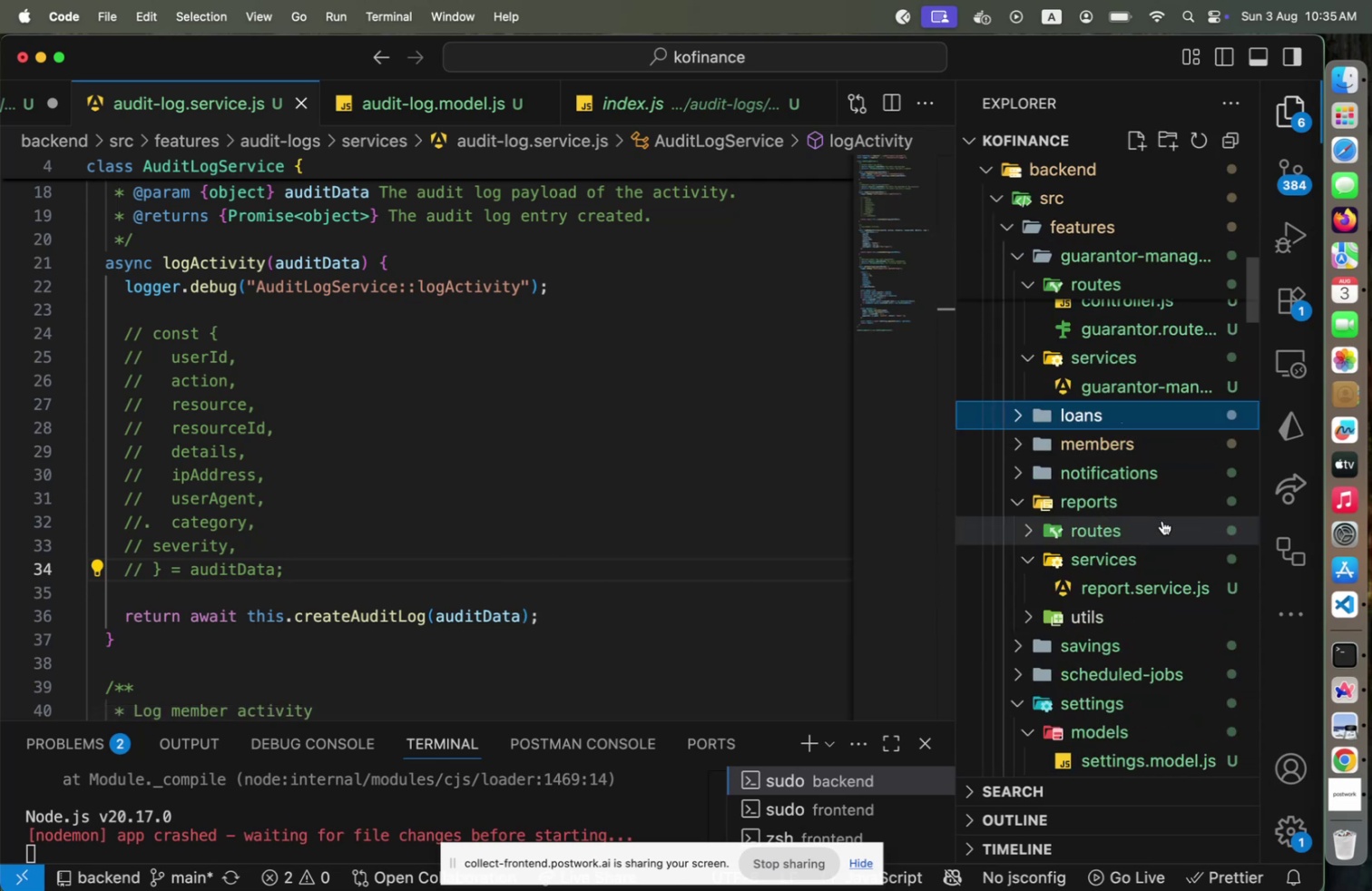 
scroll: coordinate [1162, 520], scroll_direction: down, amount: 5.0
 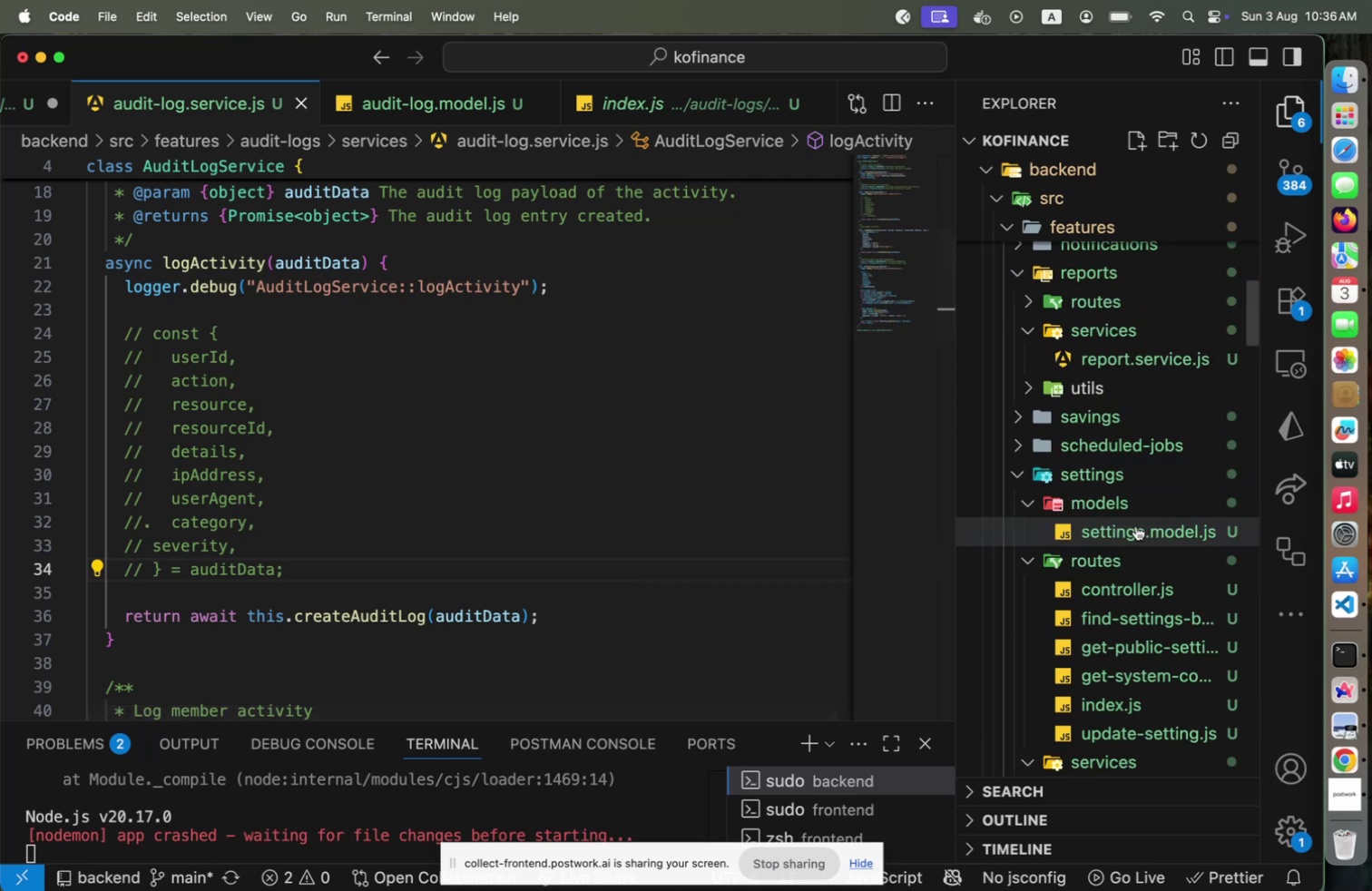 
wait(6.23)
 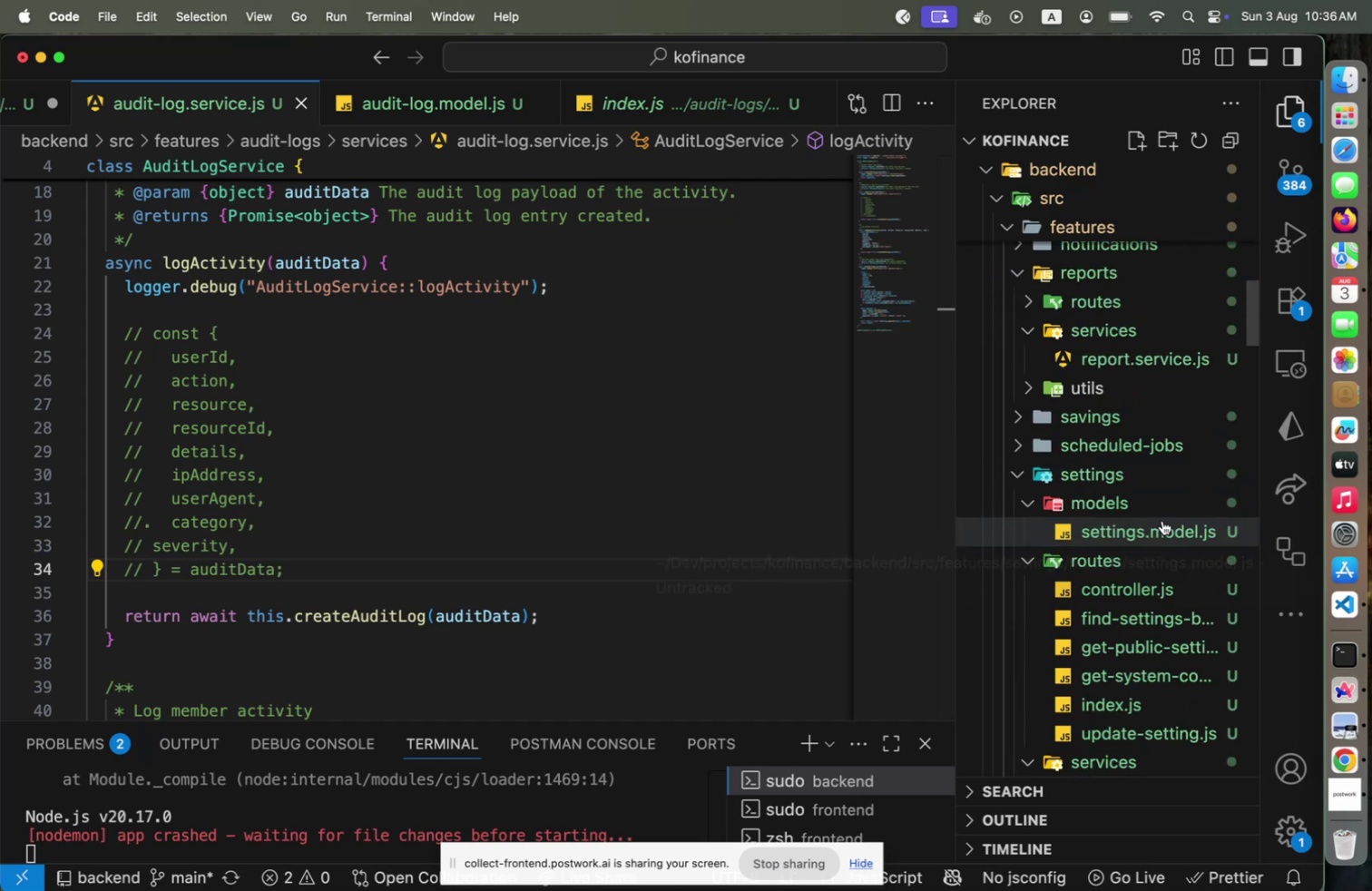 
scroll: coordinate [1161, 613], scroll_direction: down, amount: 2.0
 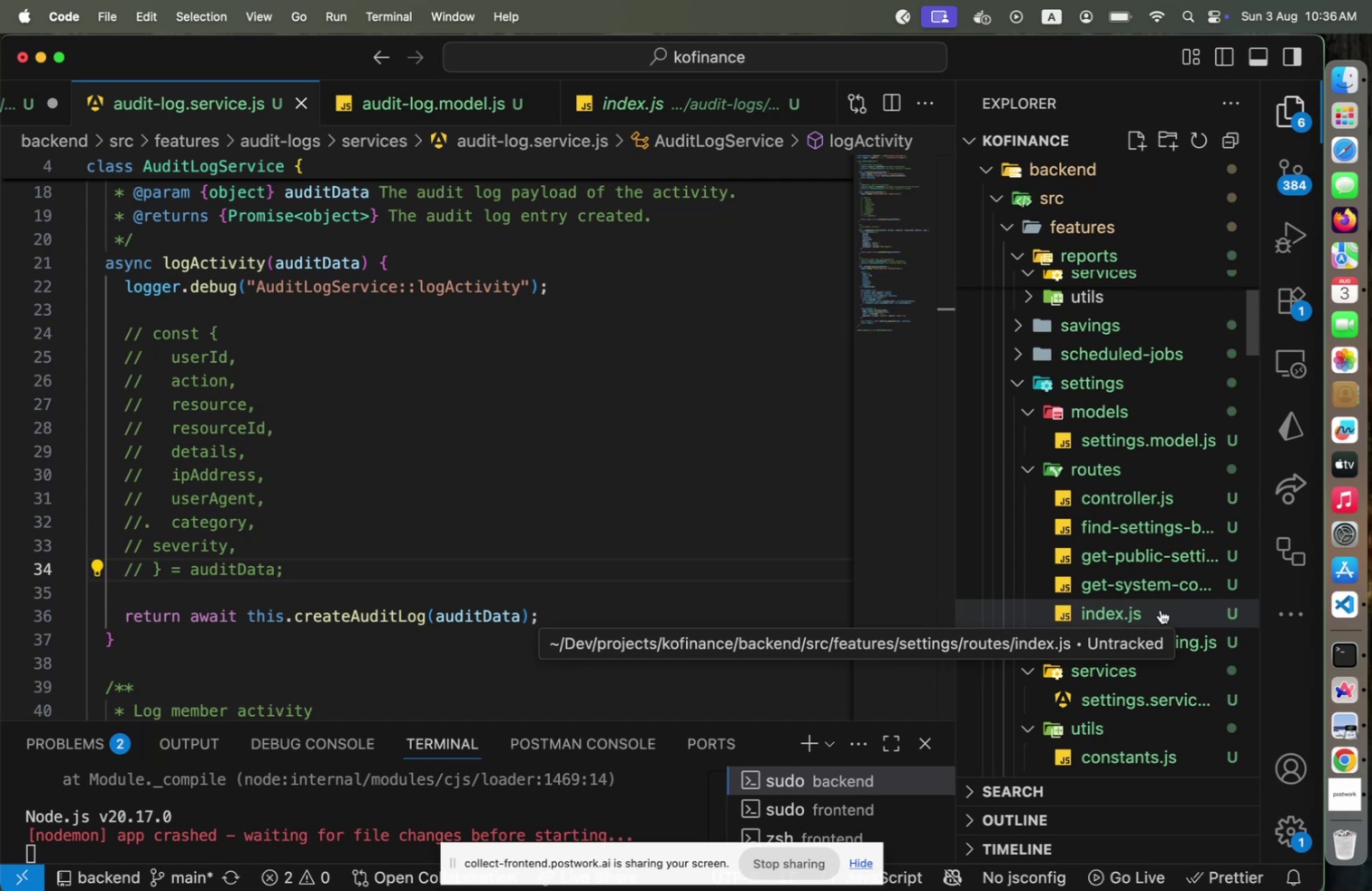 
wait(10.67)
 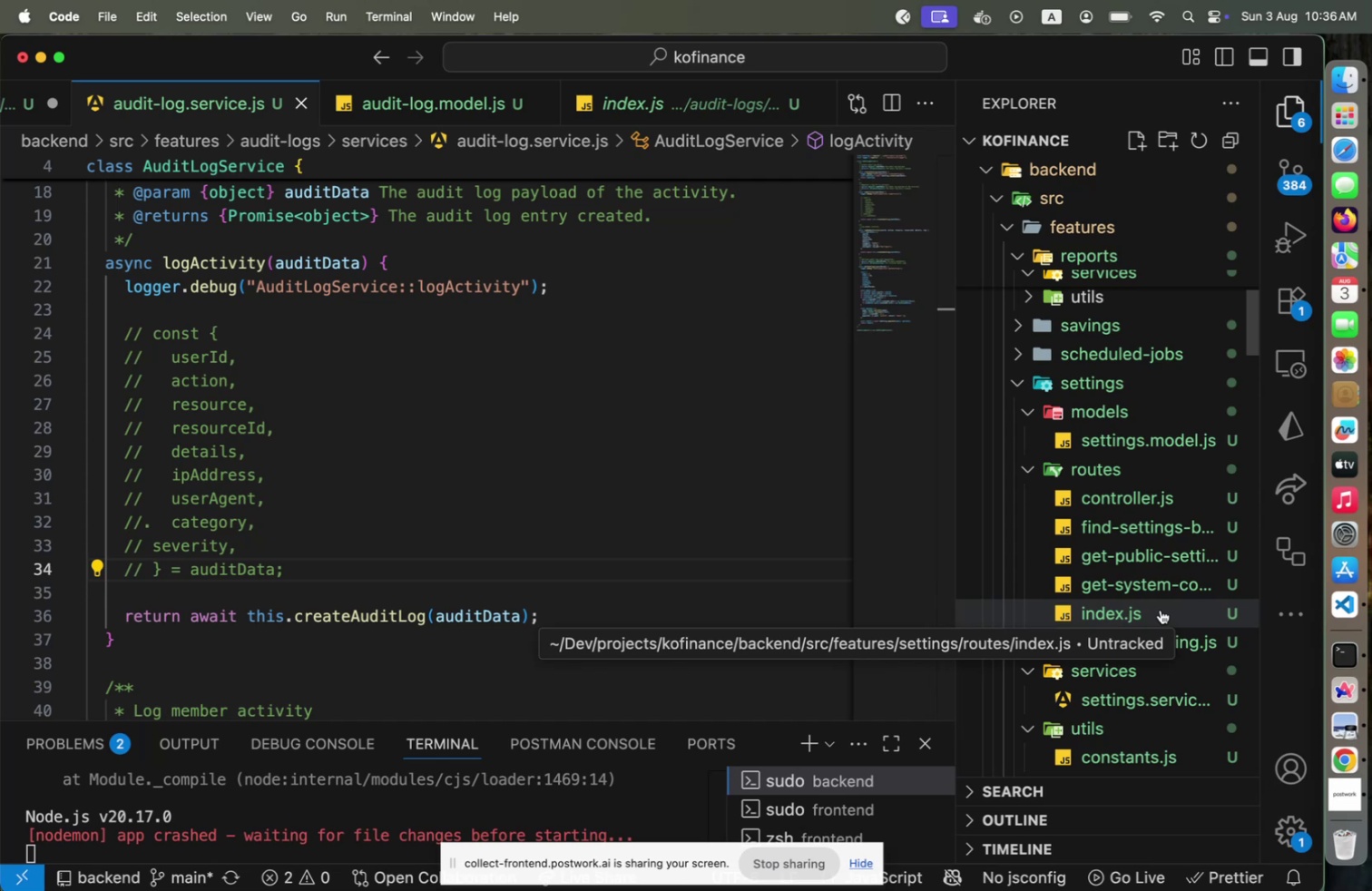 
left_click([1149, 650])
 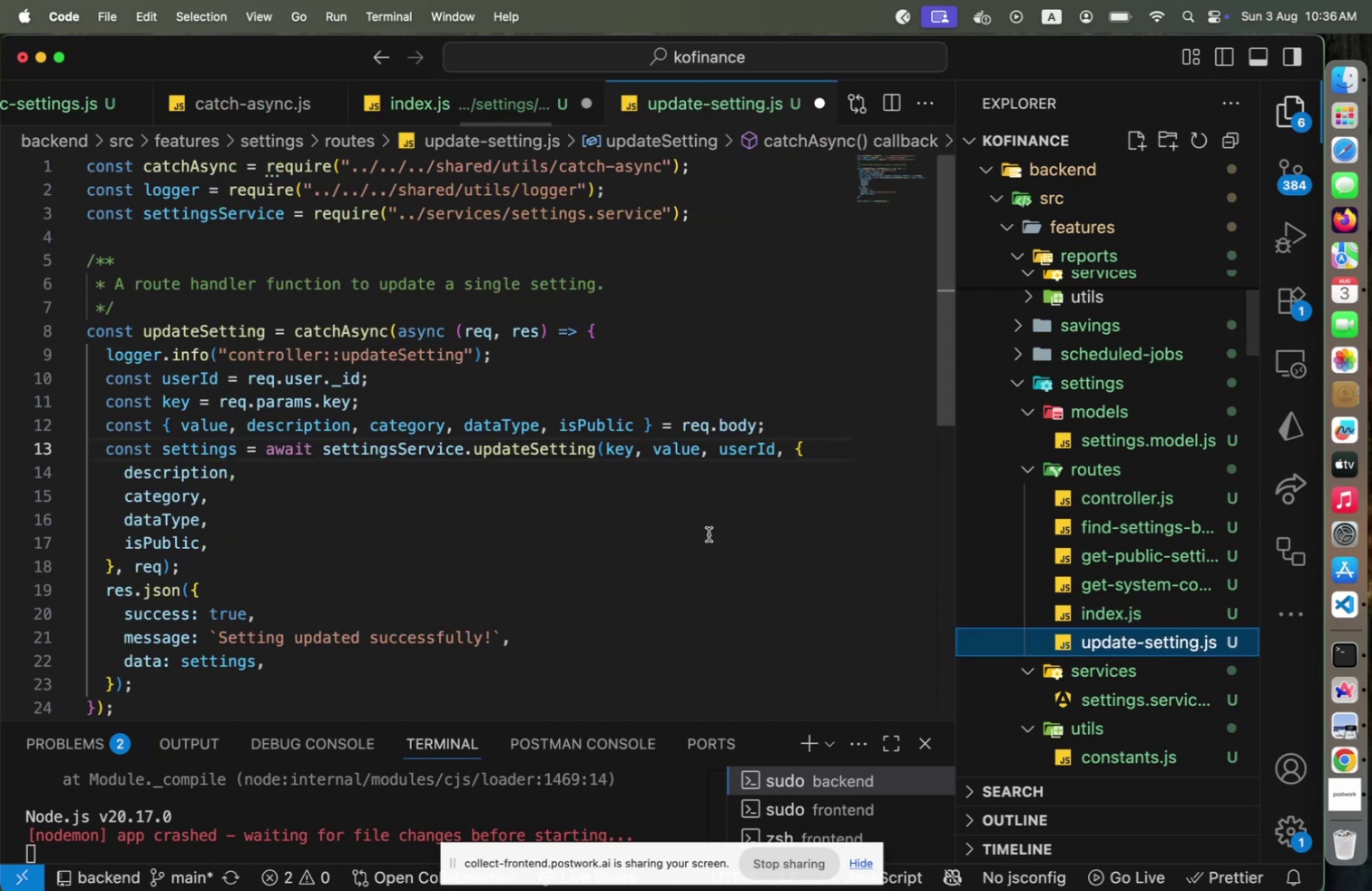 
scroll: coordinate [709, 534], scroll_direction: down, amount: 2.0
 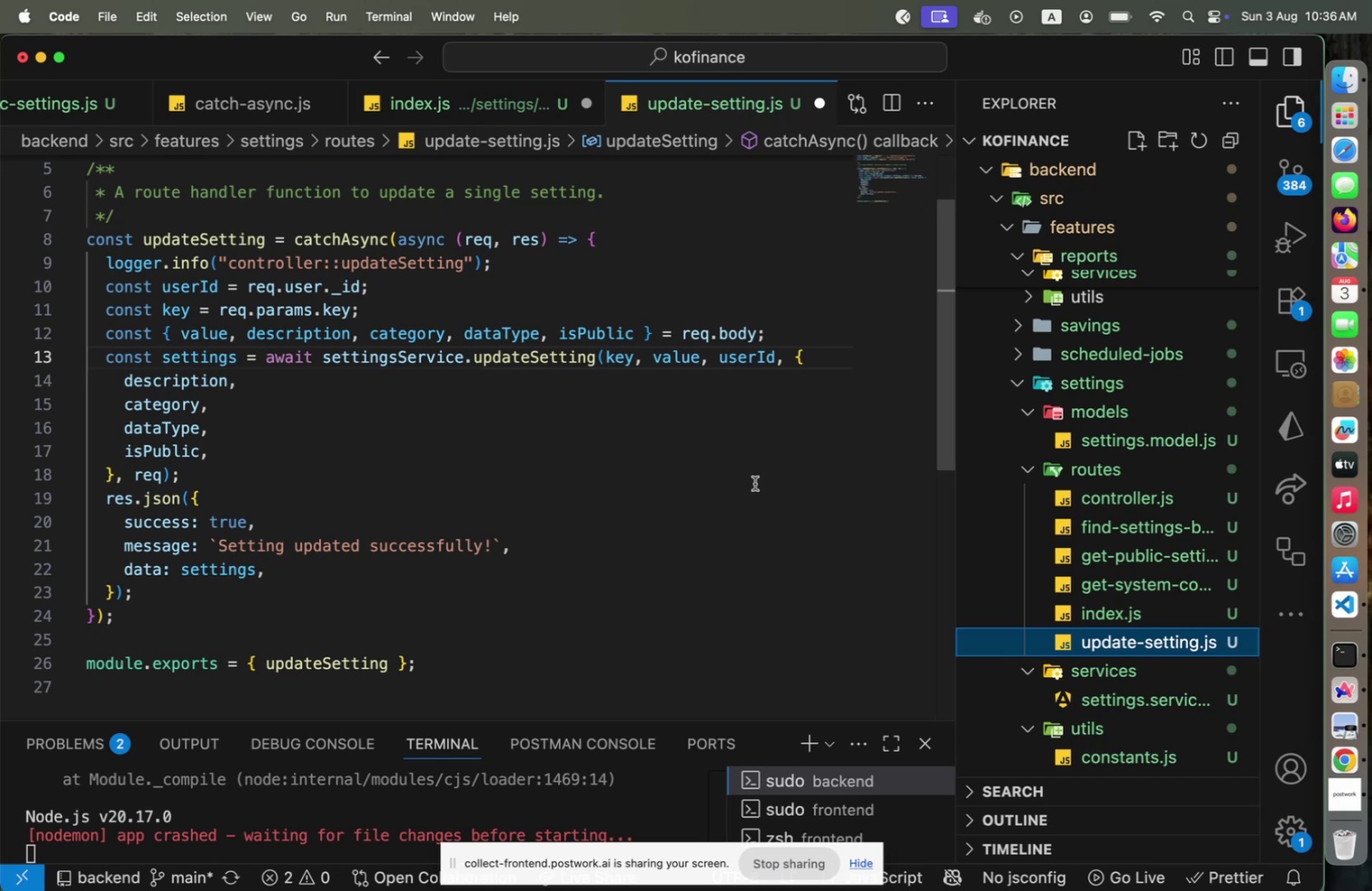 
key(Meta+CommandLeft)
 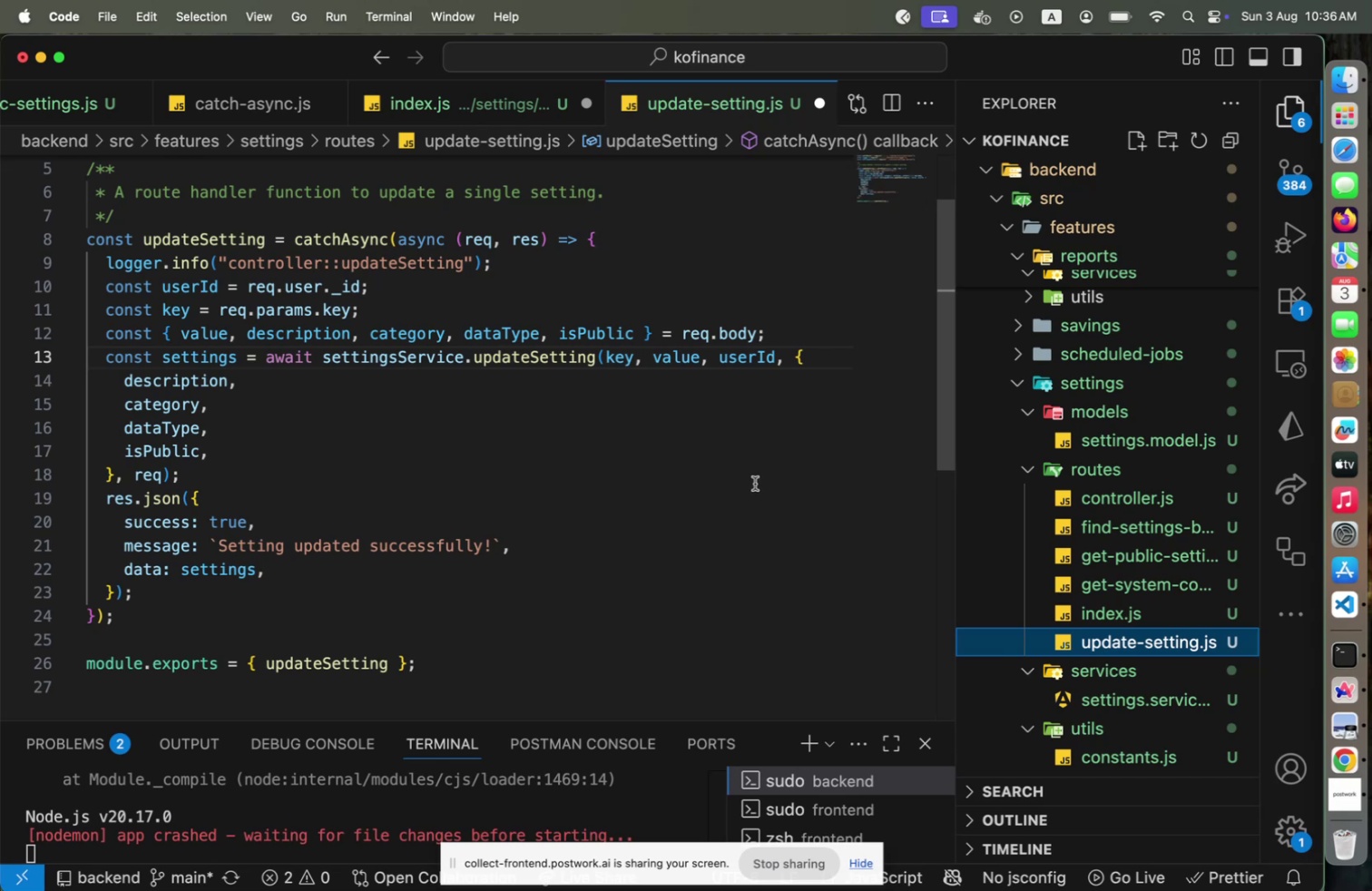 
key(Meta+S)
 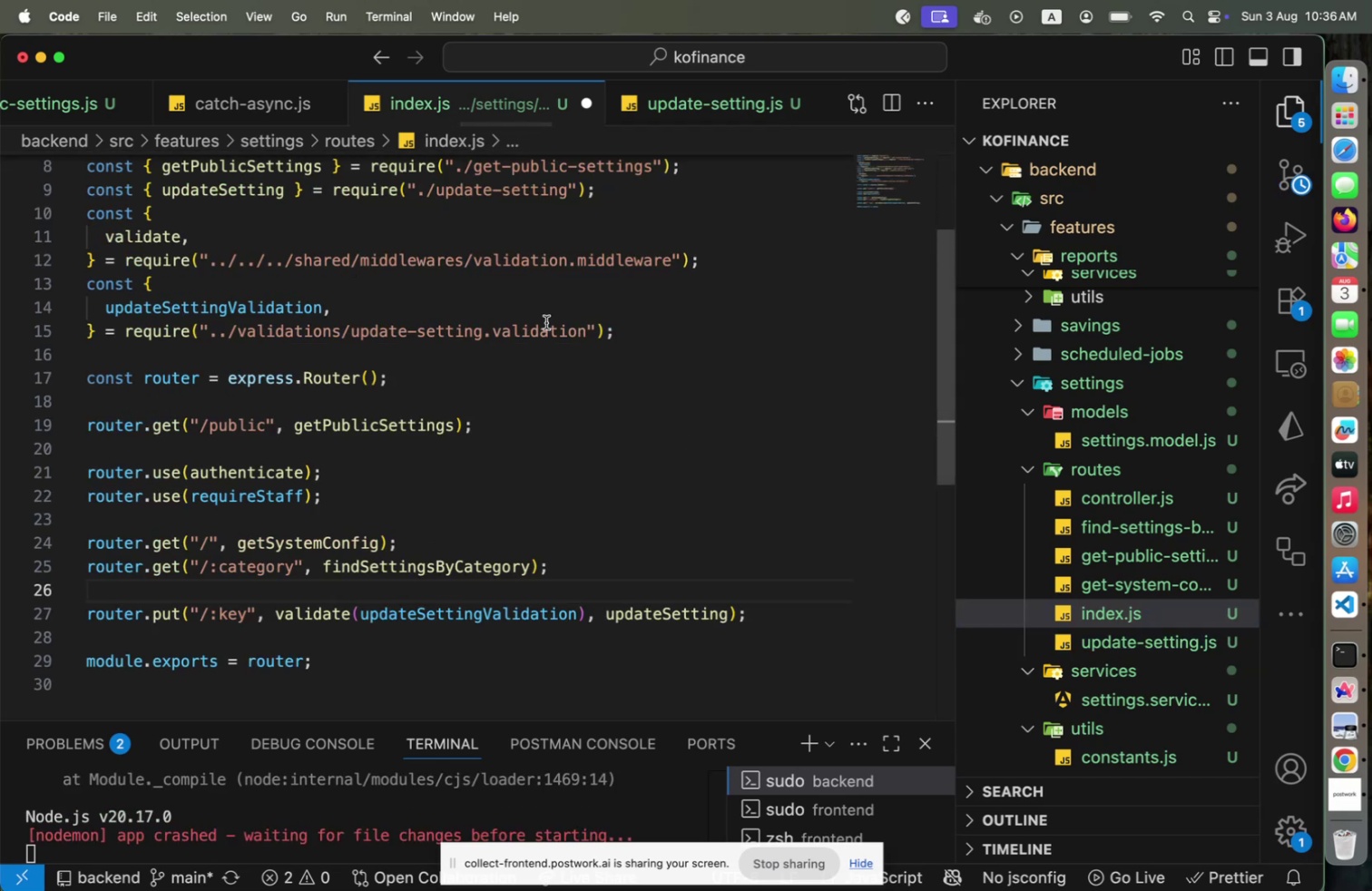 
key(Meta+CommandLeft)
 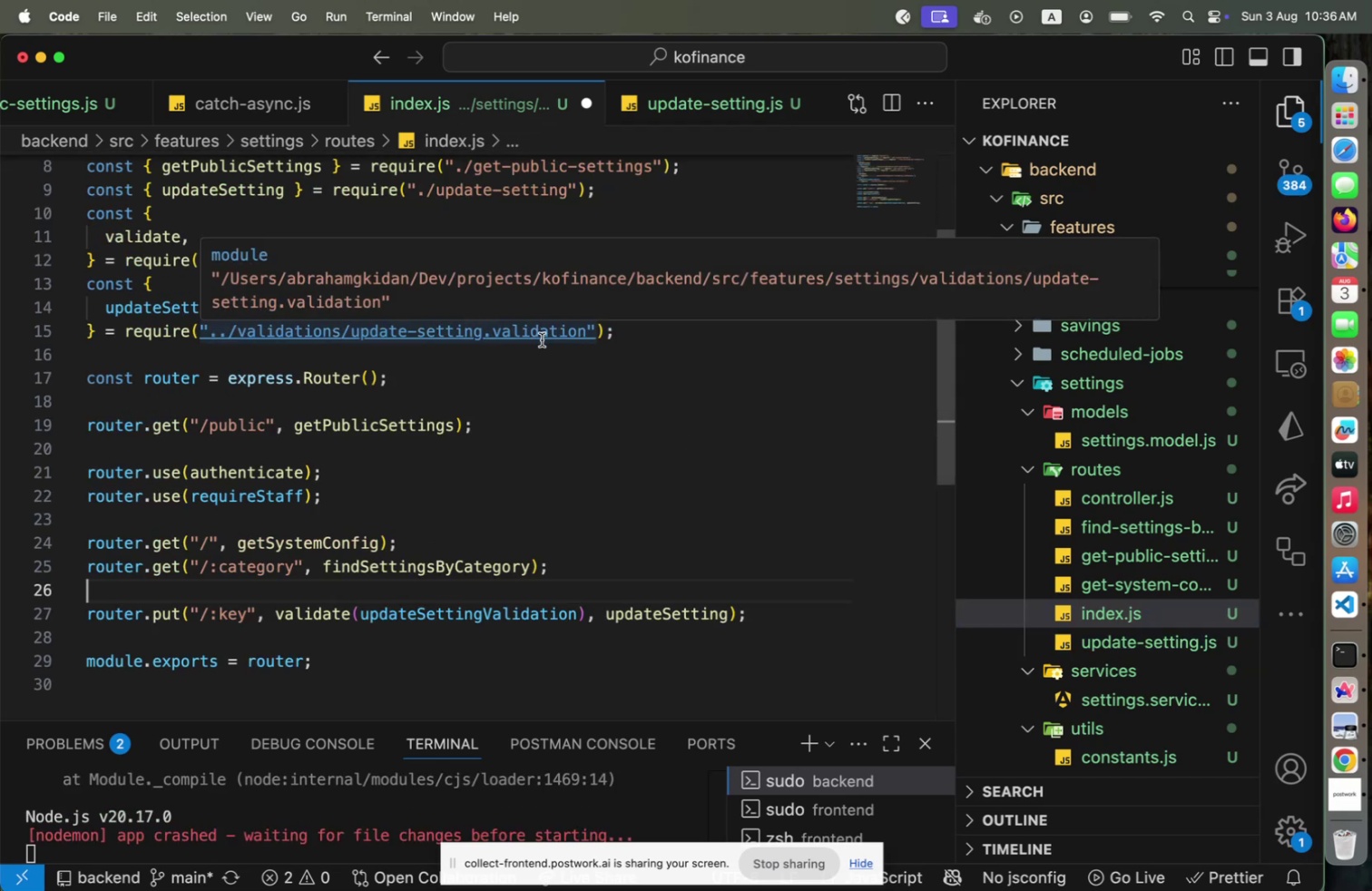 
key(Meta+S)
 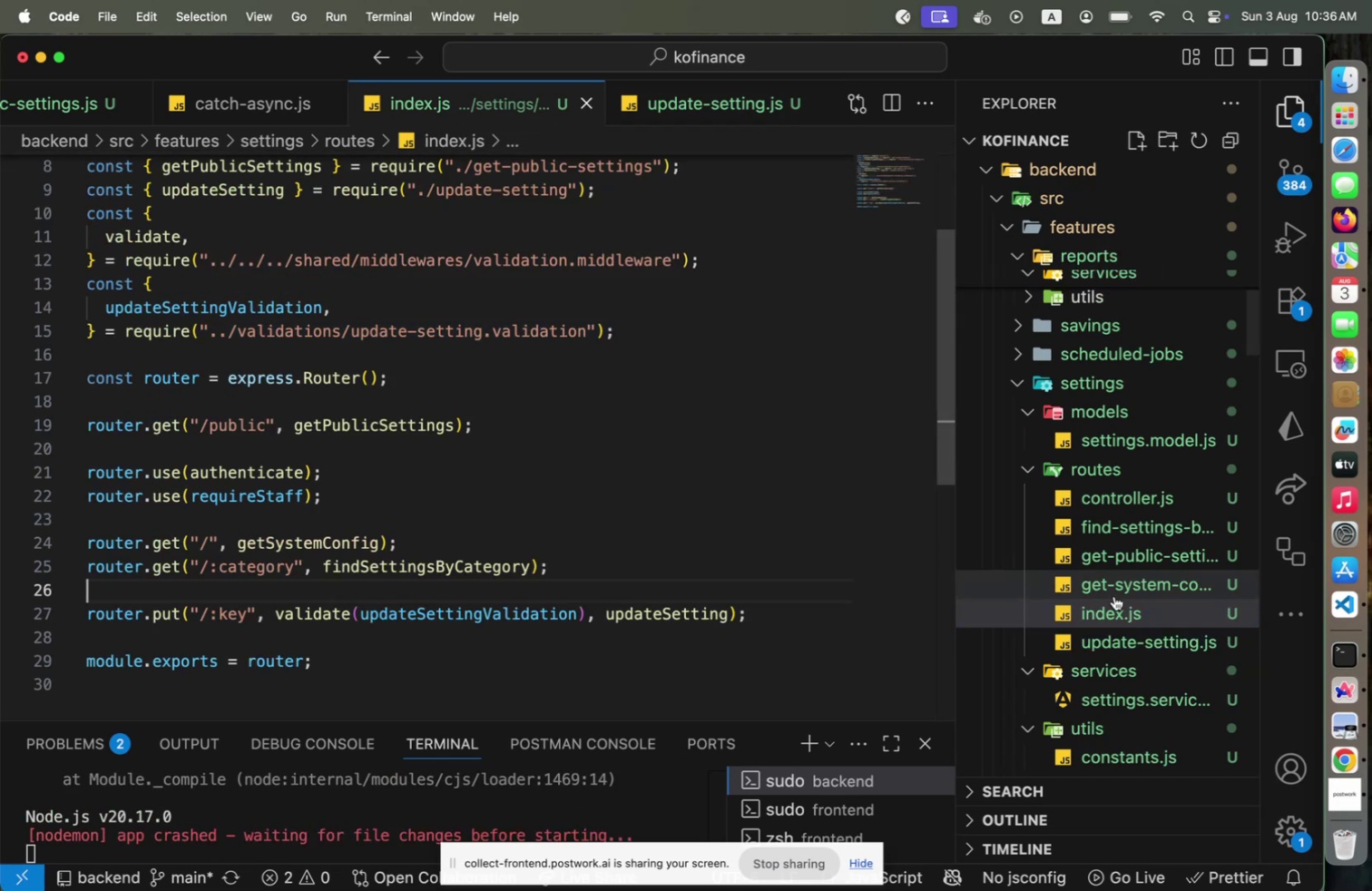 
left_click([1155, 701])
 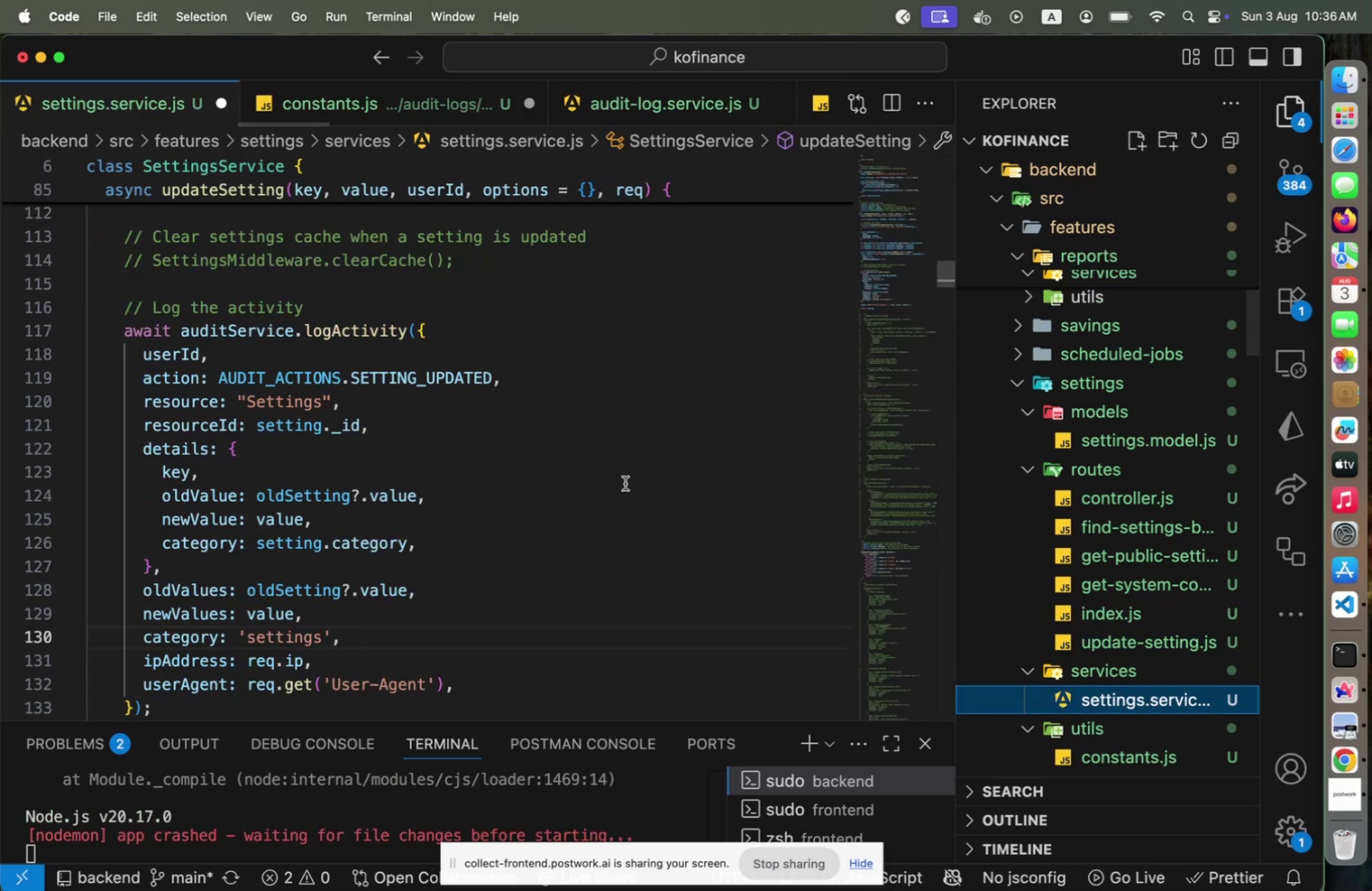 
left_click([625, 483])
 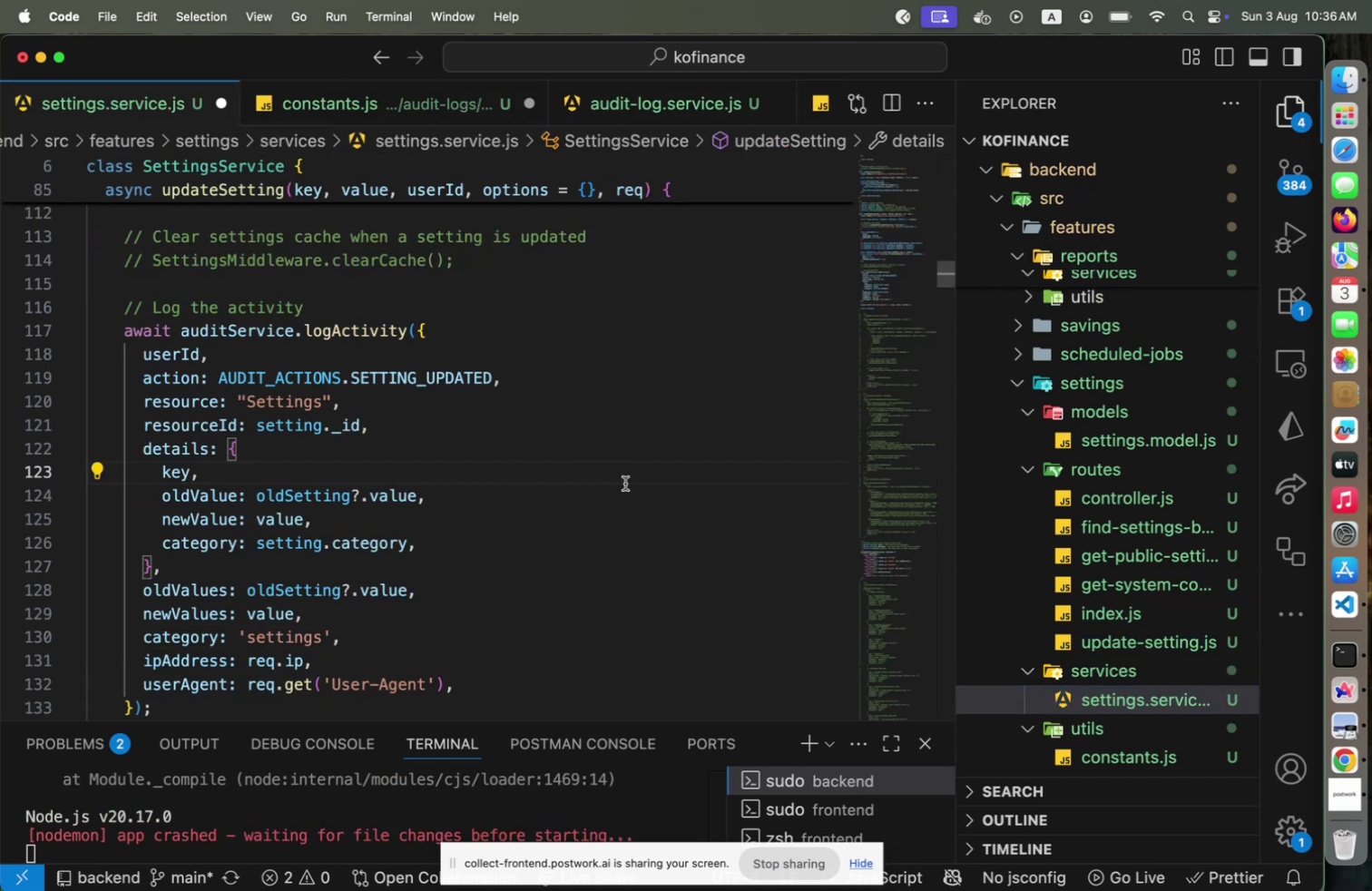 
key(Meta+CommandLeft)
 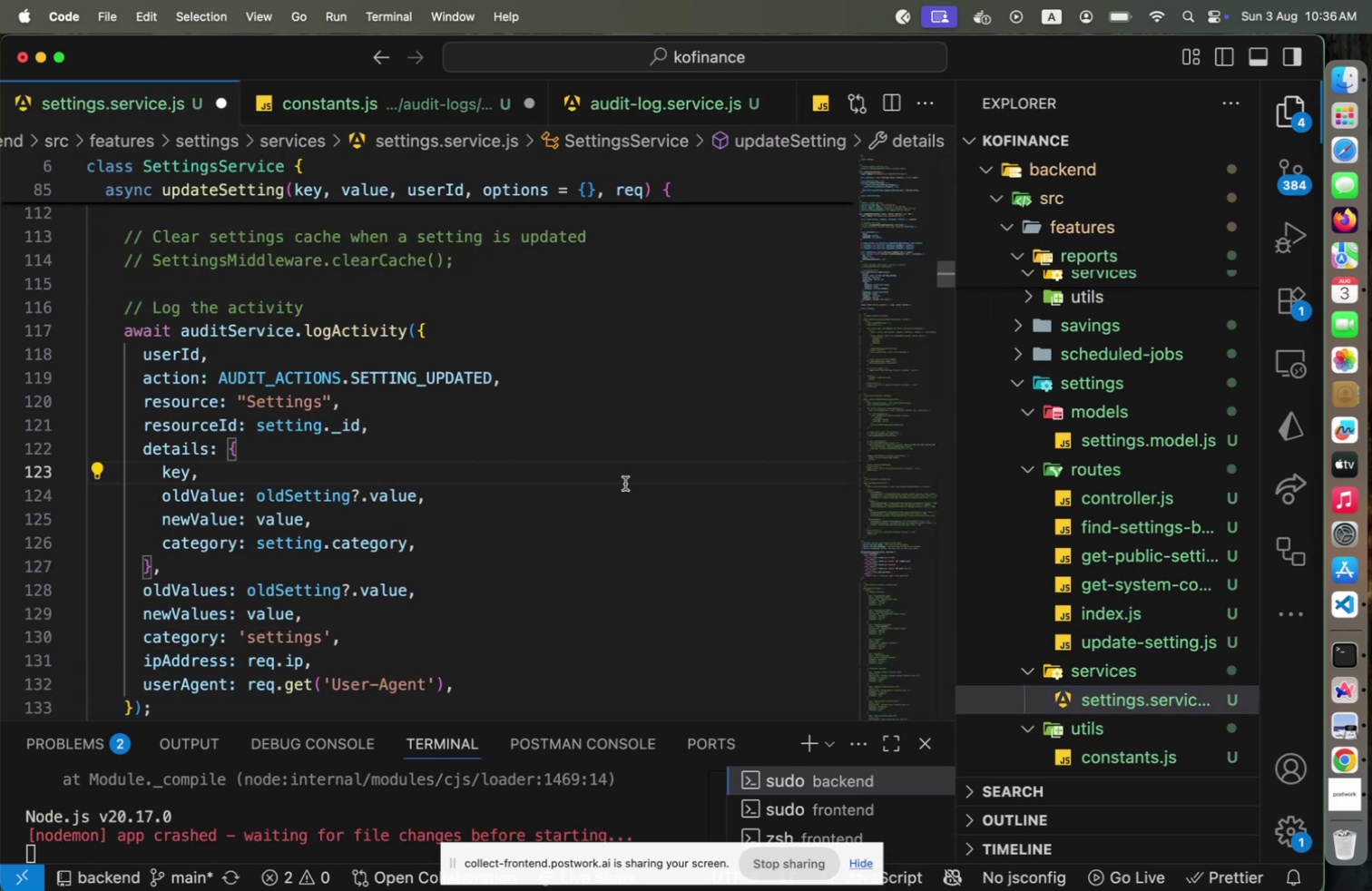 
key(Meta+S)
 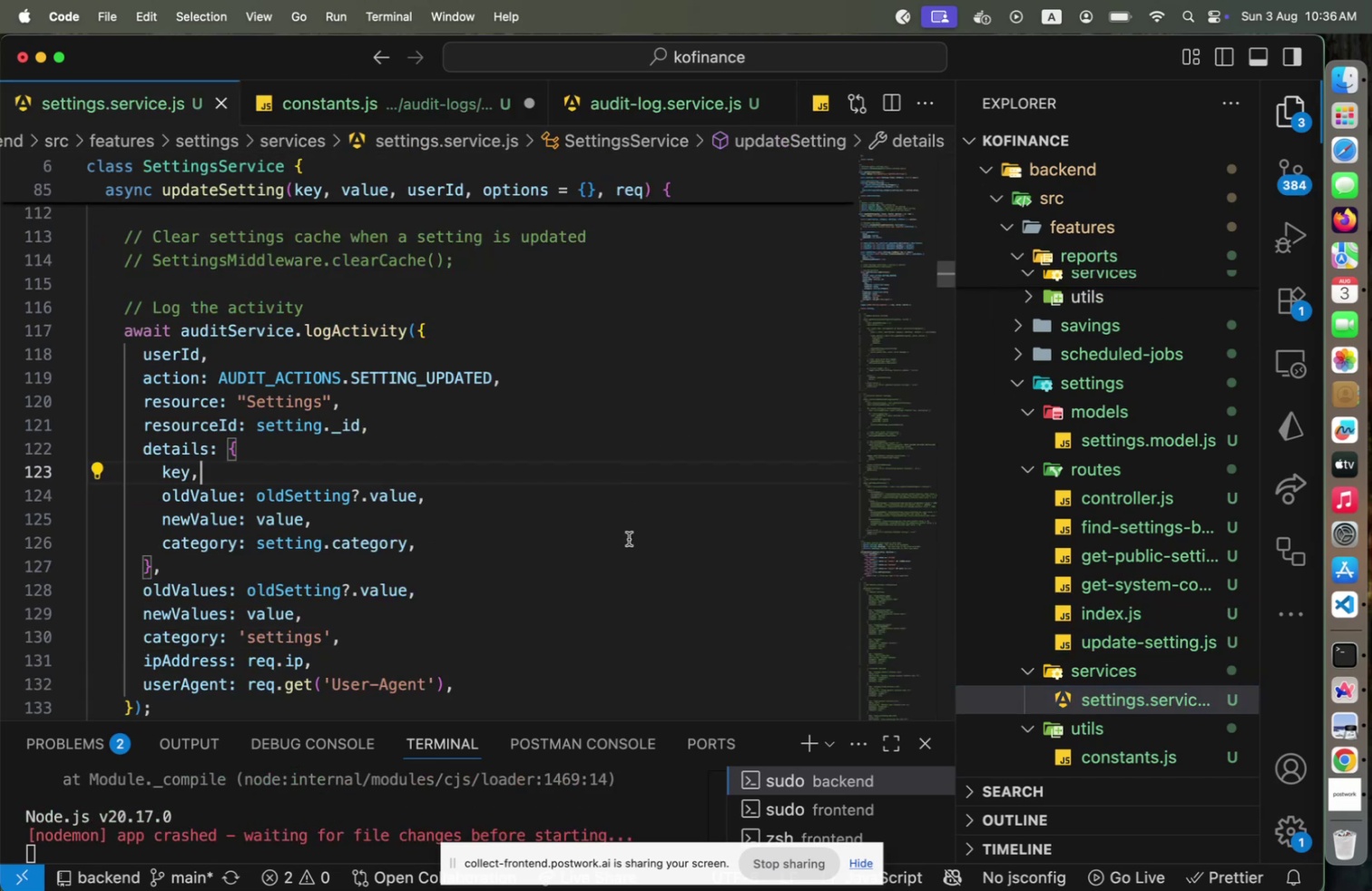 
scroll: coordinate [630, 539], scroll_direction: up, amount: 2.0
 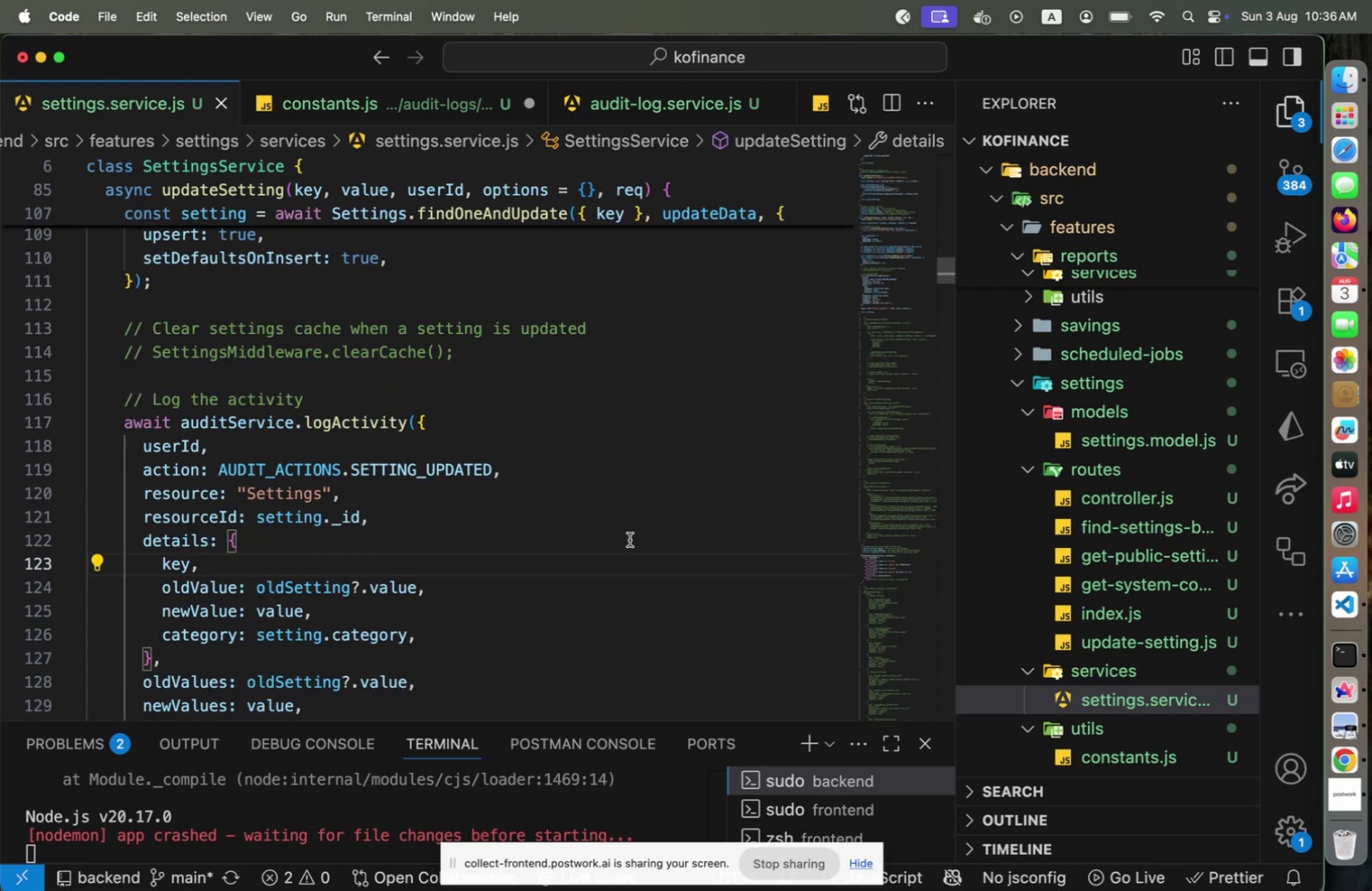 
scroll: coordinate [630, 539], scroll_direction: down, amount: 2.0
 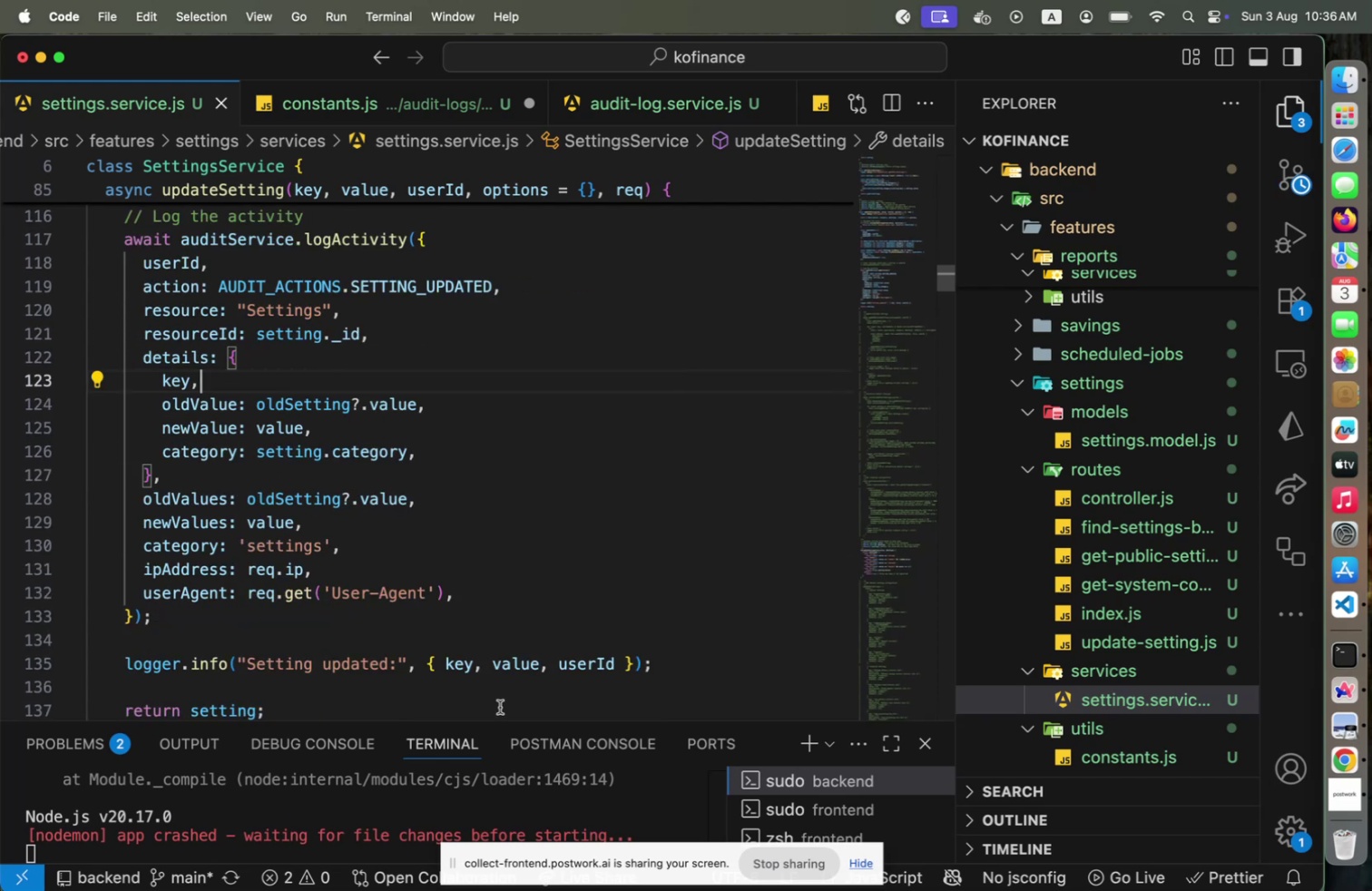 
scroll: coordinate [461, 560], scroll_direction: up, amount: 17.0
 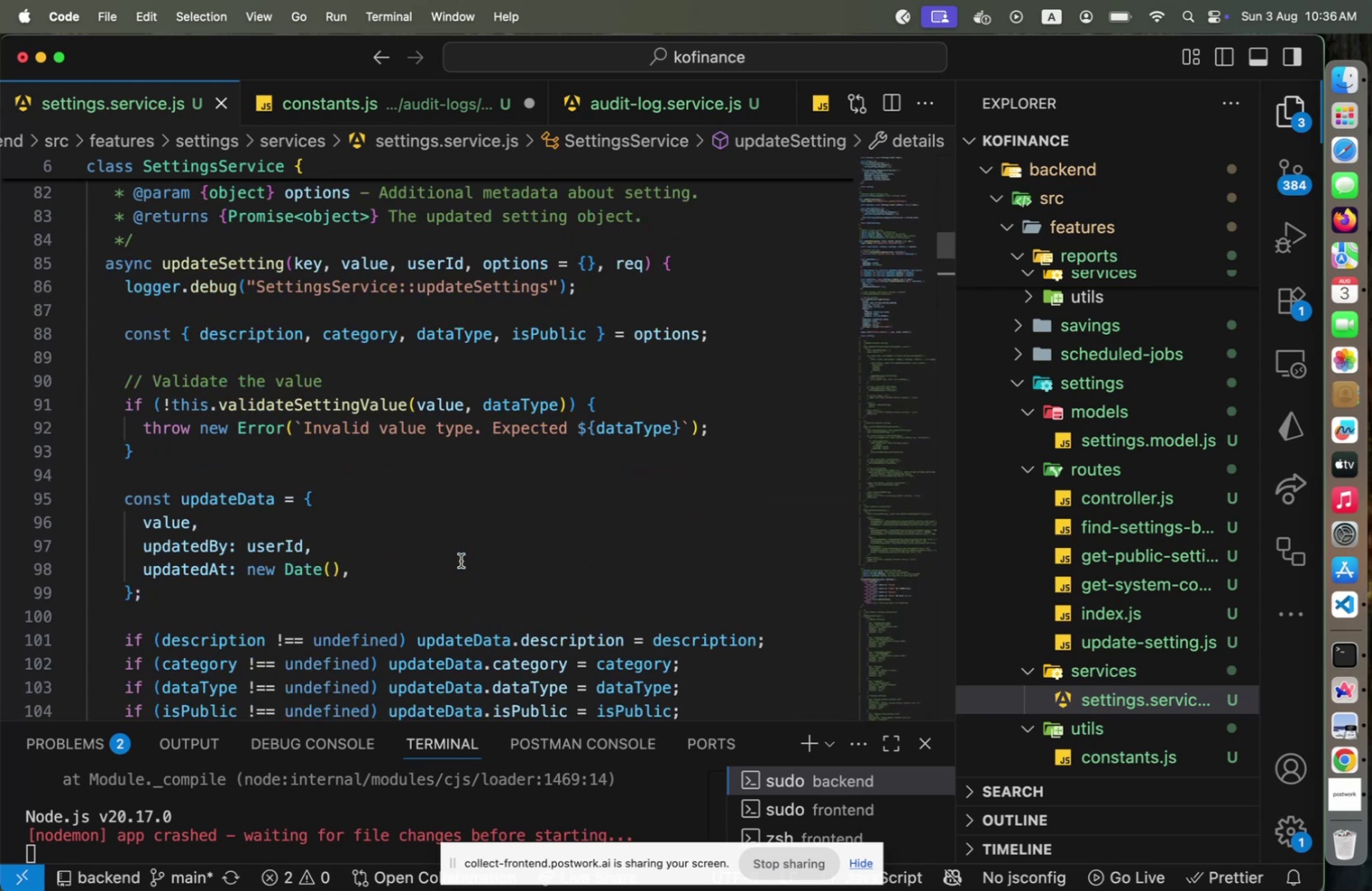 
scroll: coordinate [461, 560], scroll_direction: down, amount: 19.0
 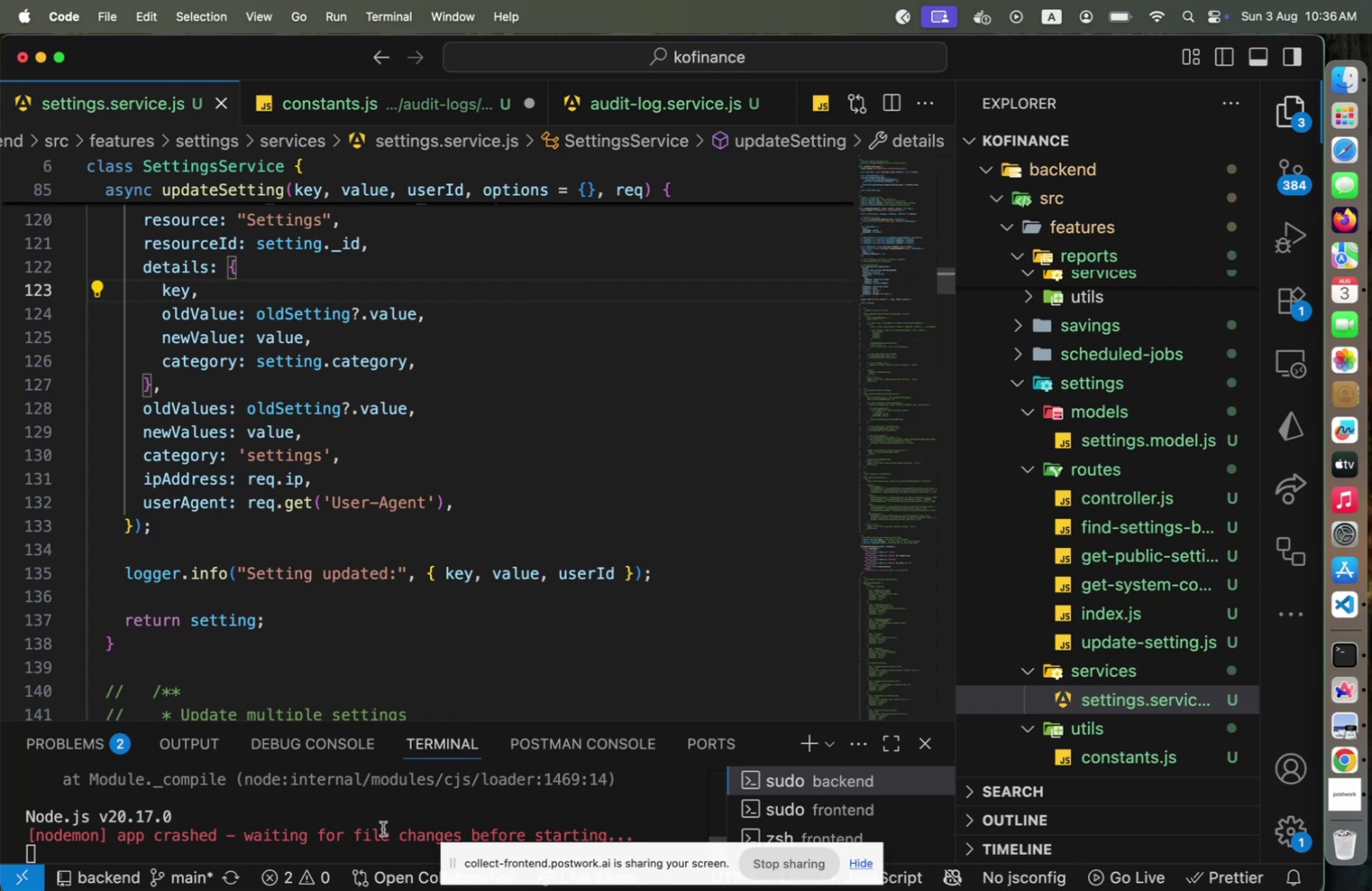 
scroll: coordinate [368, 815], scroll_direction: up, amount: 6.0
 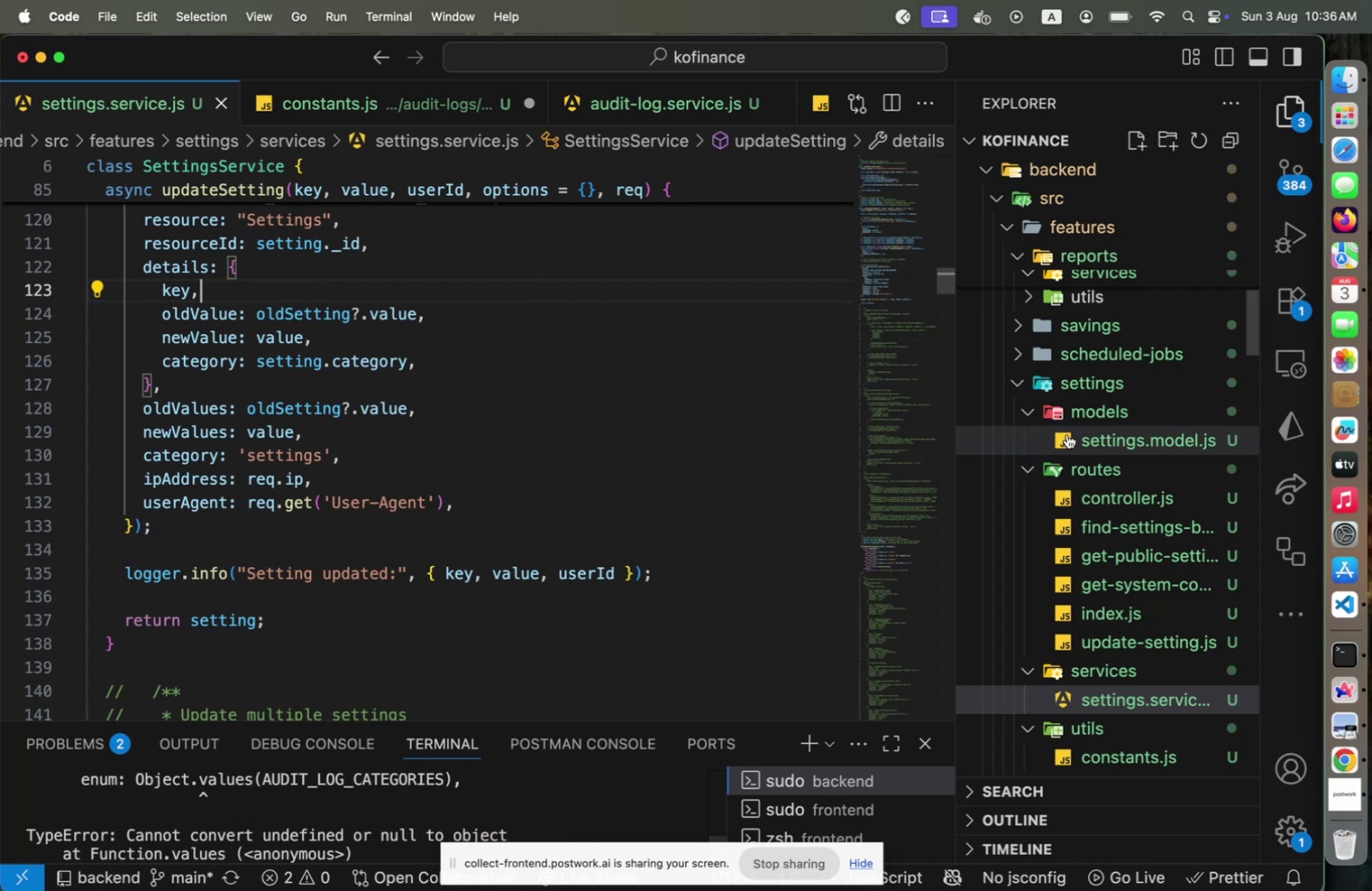 
wait(5.58)
 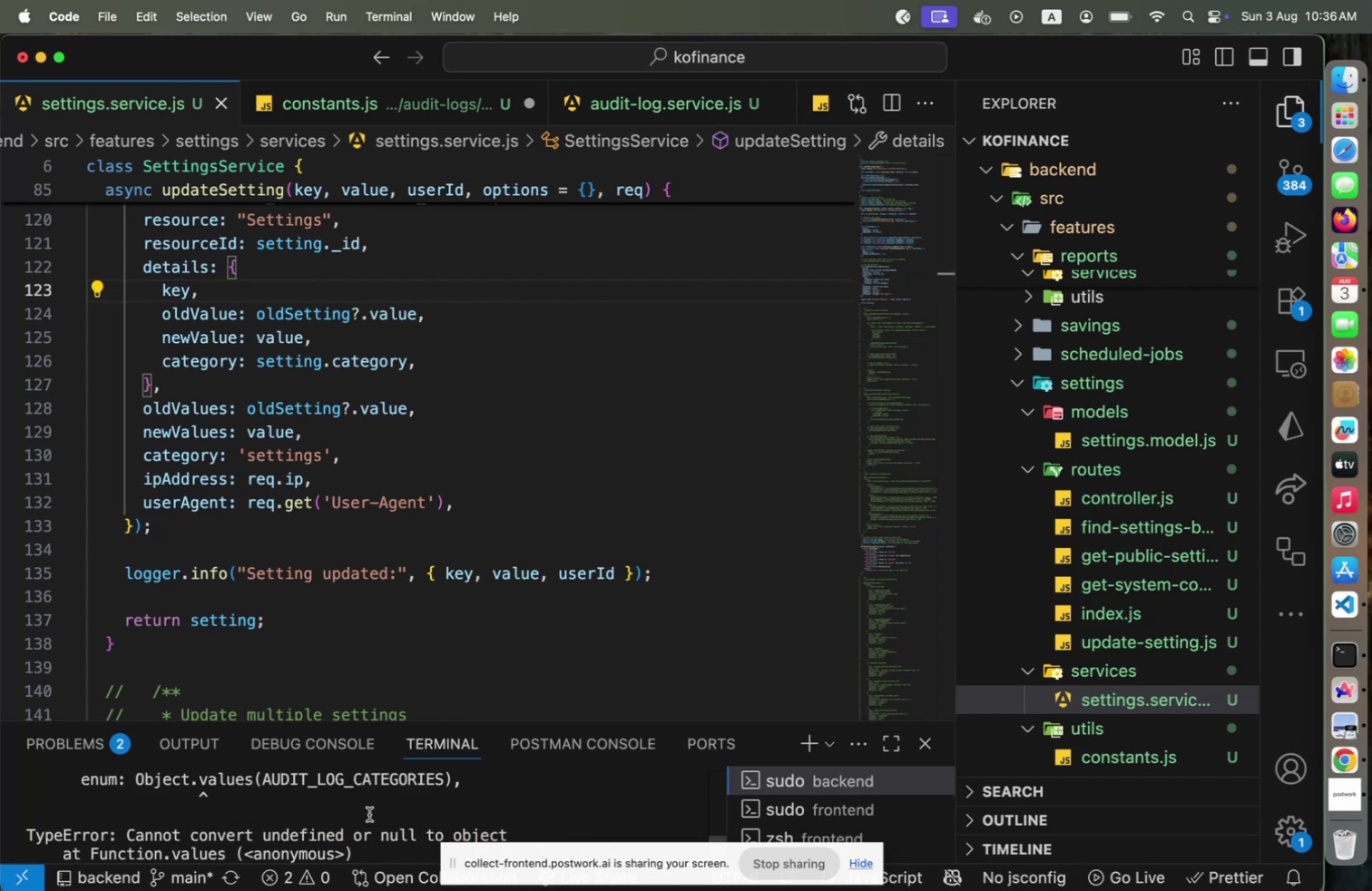 
scroll: coordinate [1156, 435], scroll_direction: up, amount: 14.0
 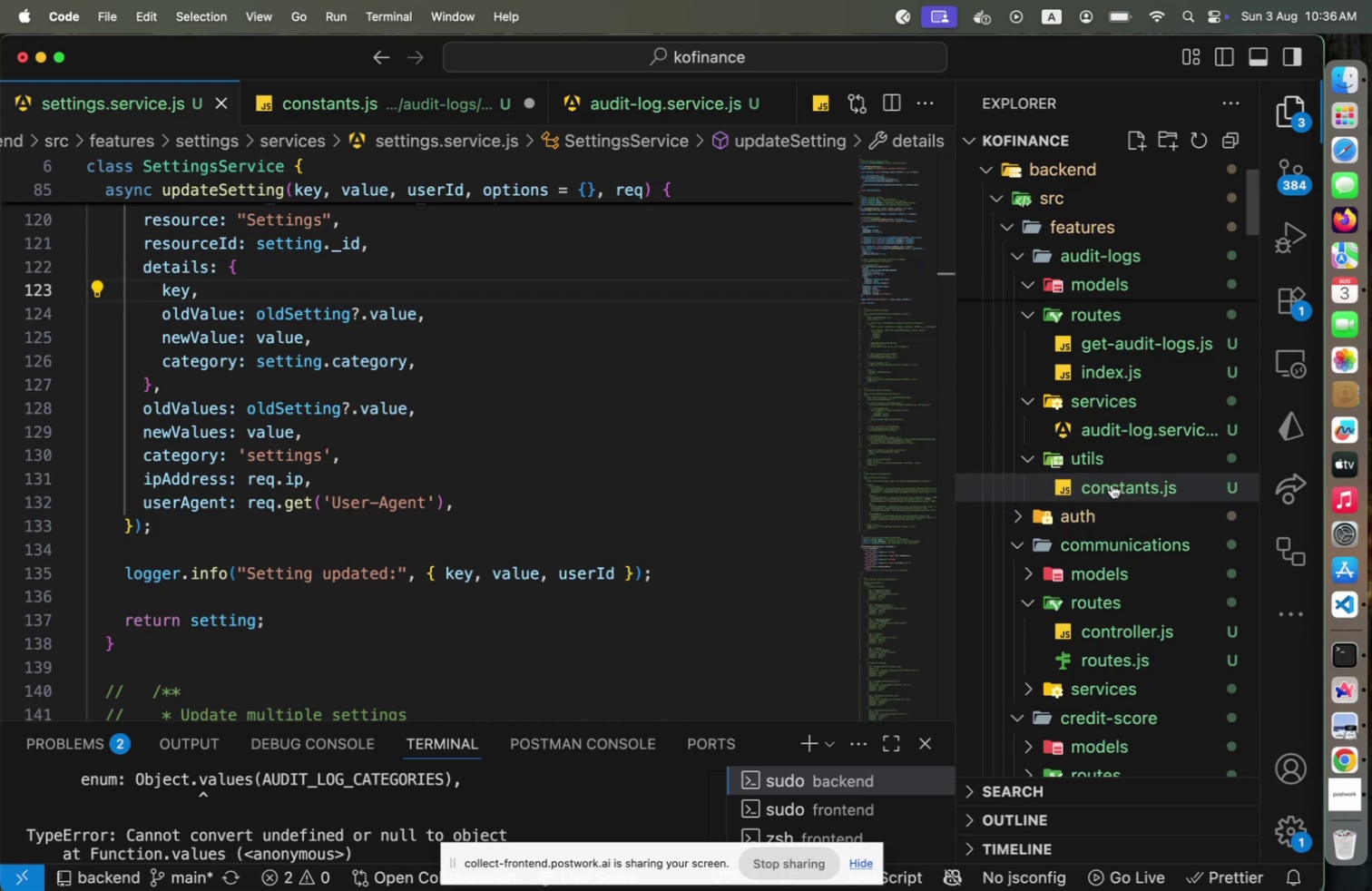 
key(Meta+CommandLeft)
 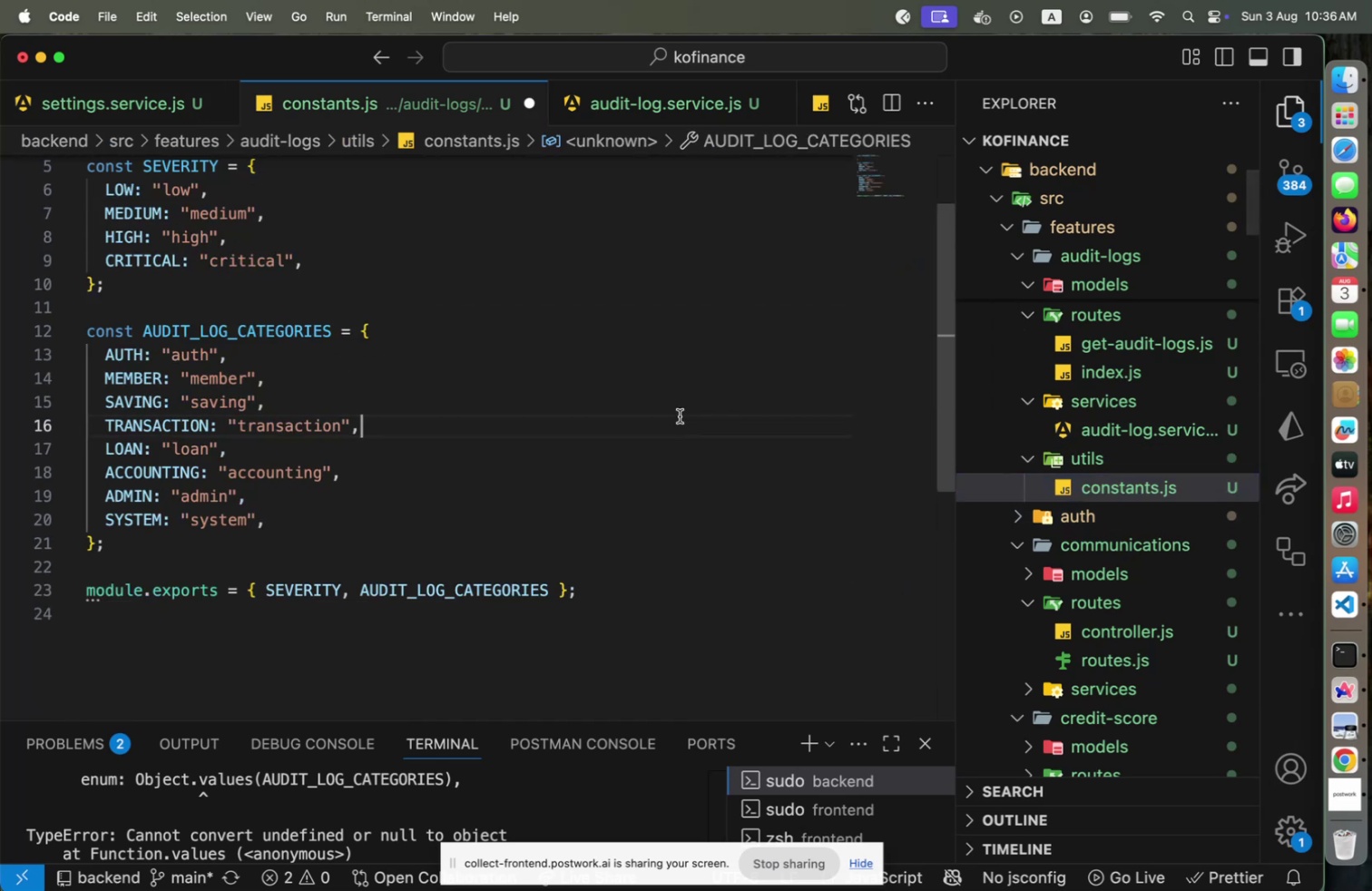 
left_click([680, 416])
 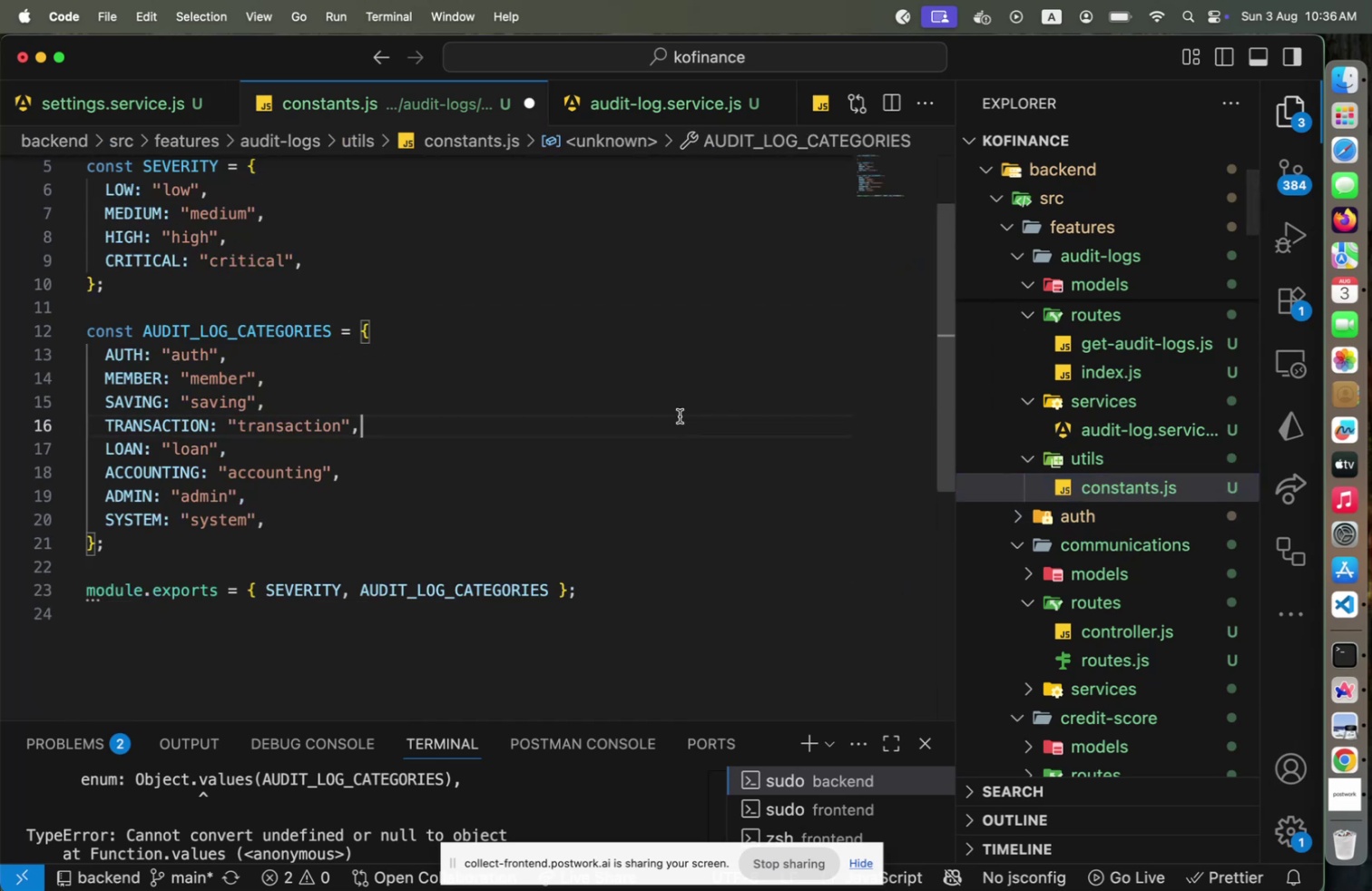 
key(Meta+S)
 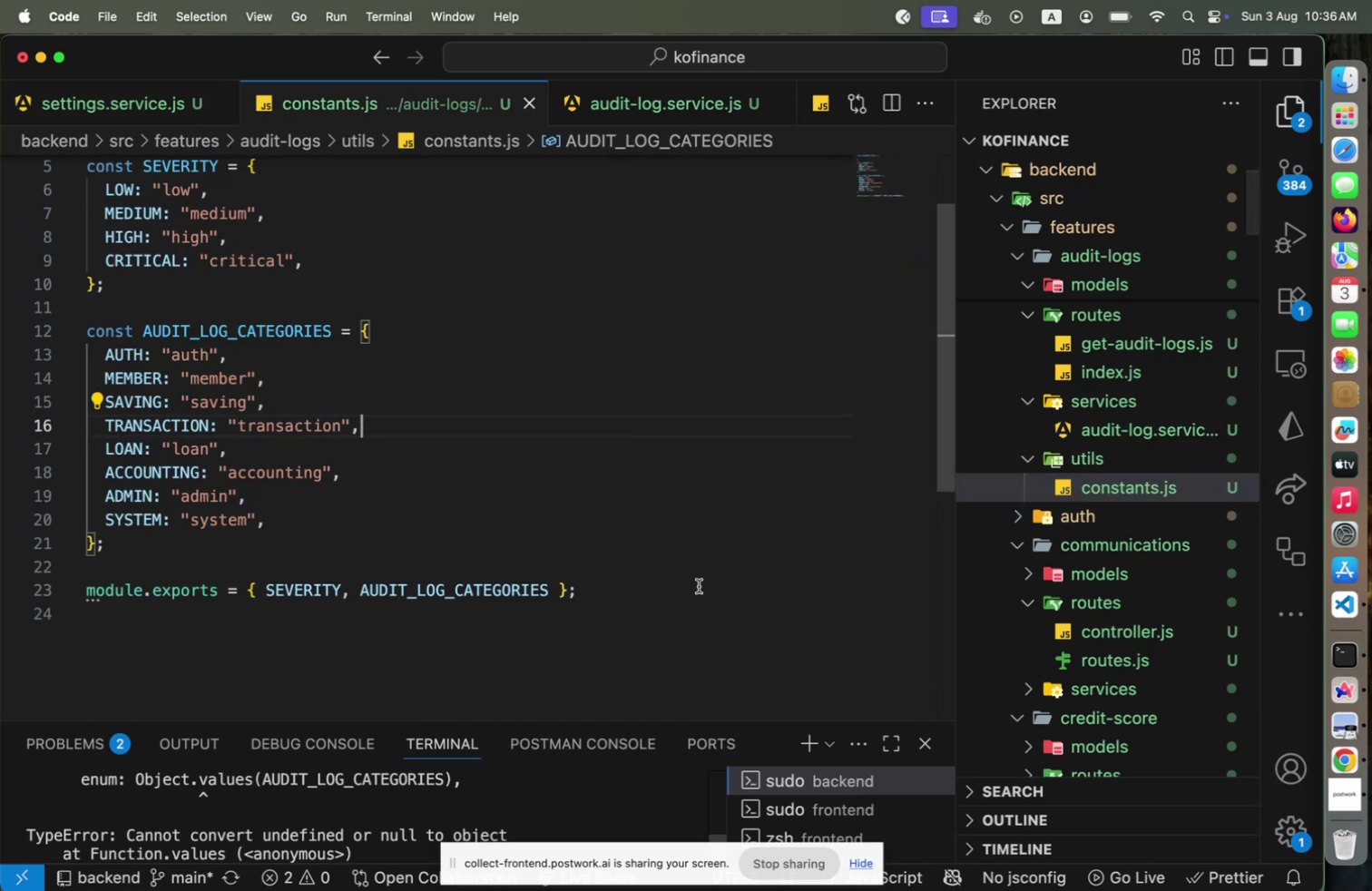 
scroll: coordinate [423, 772], scroll_direction: down, amount: 38.0
 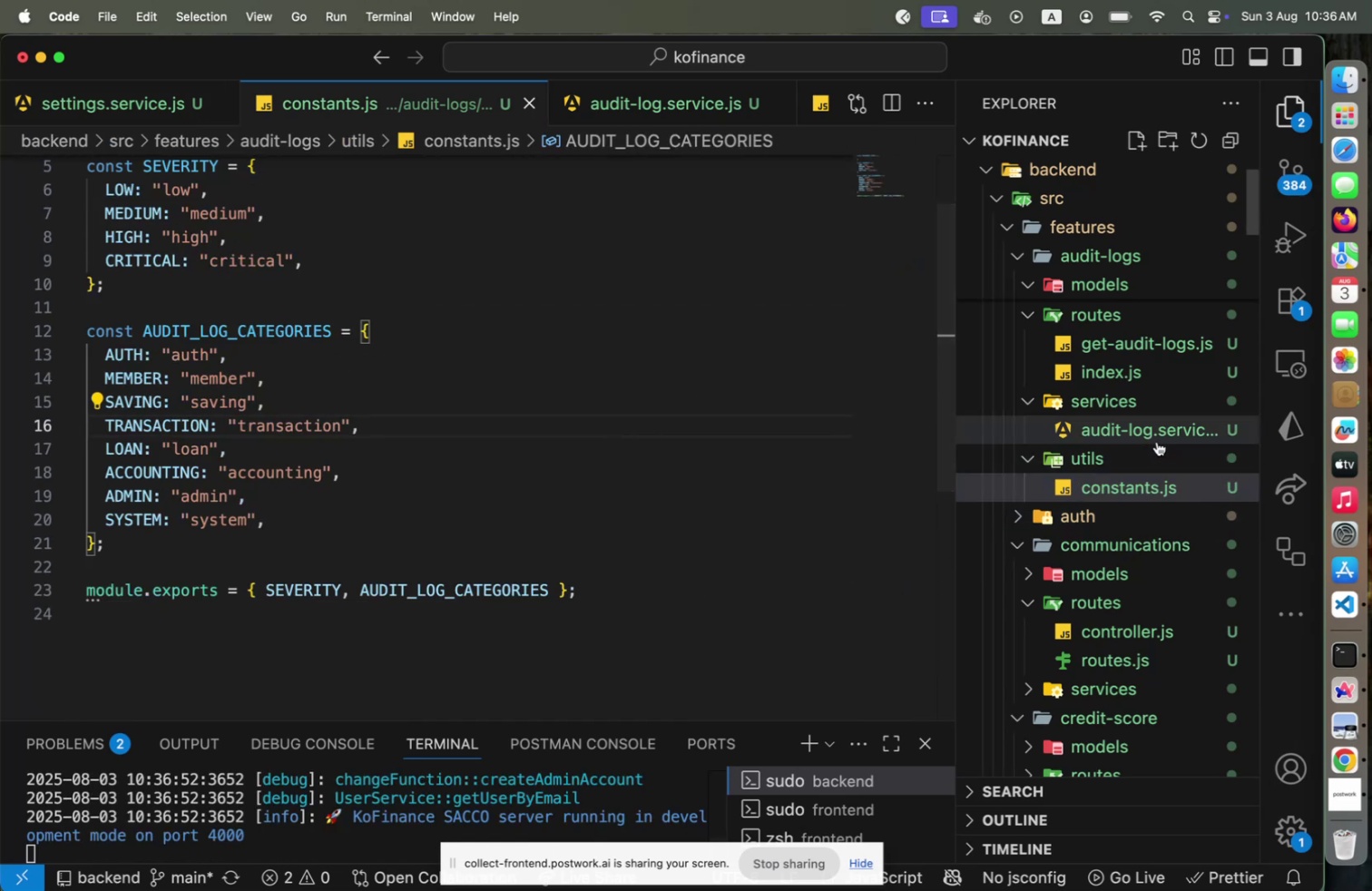 
left_click([1152, 437])
 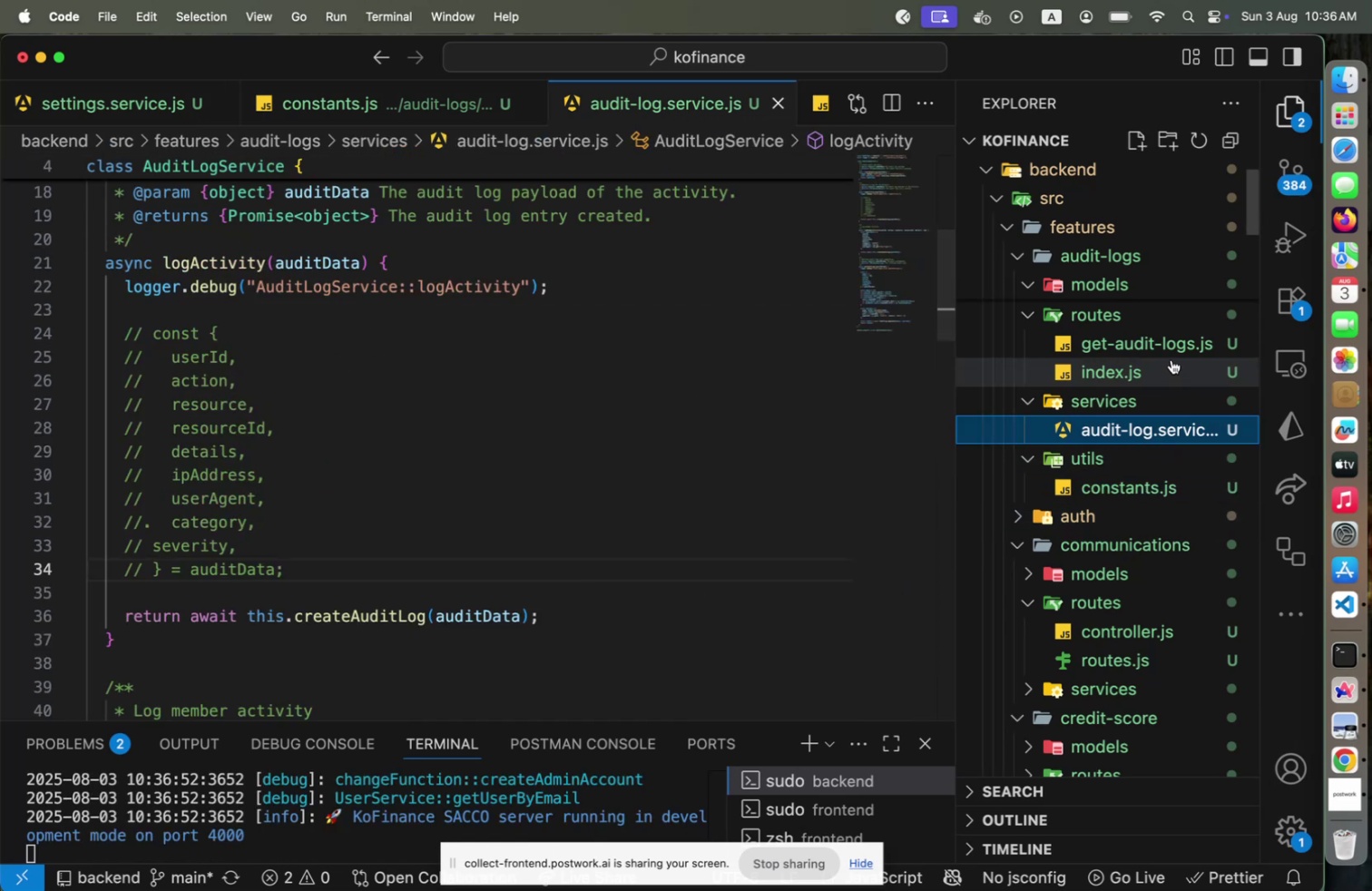 
left_click([1171, 356])
 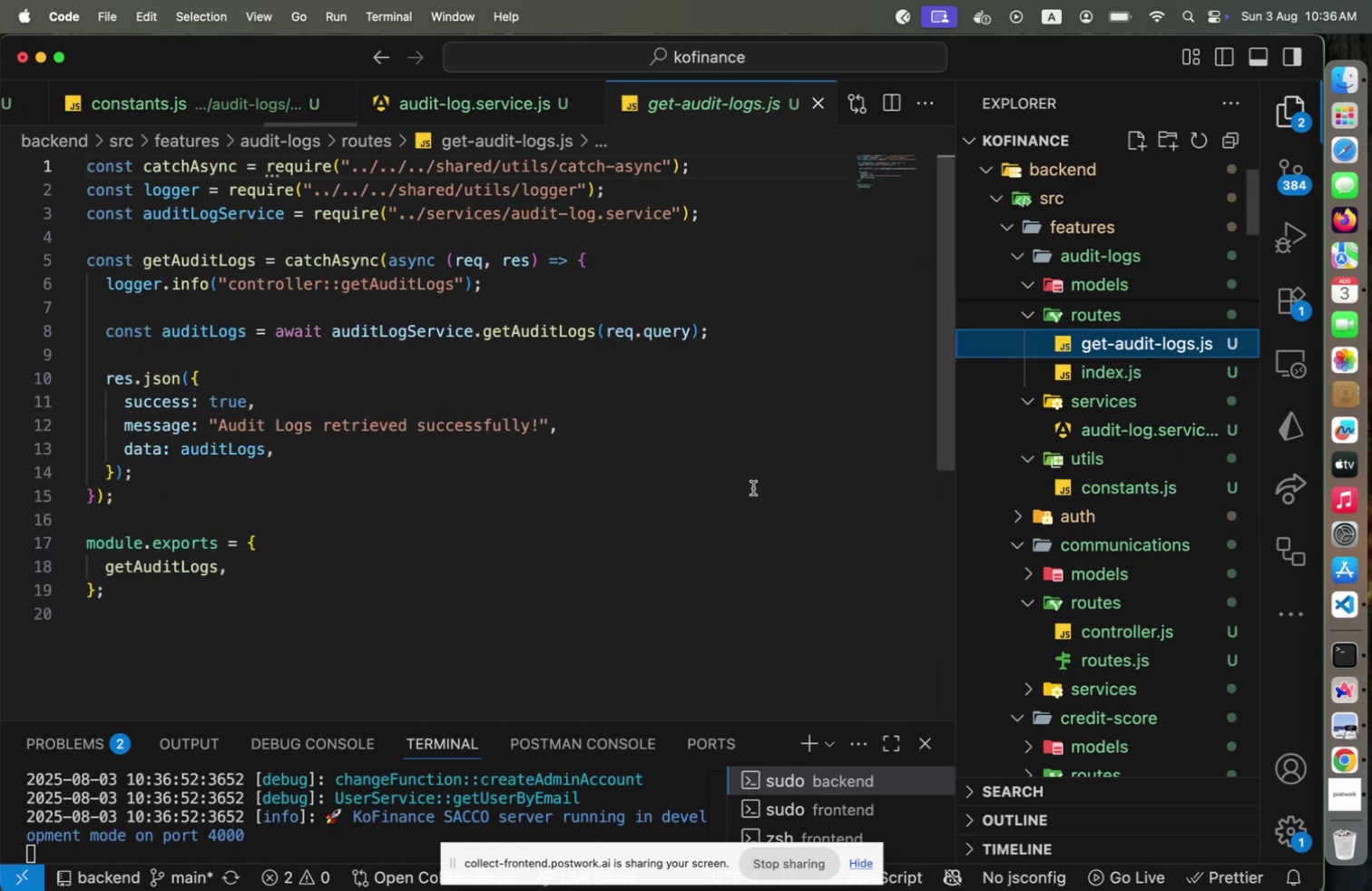 
left_click([752, 487])
 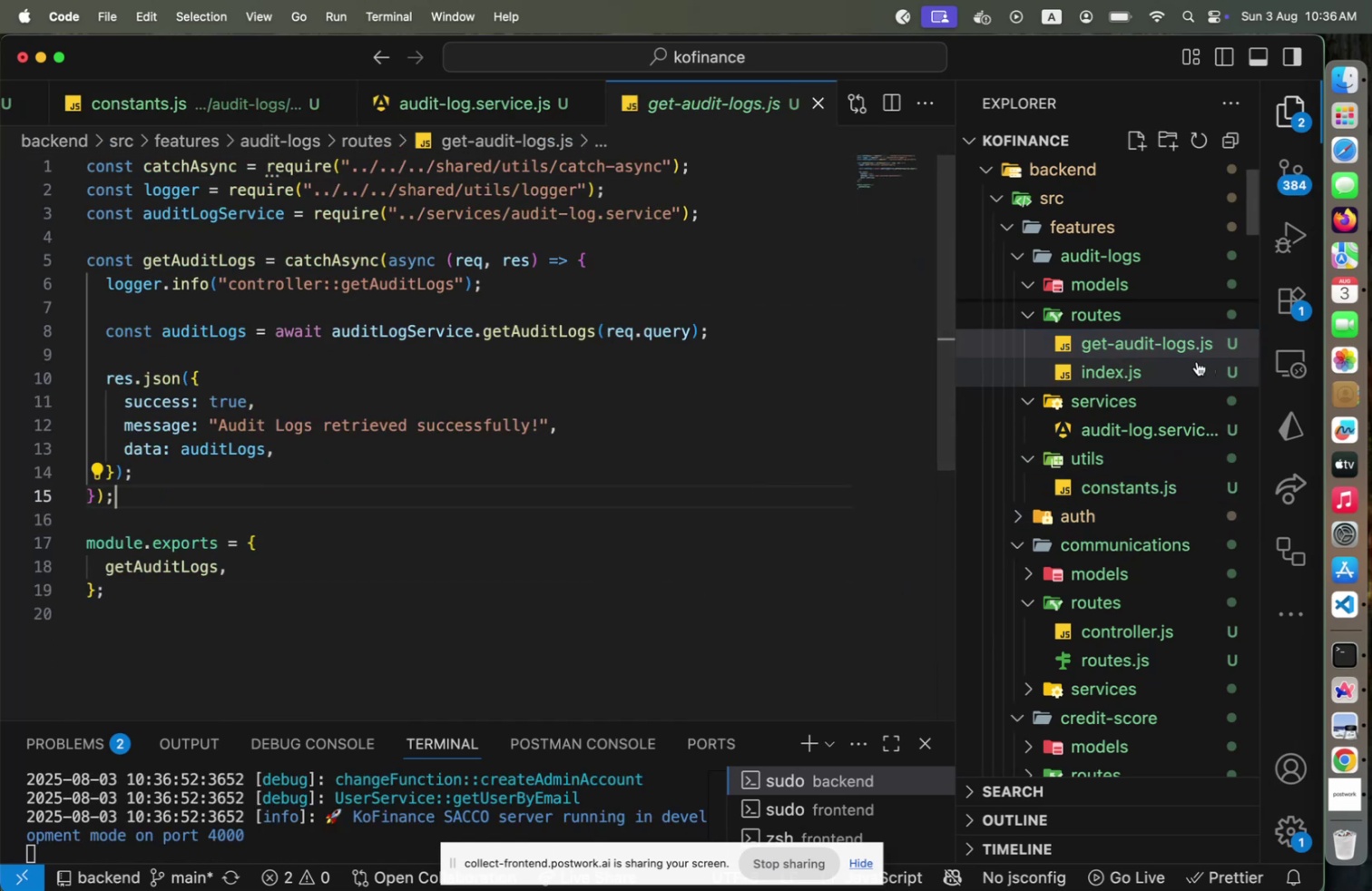 
scroll: coordinate [1177, 370], scroll_direction: up, amount: 1.0
 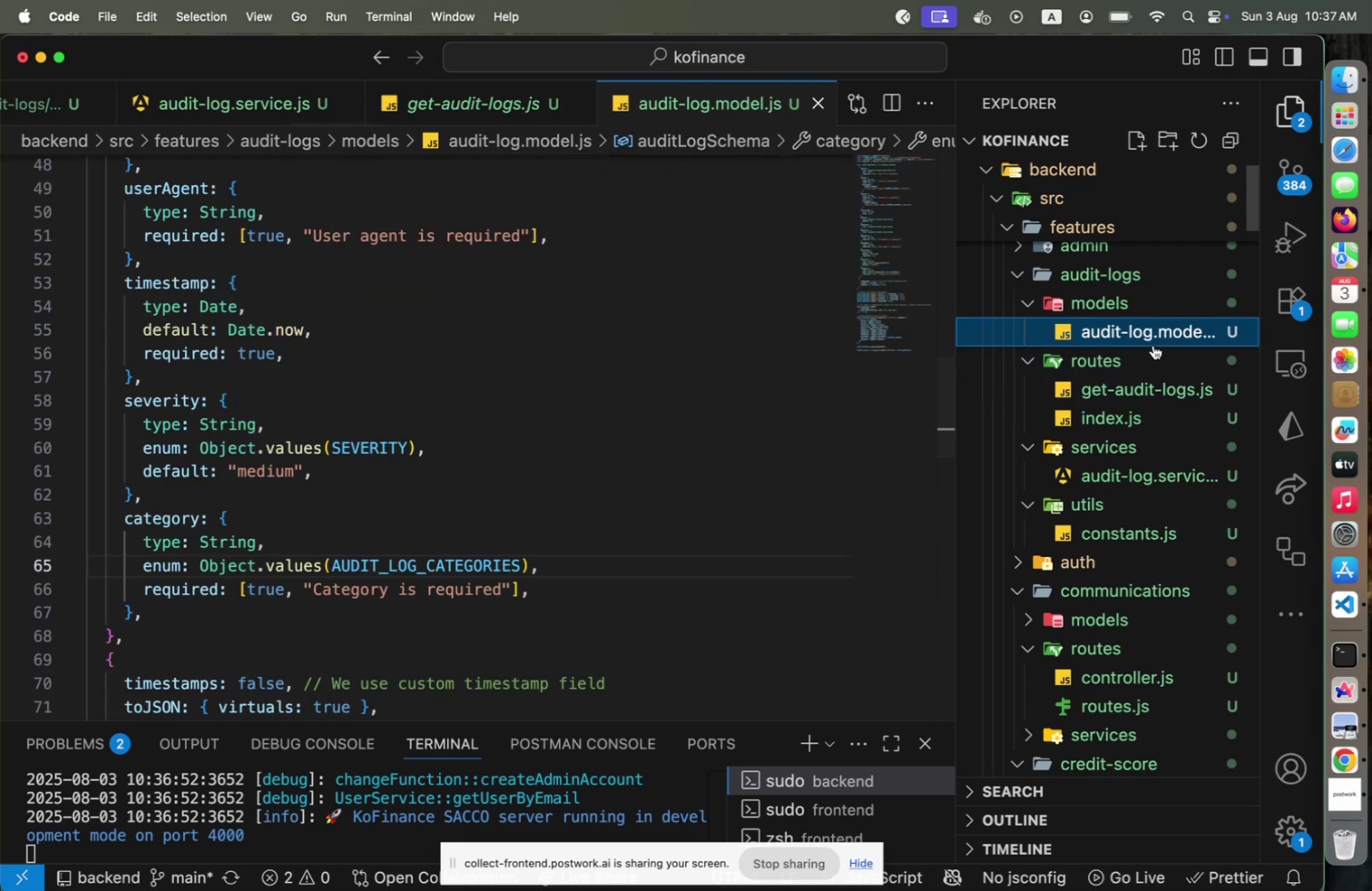 
left_click([635, 465])
 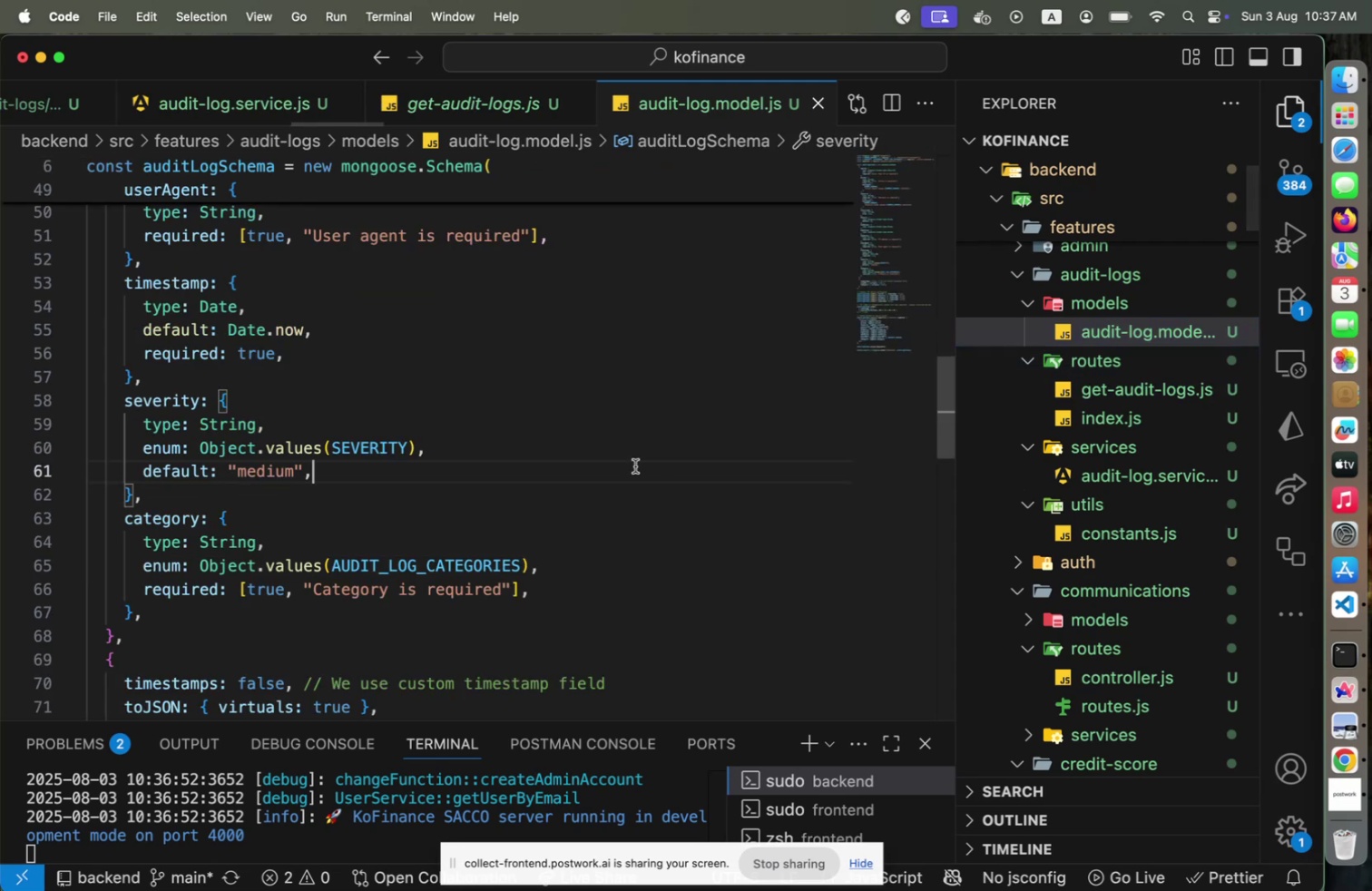 
key(Meta+CommandLeft)
 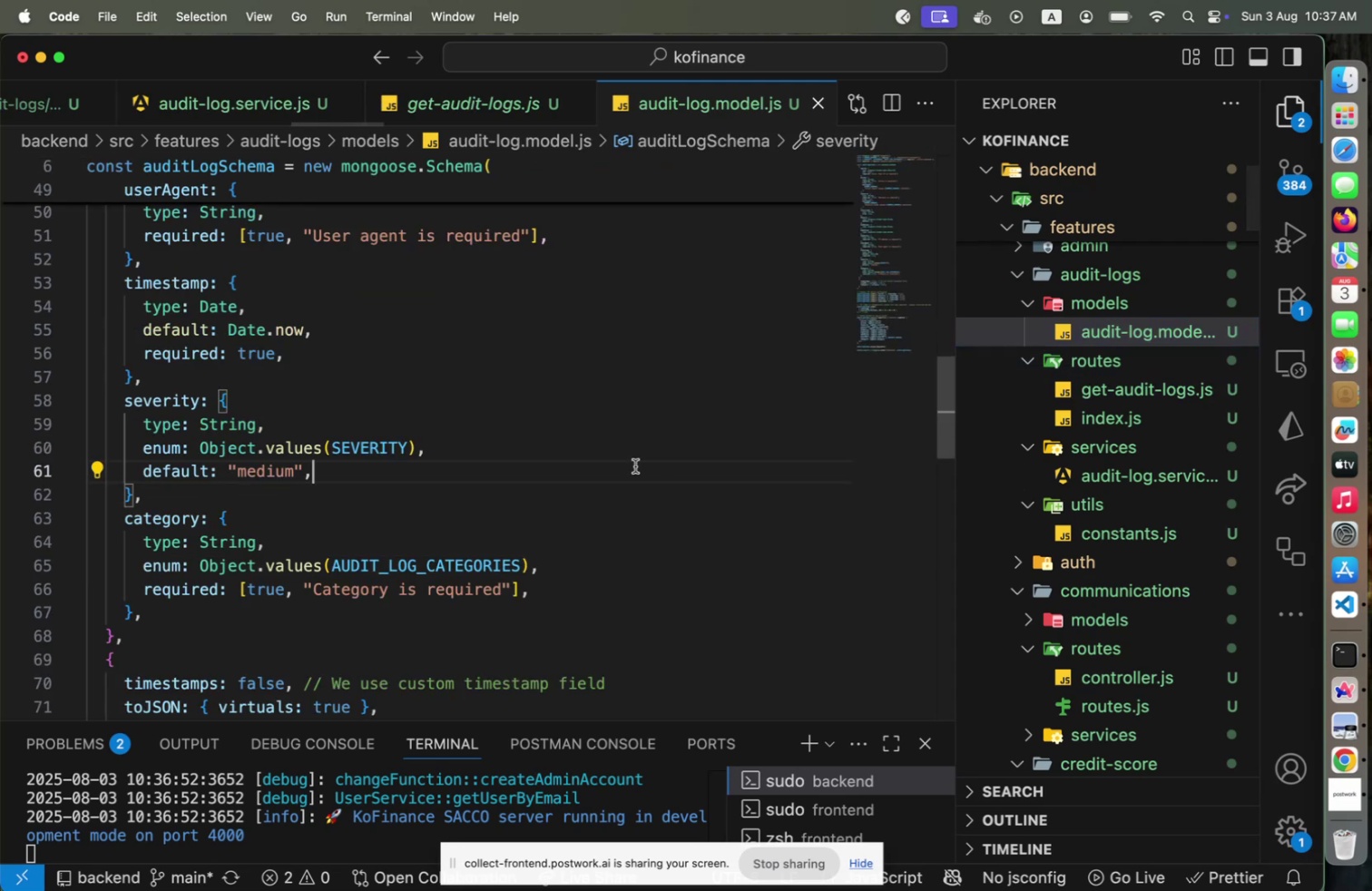 
key(Meta+S)
 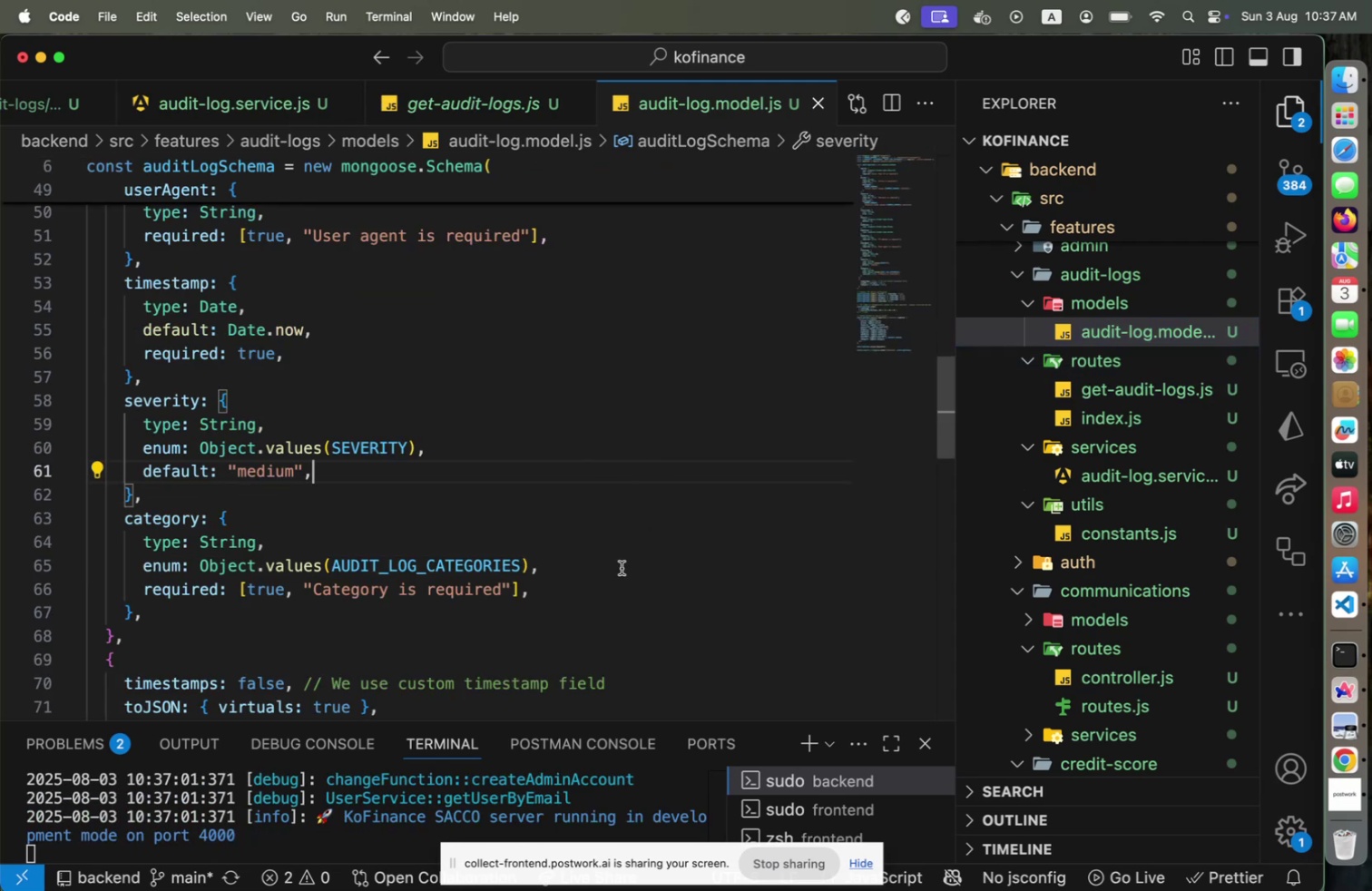 
key(Meta+CommandLeft)
 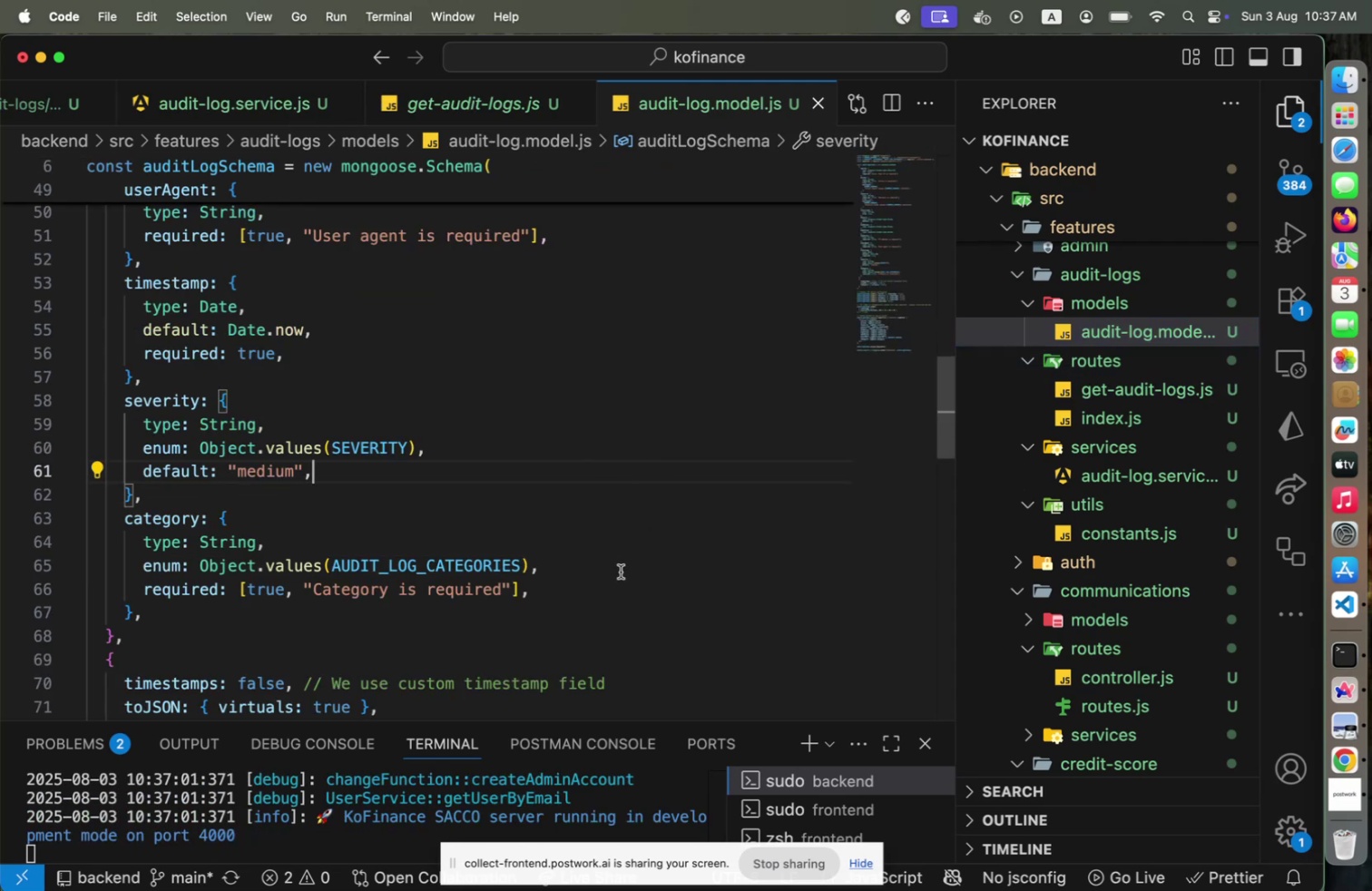 
key(Meta+Tab)
 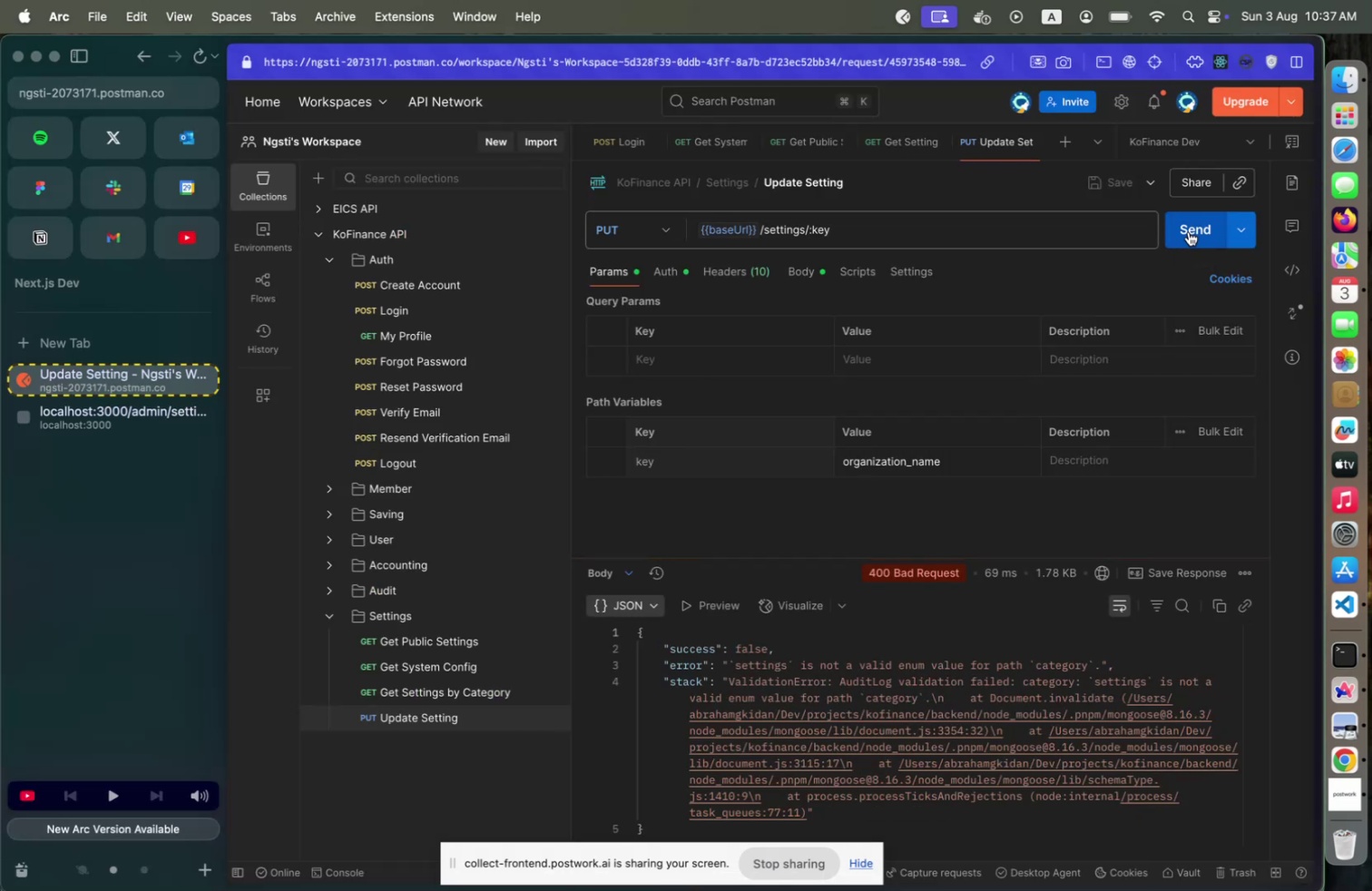 
wait(6.94)
 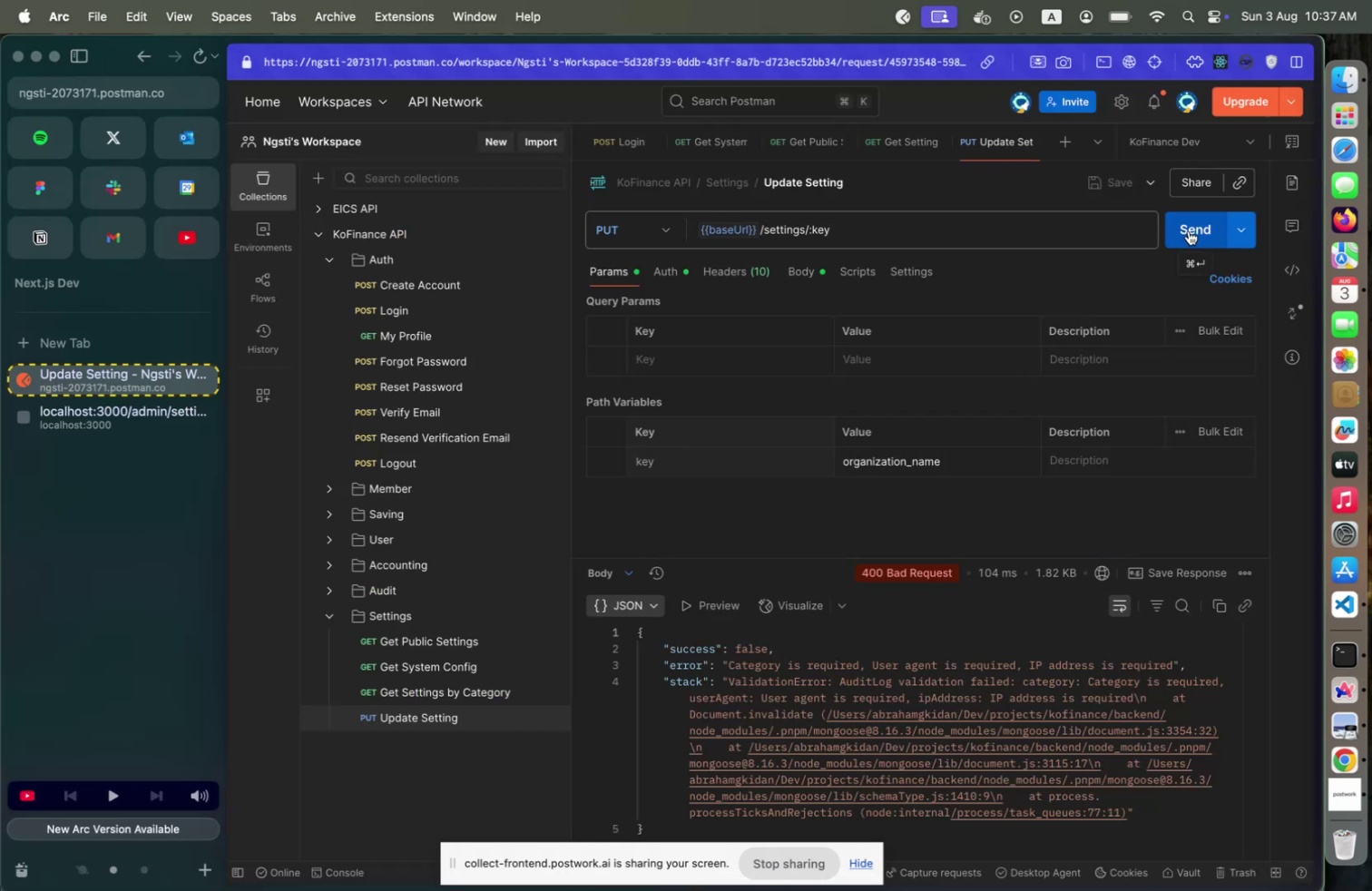 
key(Meta+CommandLeft)
 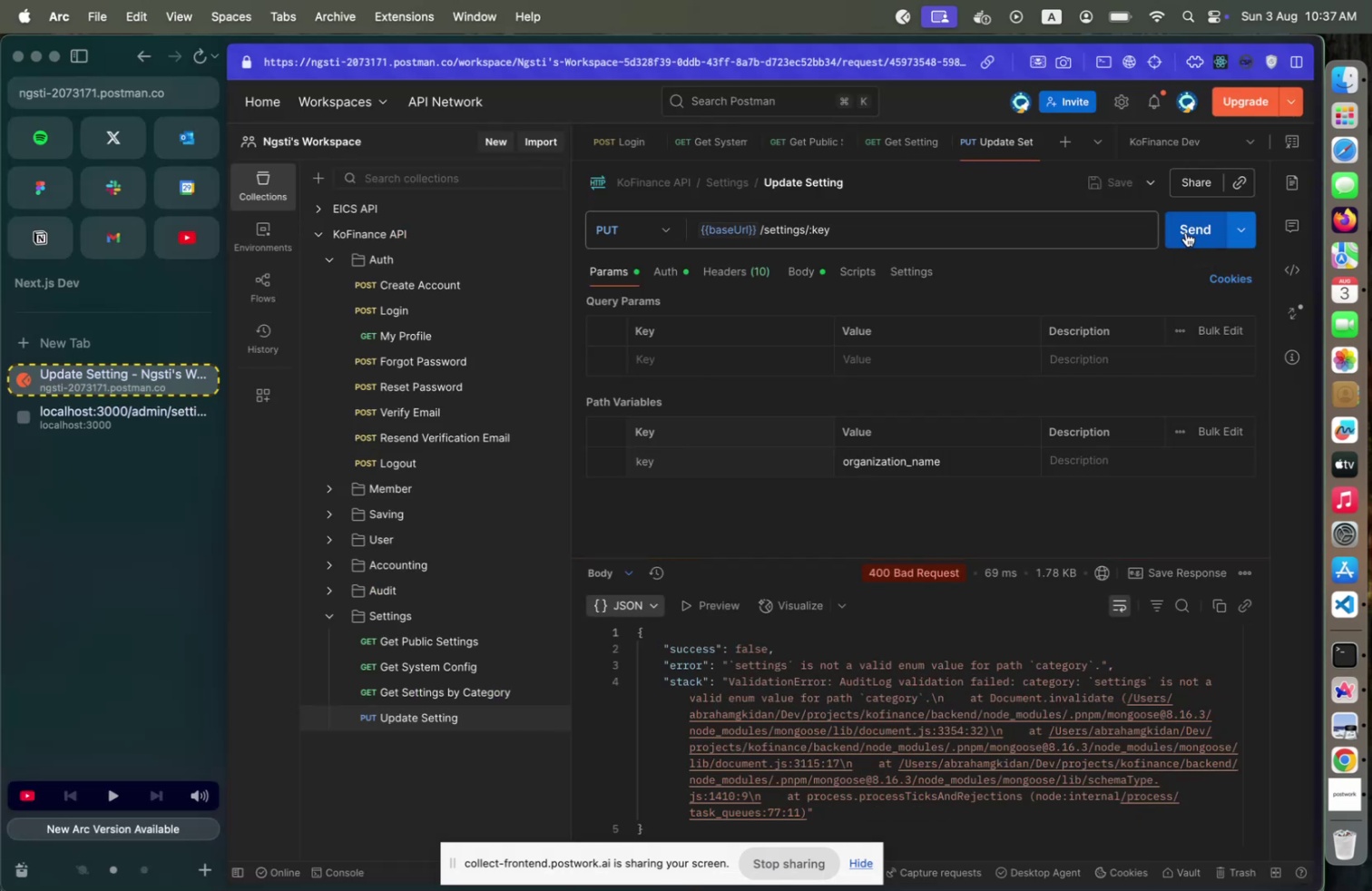 
key(Meta+Tab)
 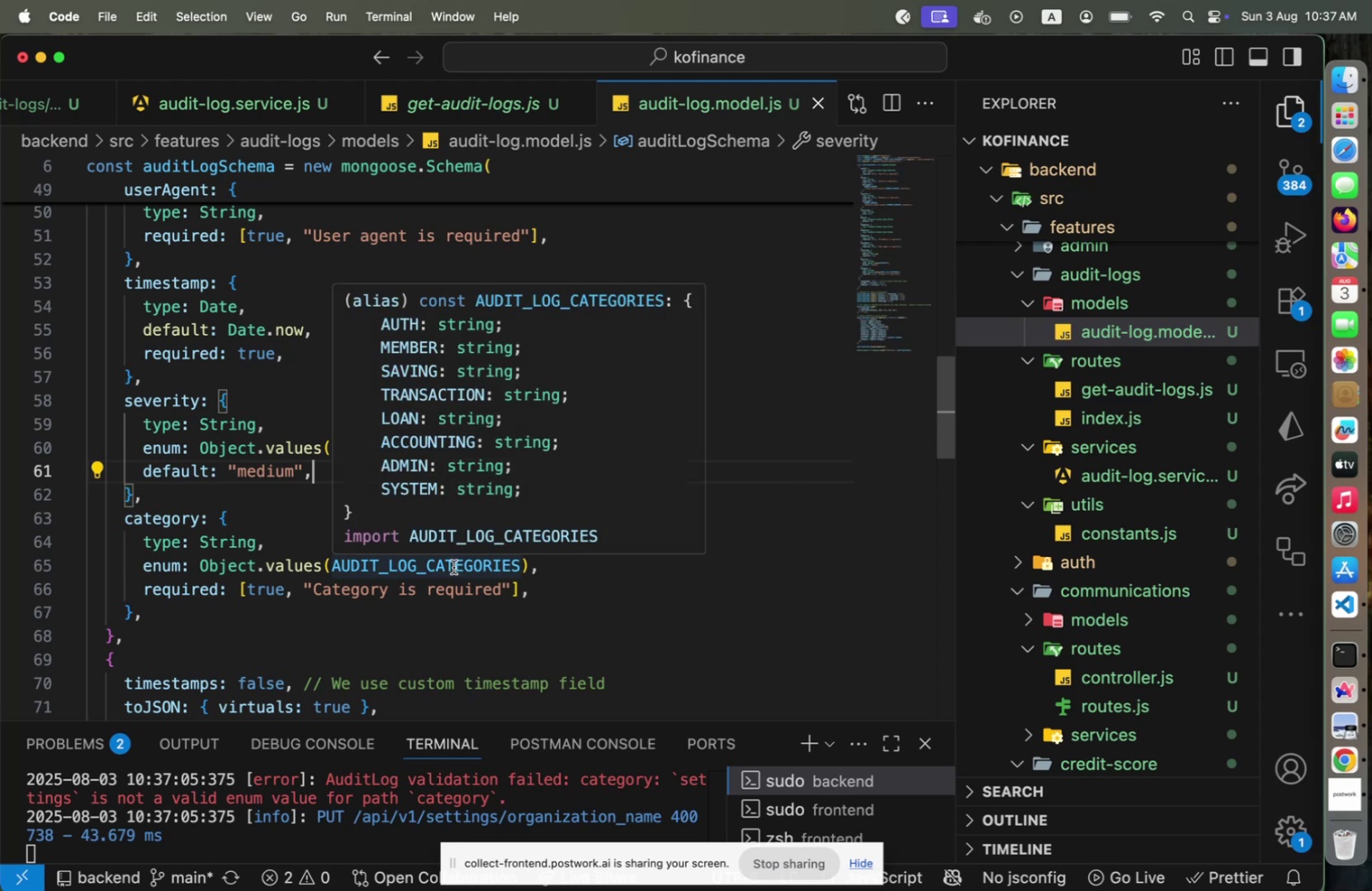 
wait(10.46)
 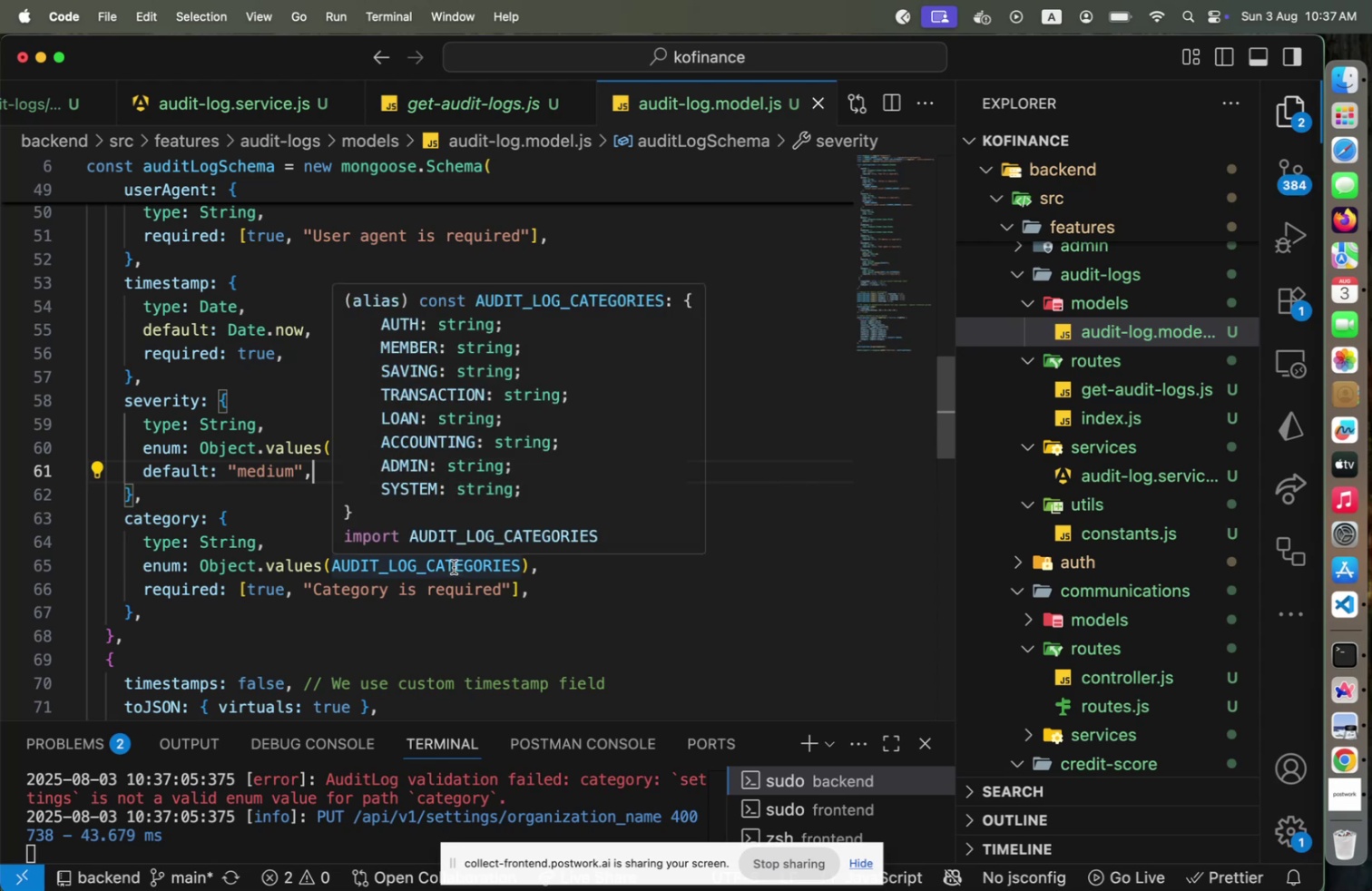 
scroll: coordinate [1123, 505], scroll_direction: down, amount: 25.0
 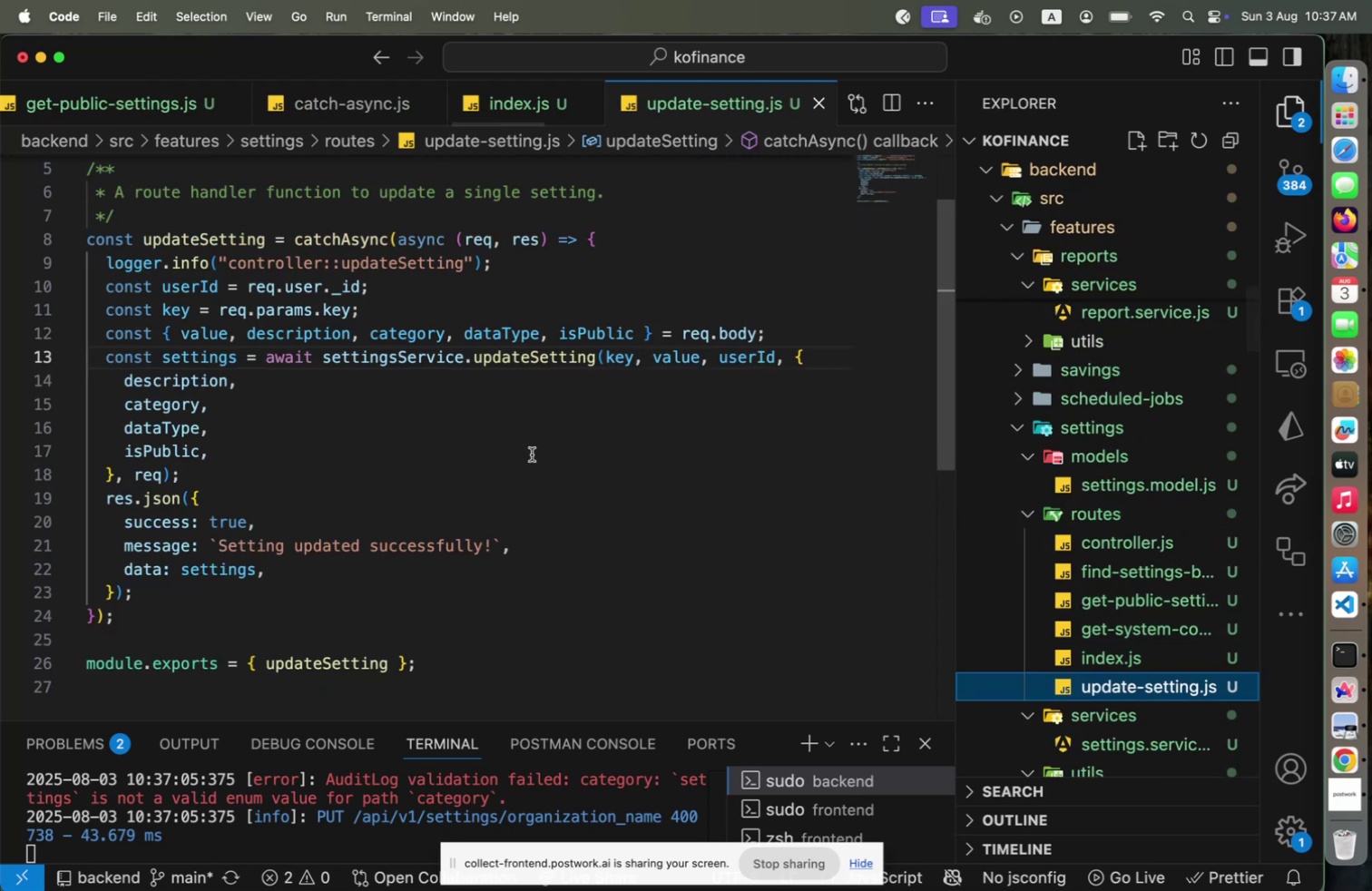 
hold_key(key=CommandLeft, duration=0.45)
left_click([517, 358])
 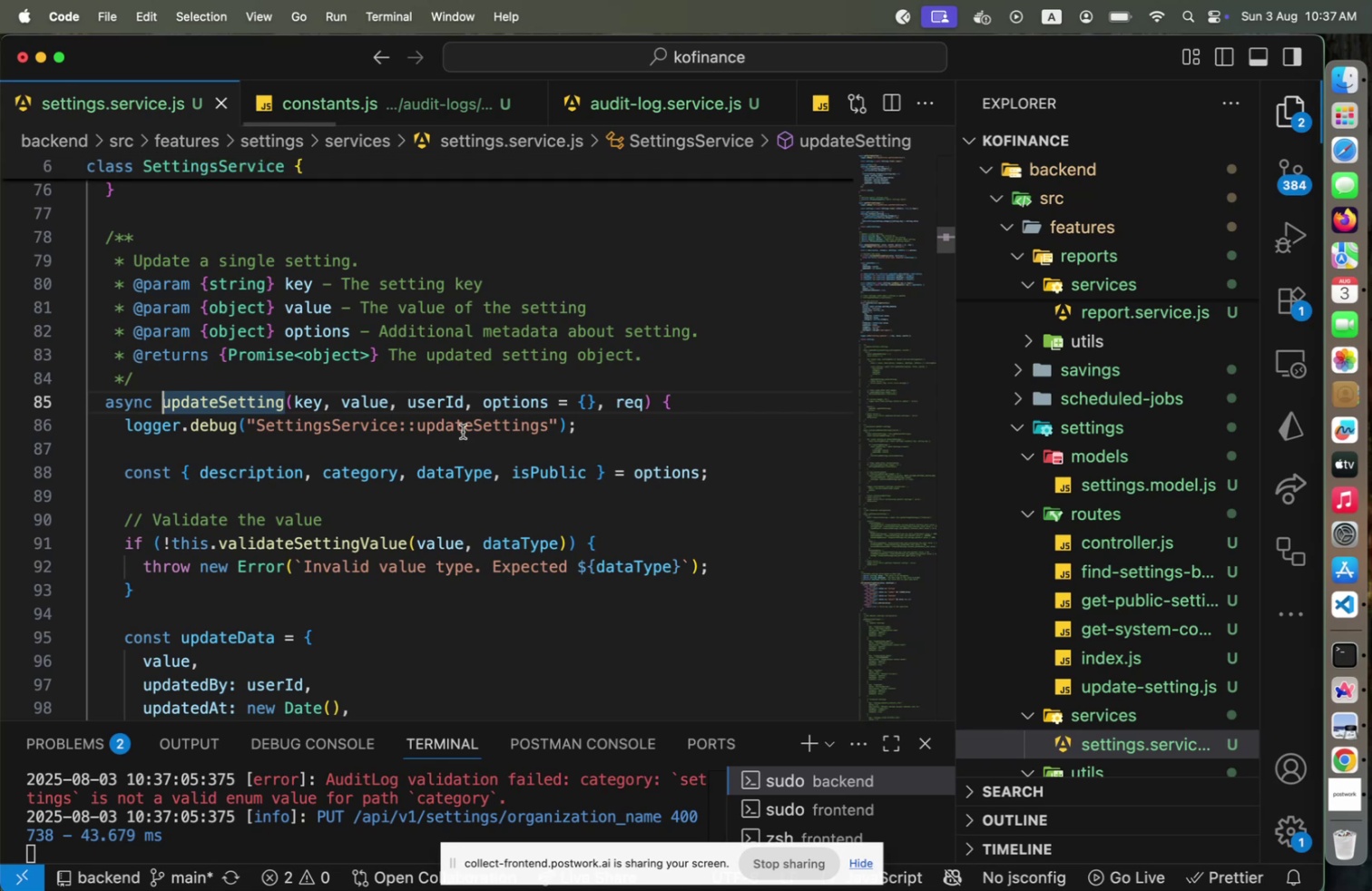 
scroll: coordinate [387, 507], scroll_direction: down, amount: 17.0
 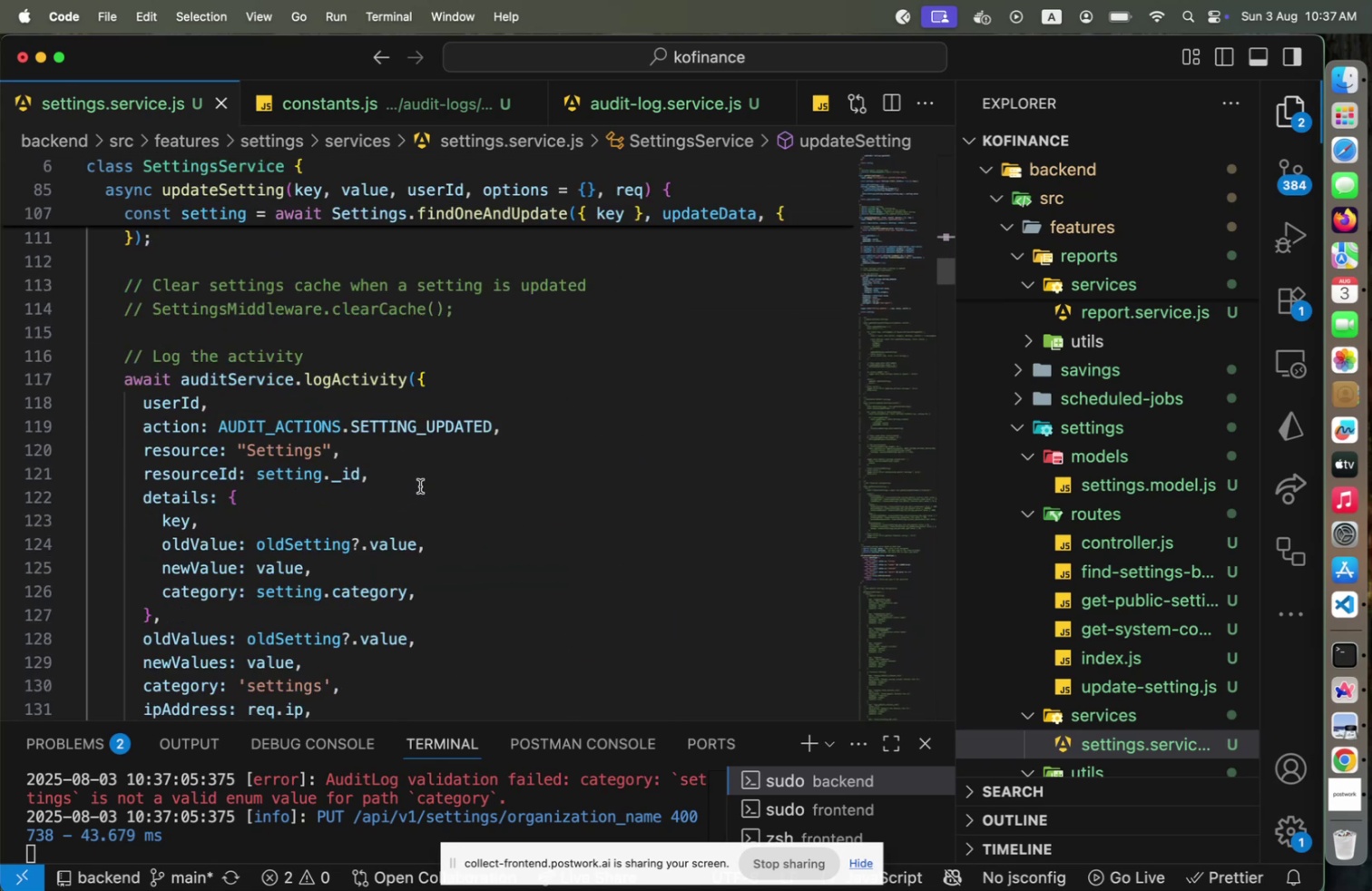 
wait(6.08)
 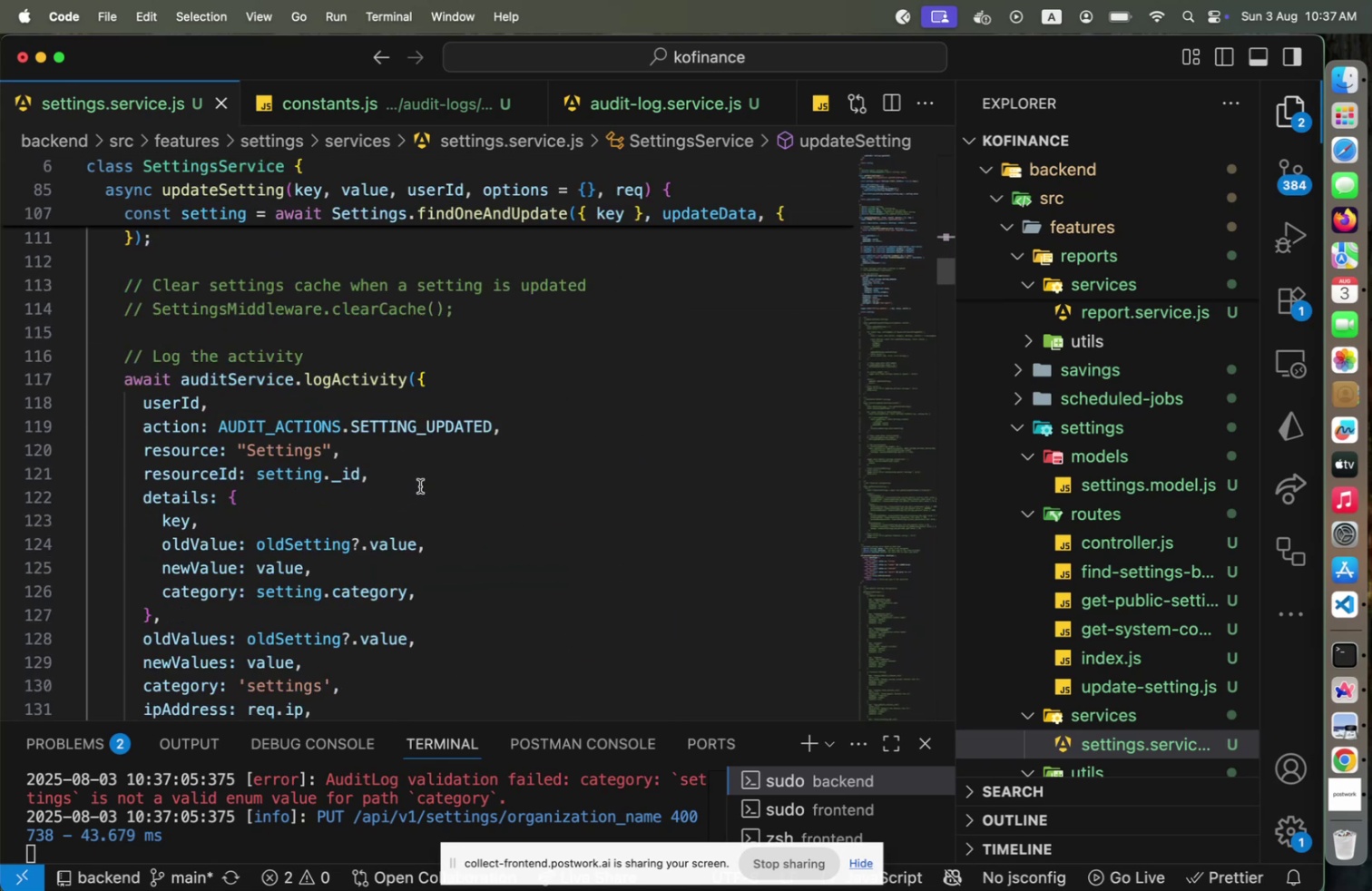 
hold_key(key=CommandLeft, duration=0.79)
 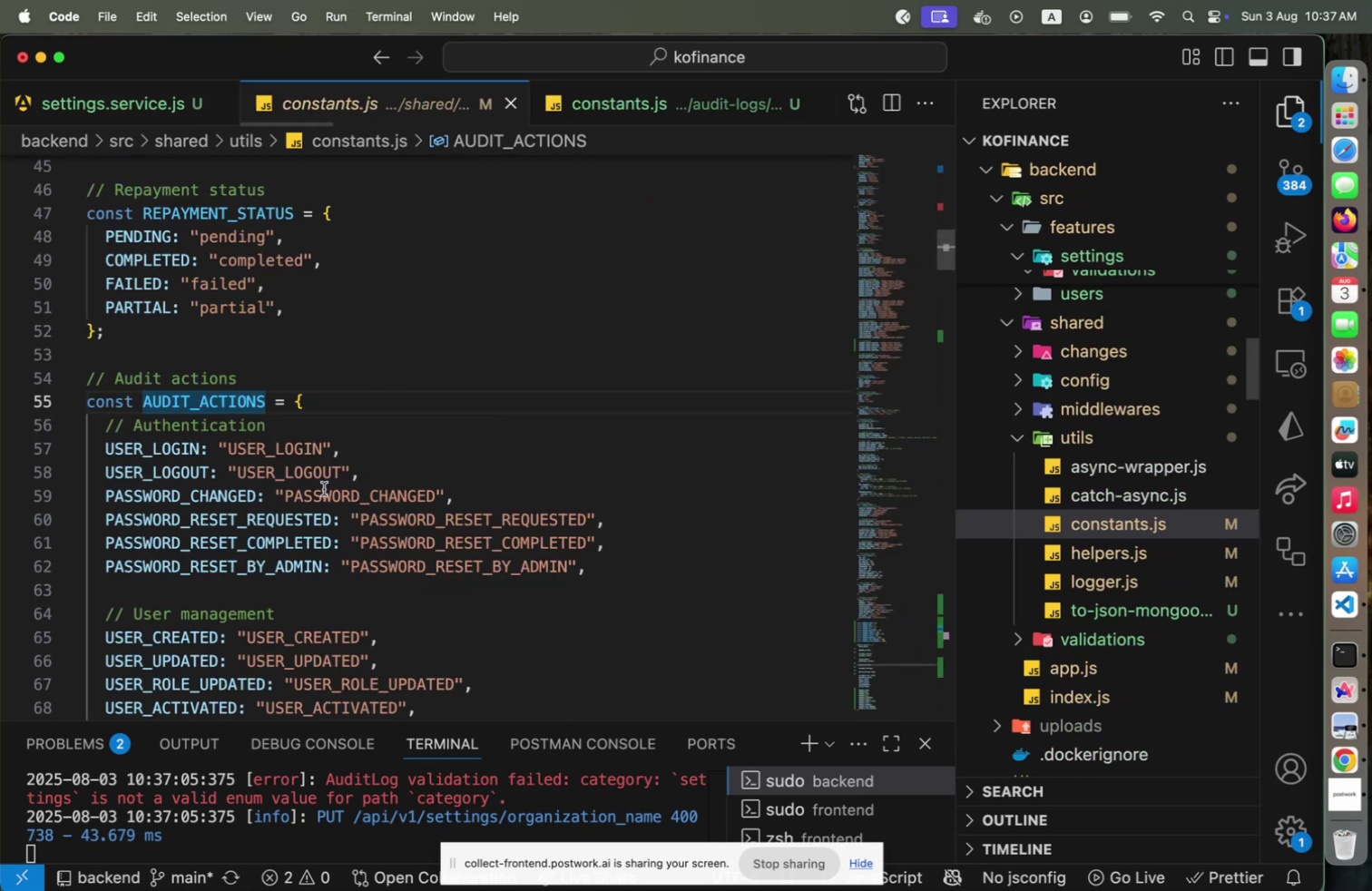 
scroll: coordinate [318, 513], scroll_direction: down, amount: 28.0
 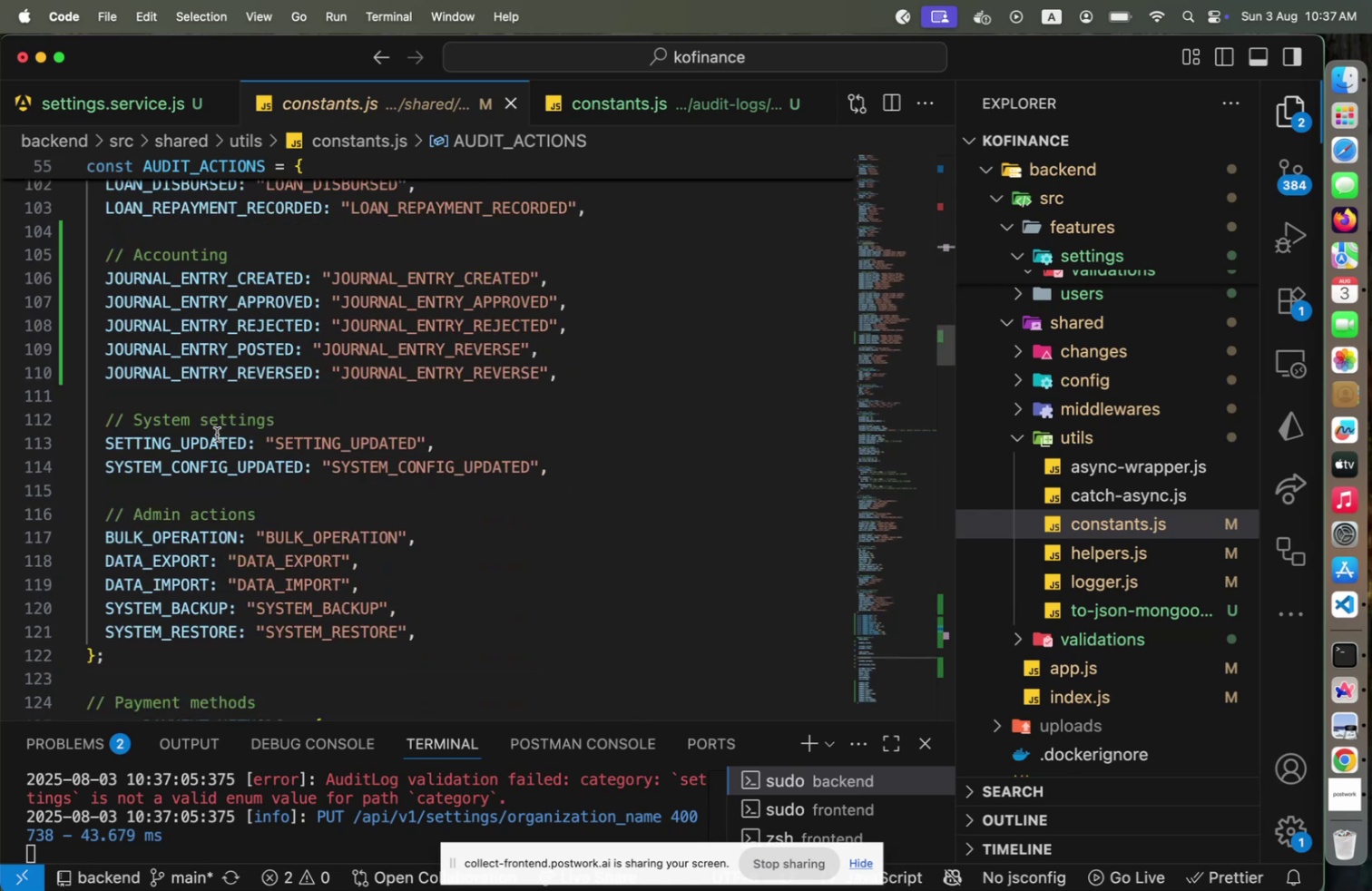 
left_click([213, 430])
 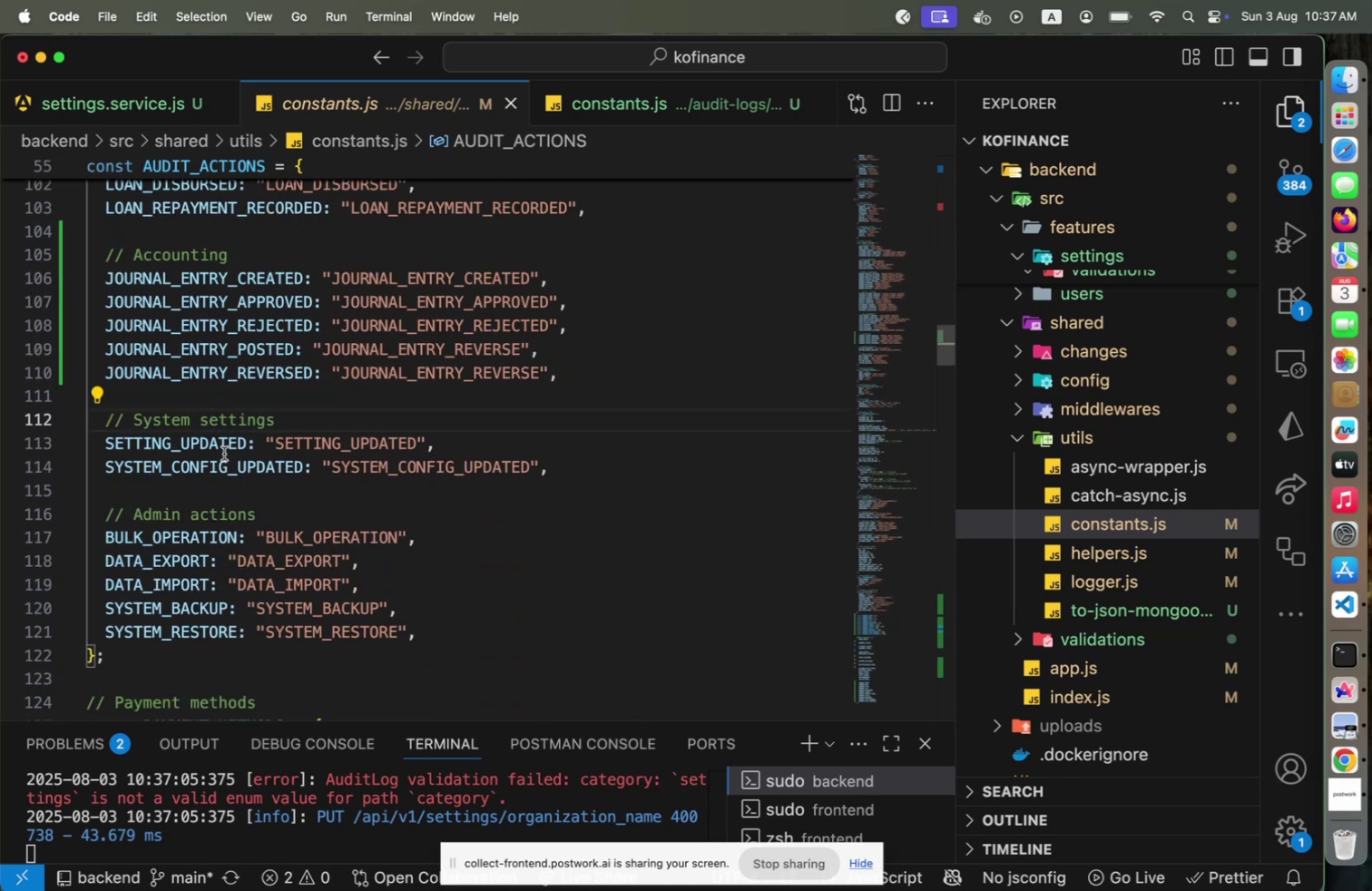 
left_click([224, 453])
 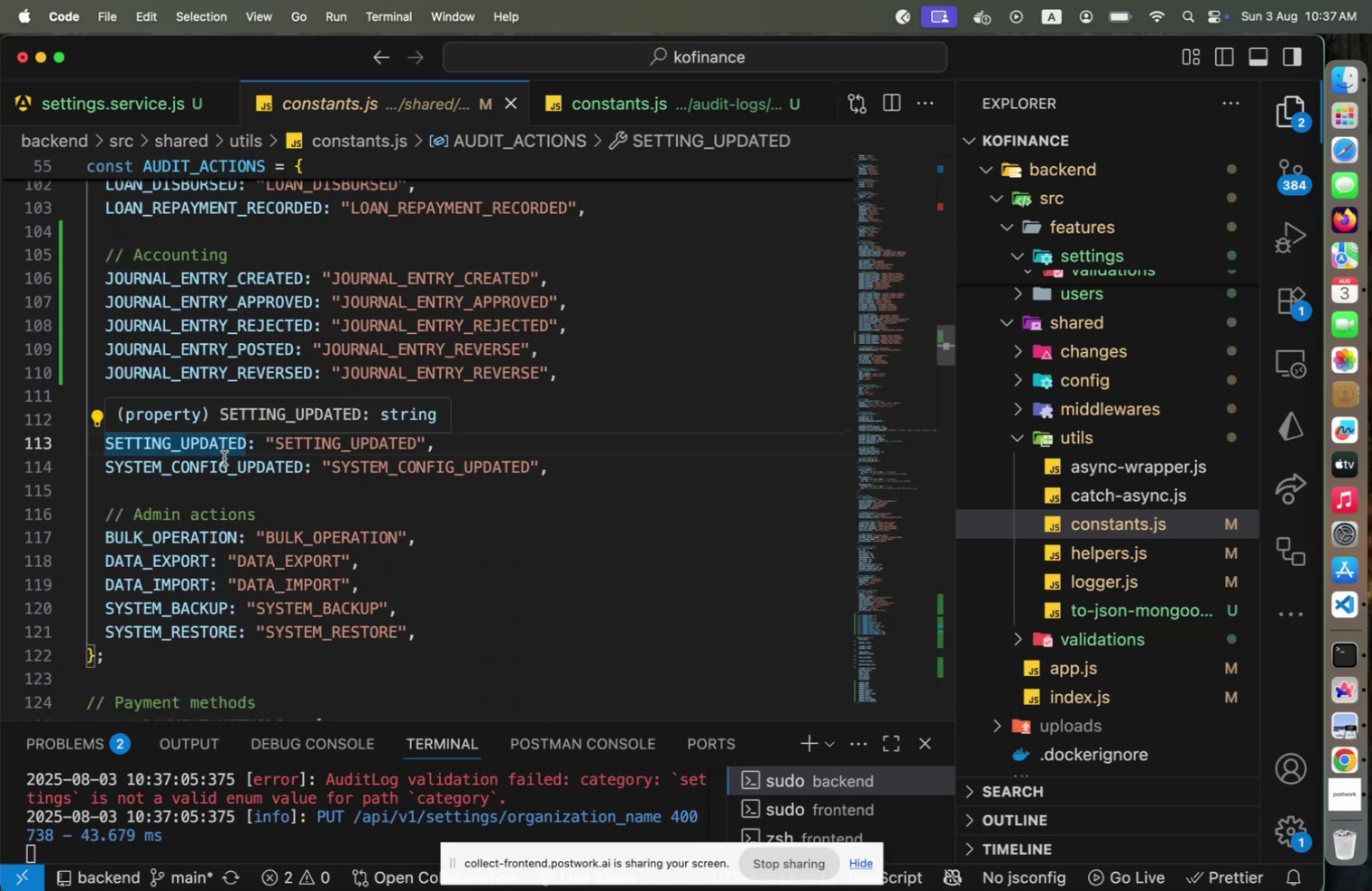 
left_click([214, 469])
 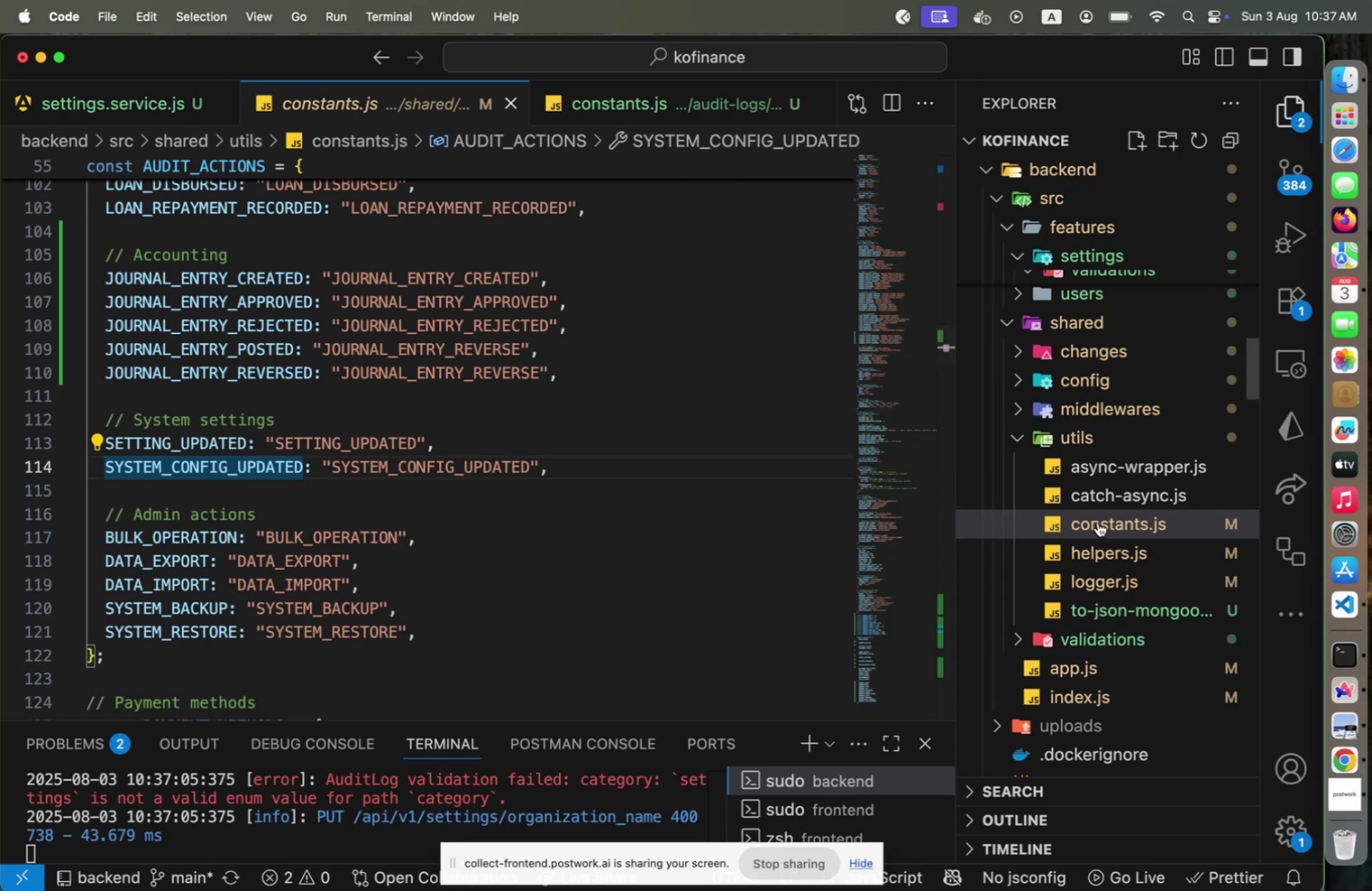 
wait(7.38)
 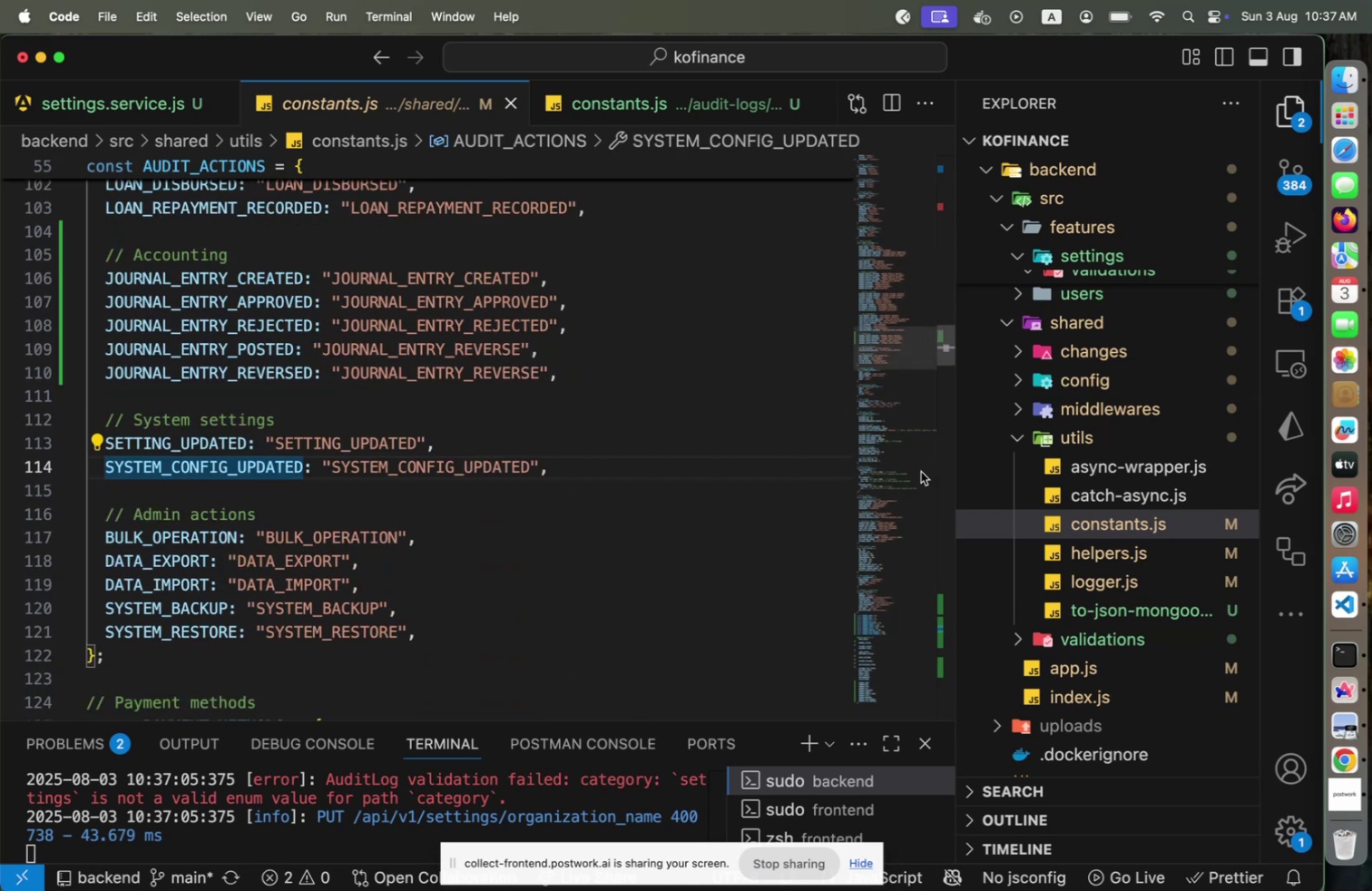 
scroll: coordinate [1093, 423], scroll_direction: up, amount: 16.0
 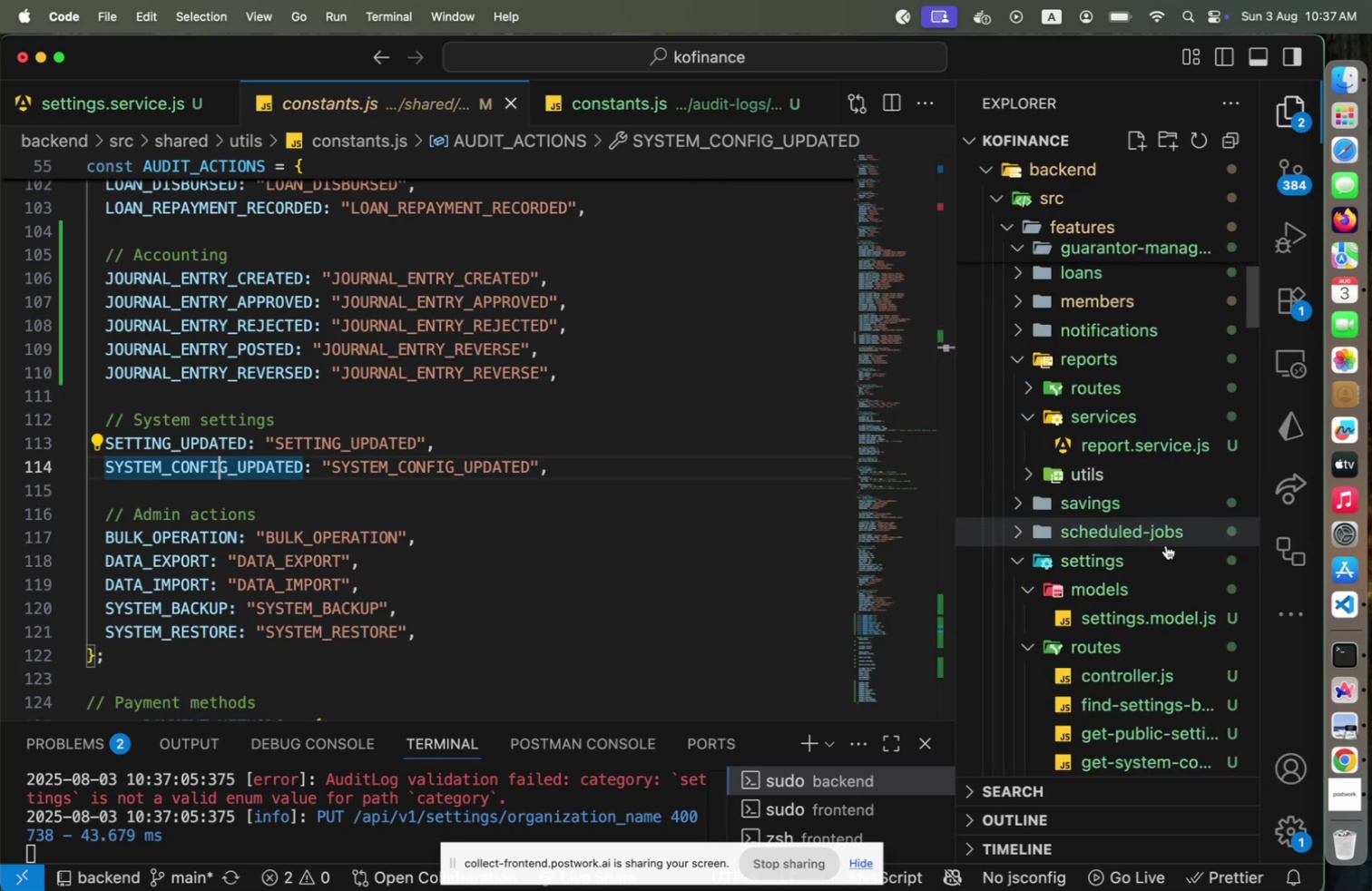 
scroll: coordinate [1171, 575], scroll_direction: down, amount: 4.0
 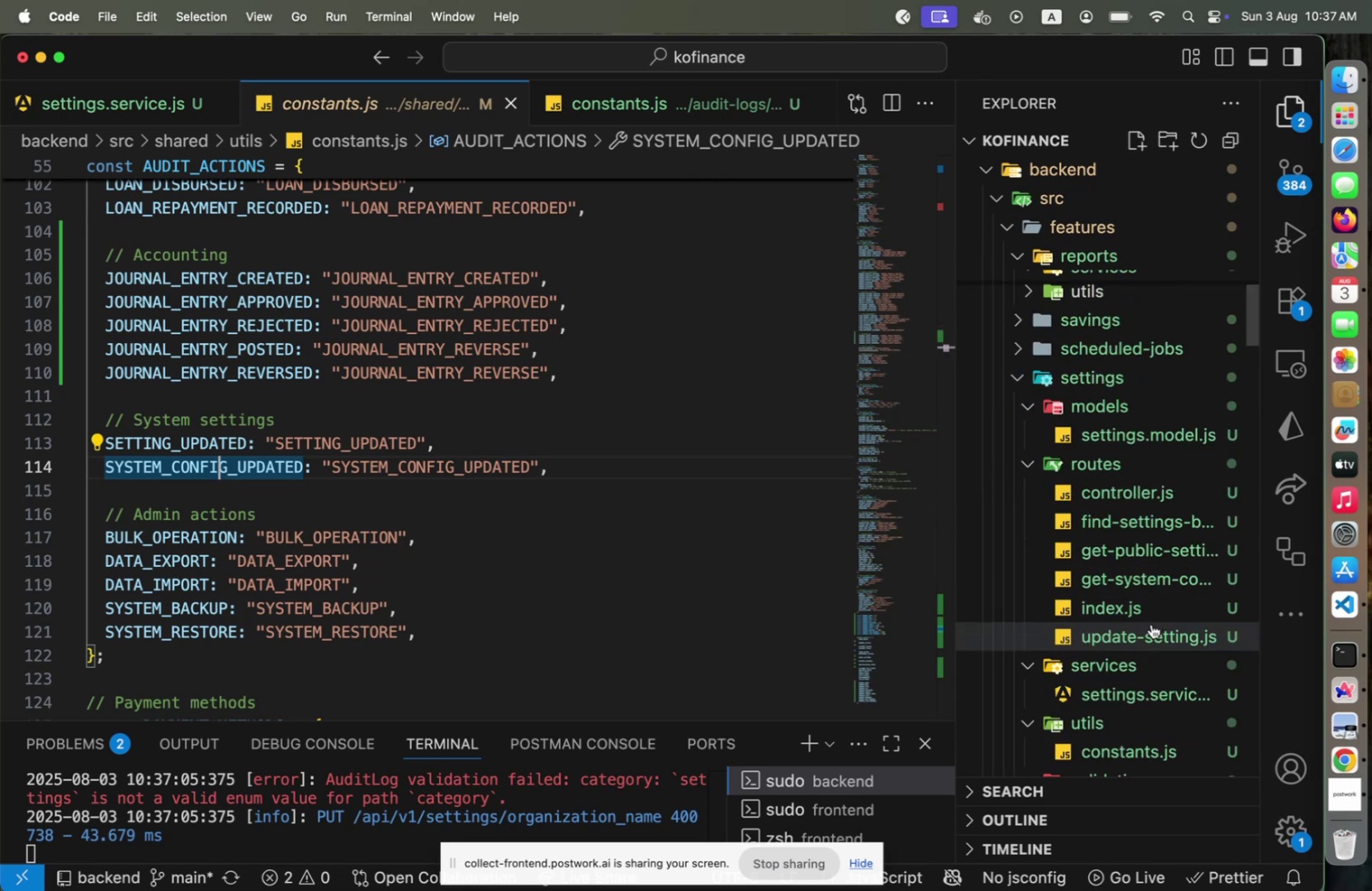 
left_click([1152, 690])
 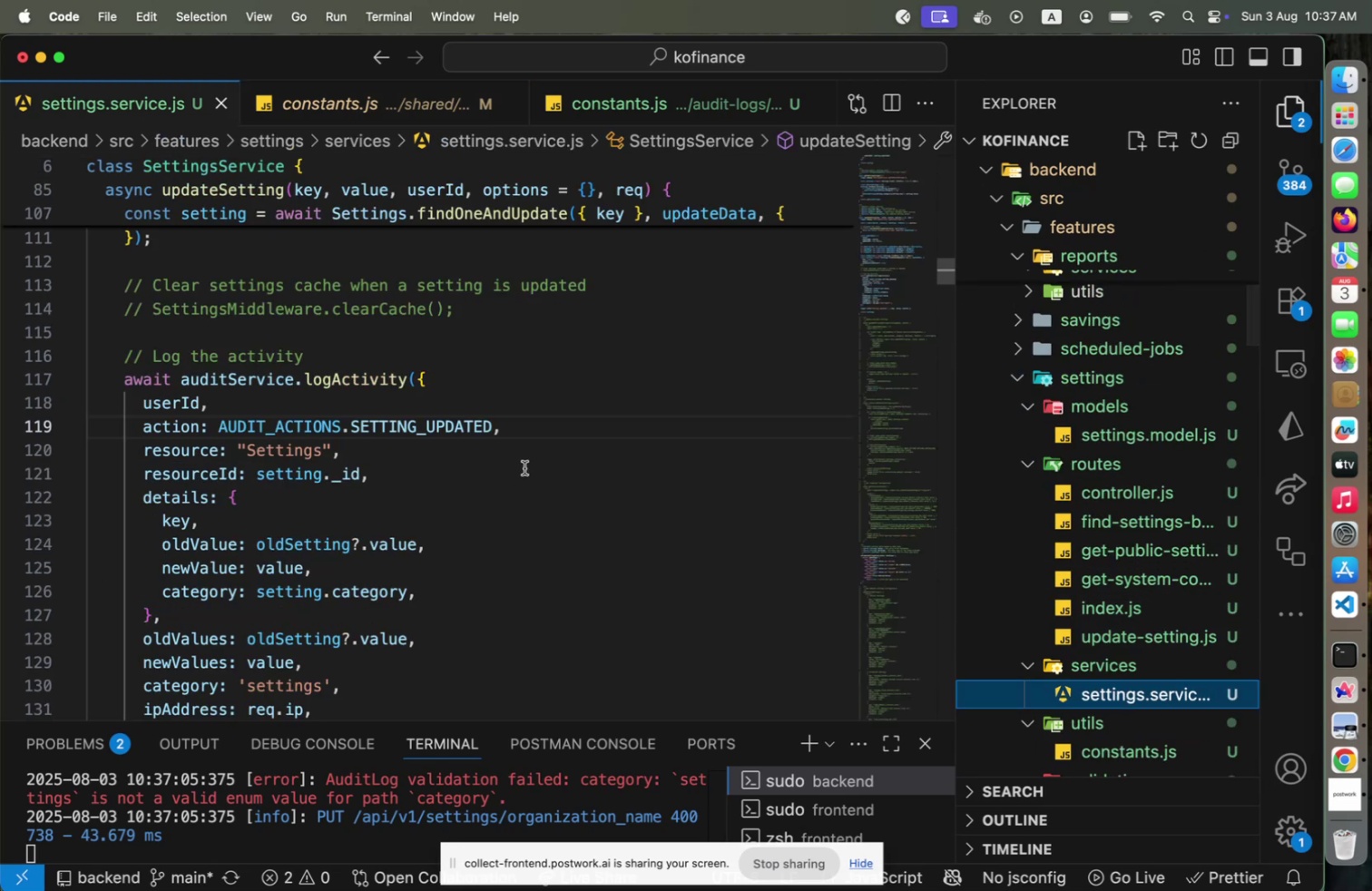 
scroll: coordinate [517, 564], scroll_direction: down, amount: 2.0
 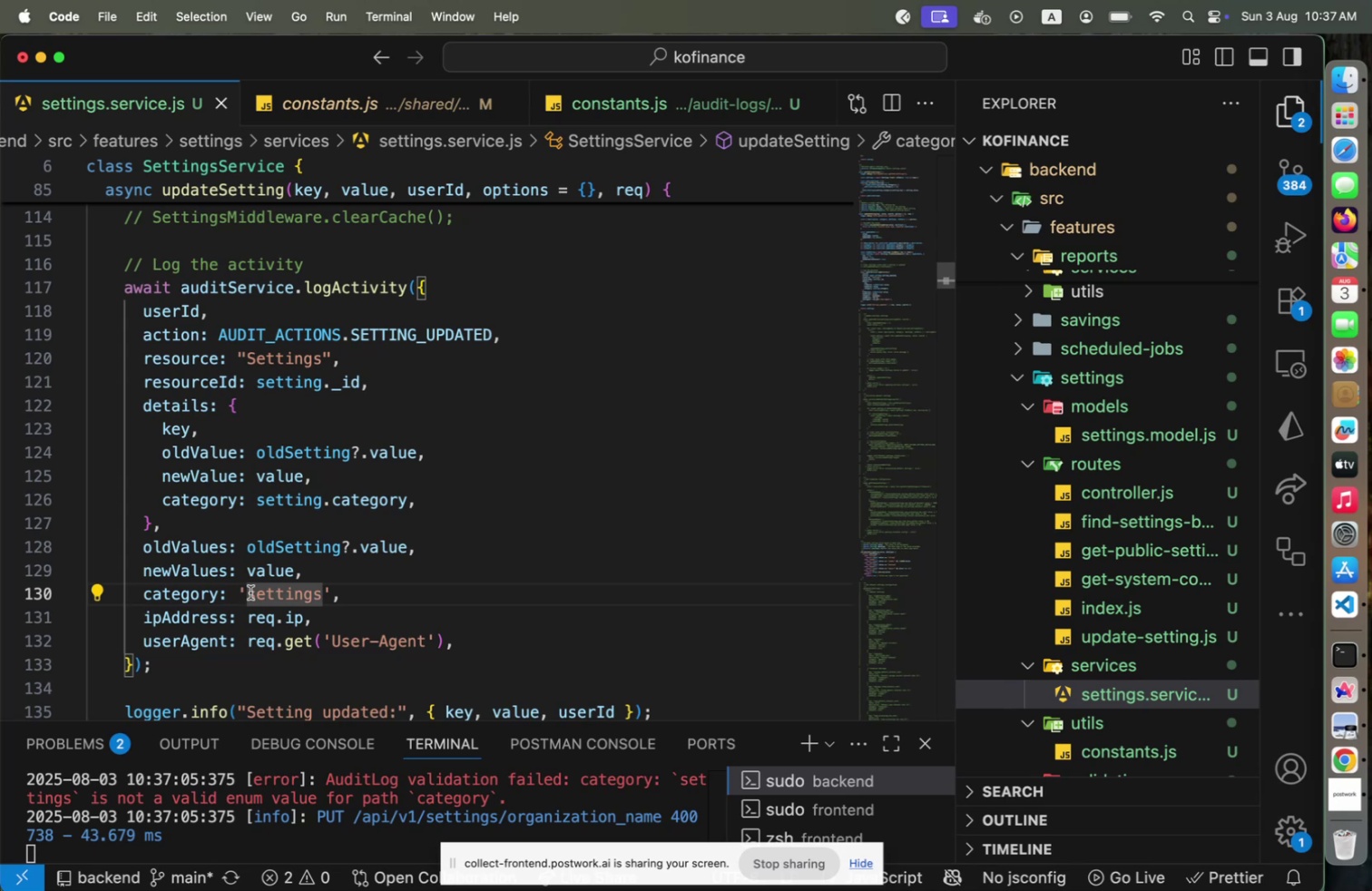 
key(ArrowLeft)
 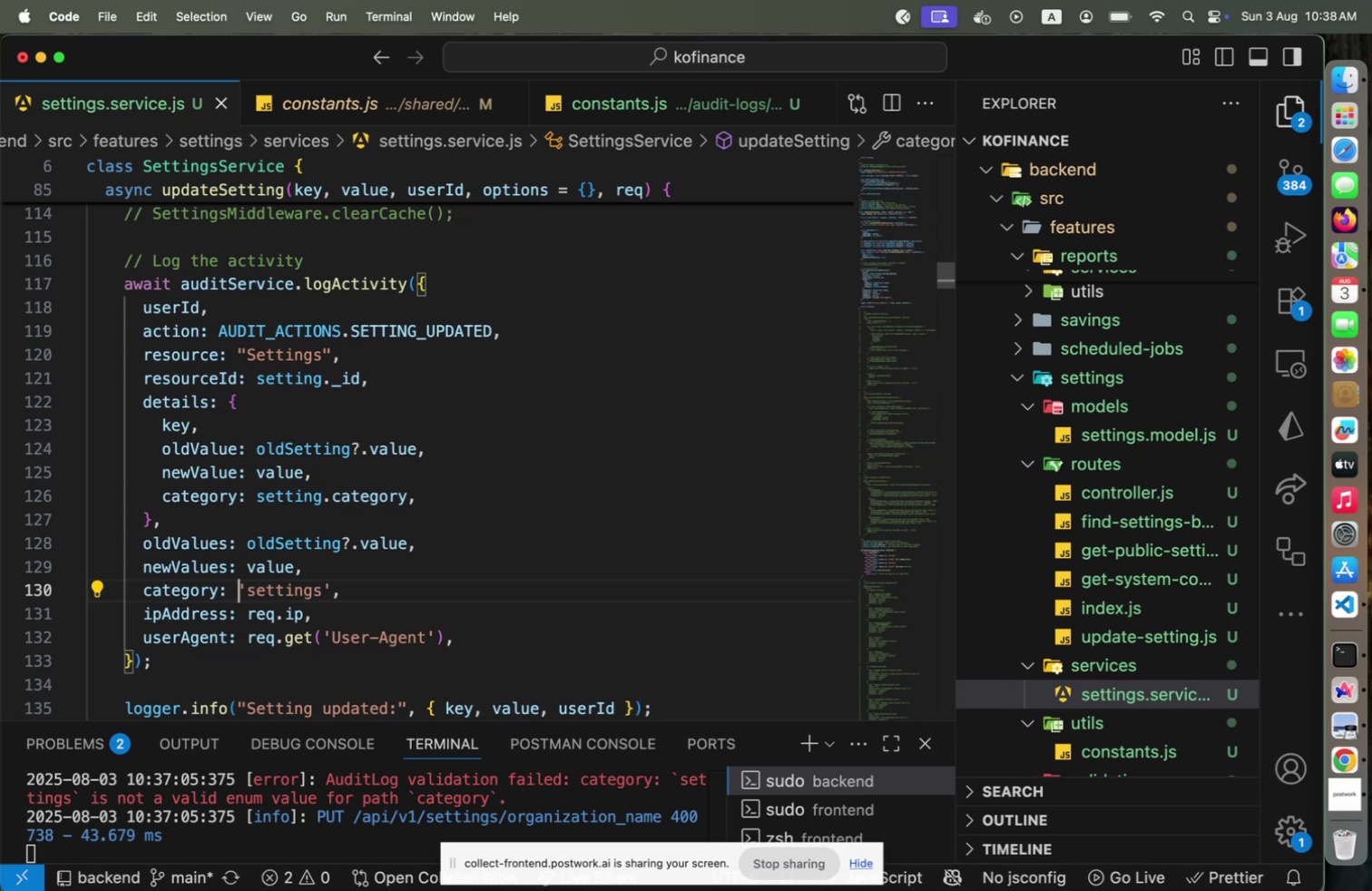 
key(ArrowRight)
 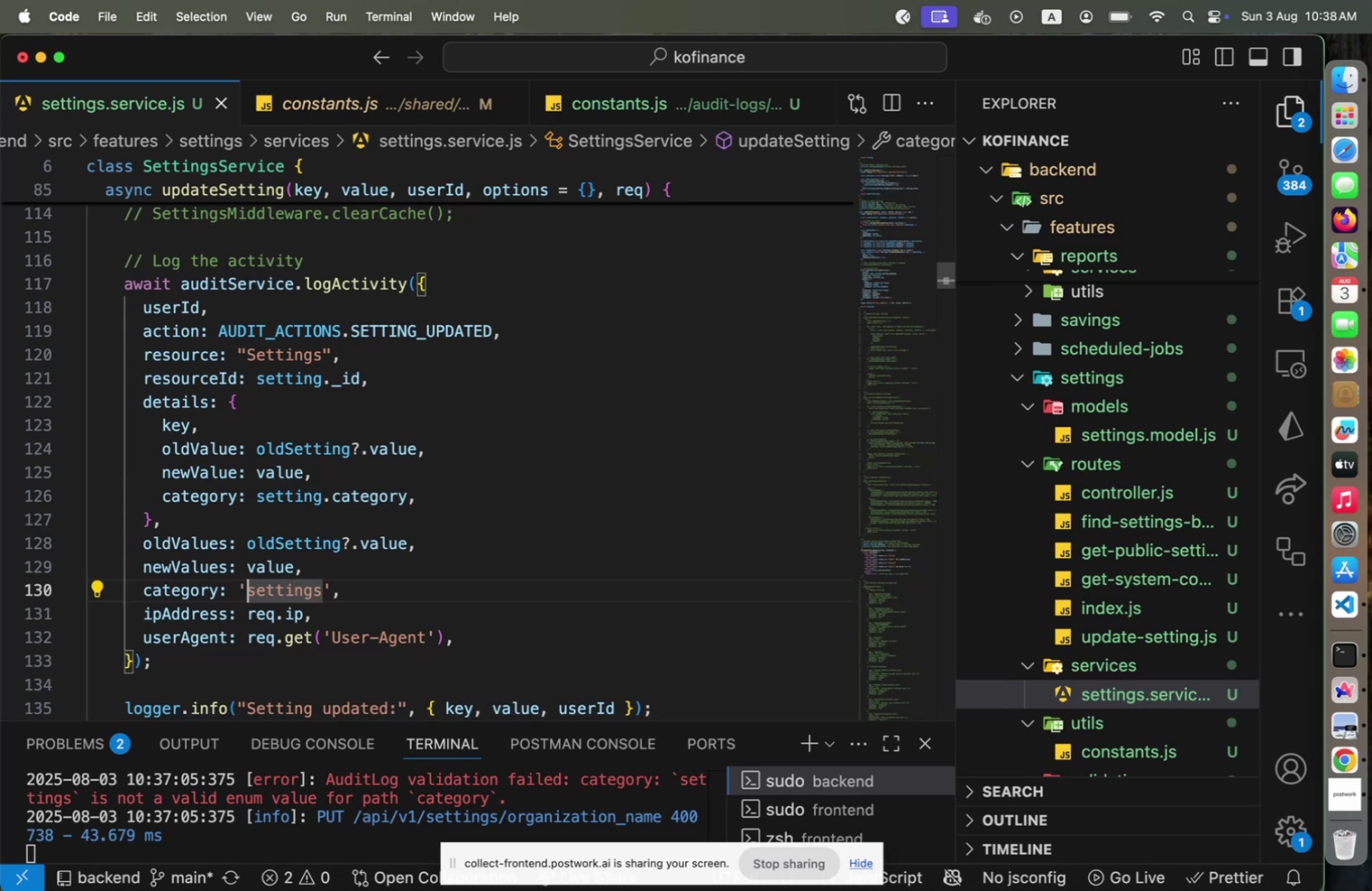 
key(ArrowLeft)
 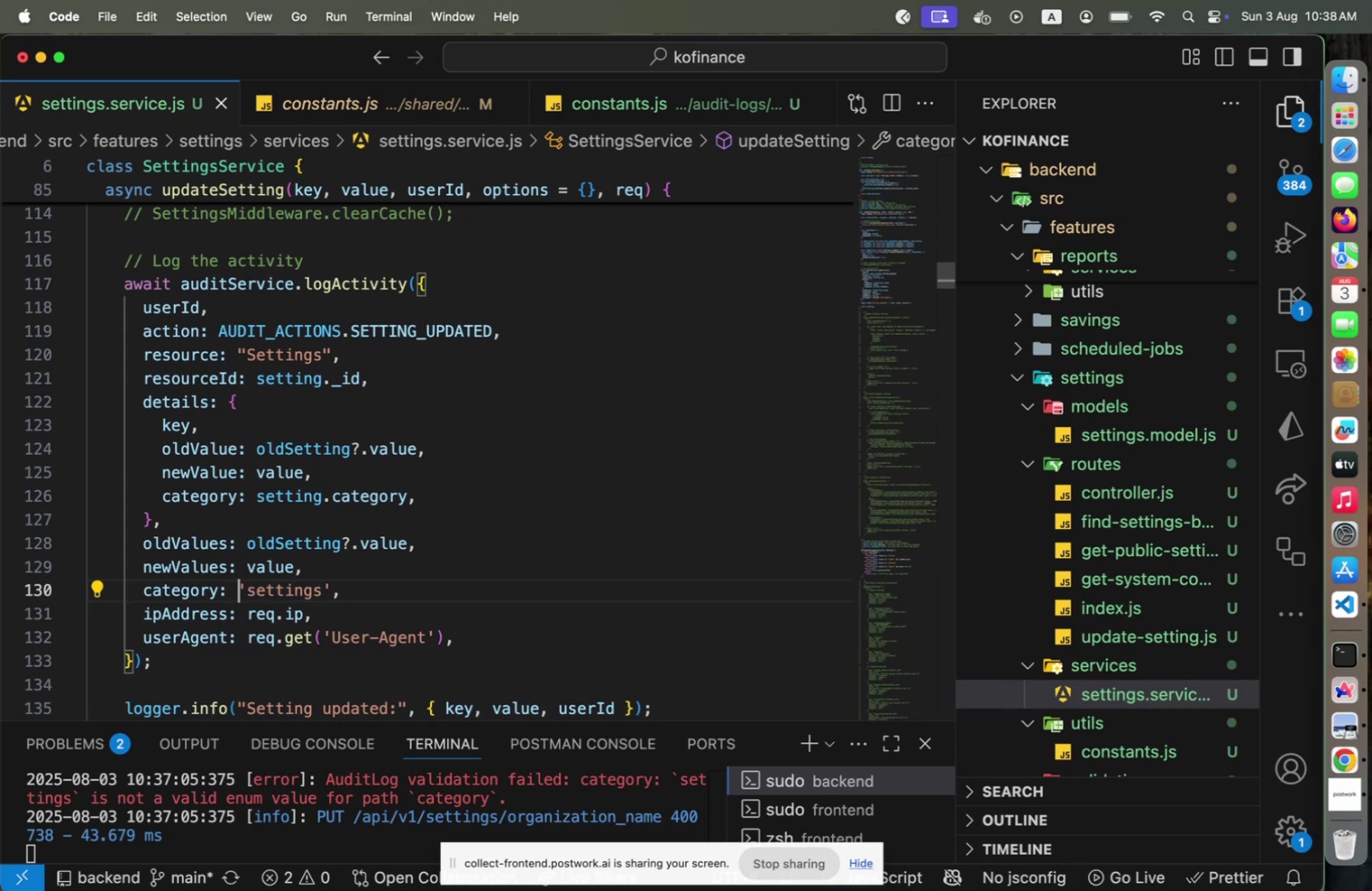 
key(Shift+End)
 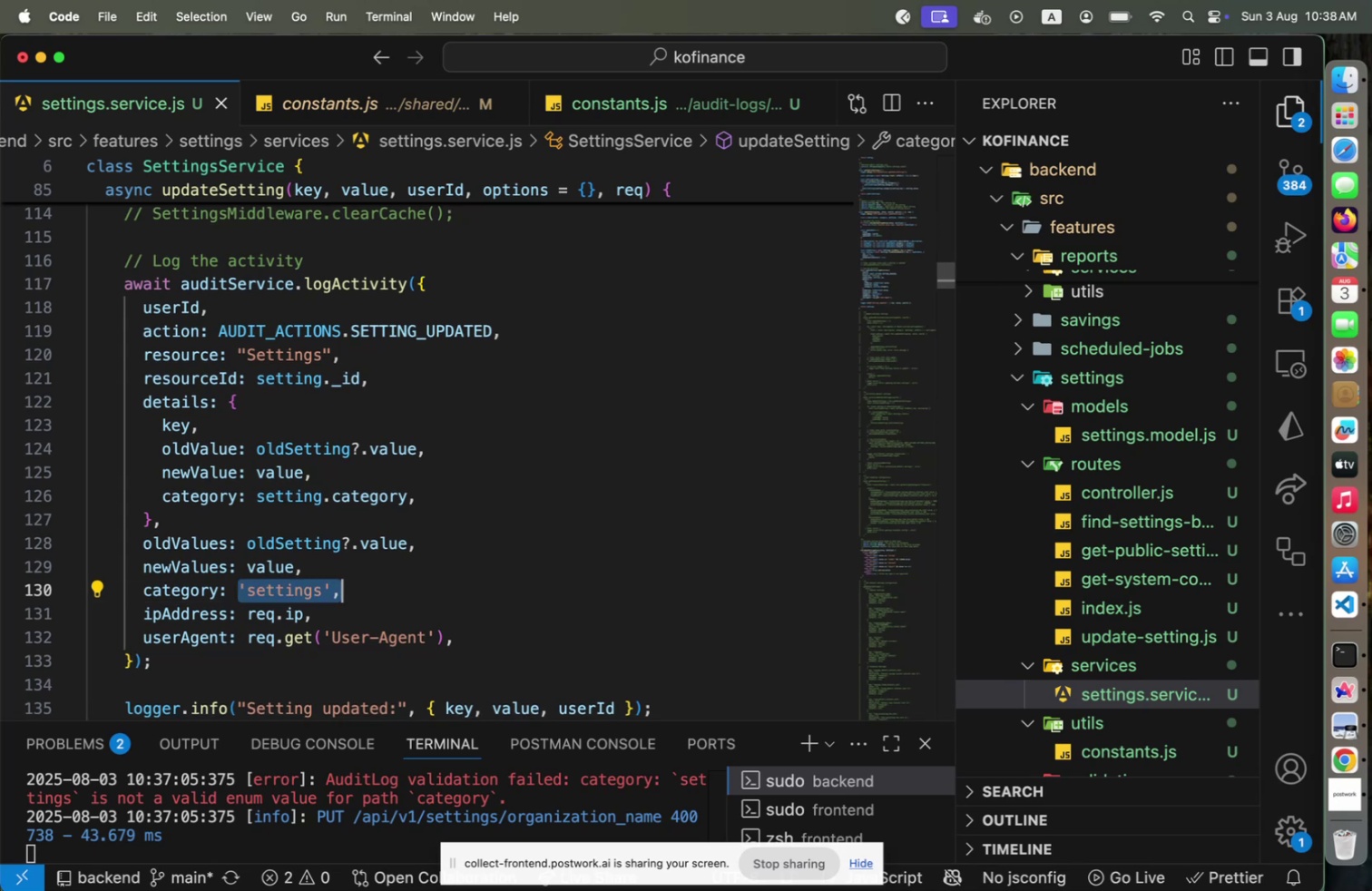 
key(Shift+ArrowLeft)
 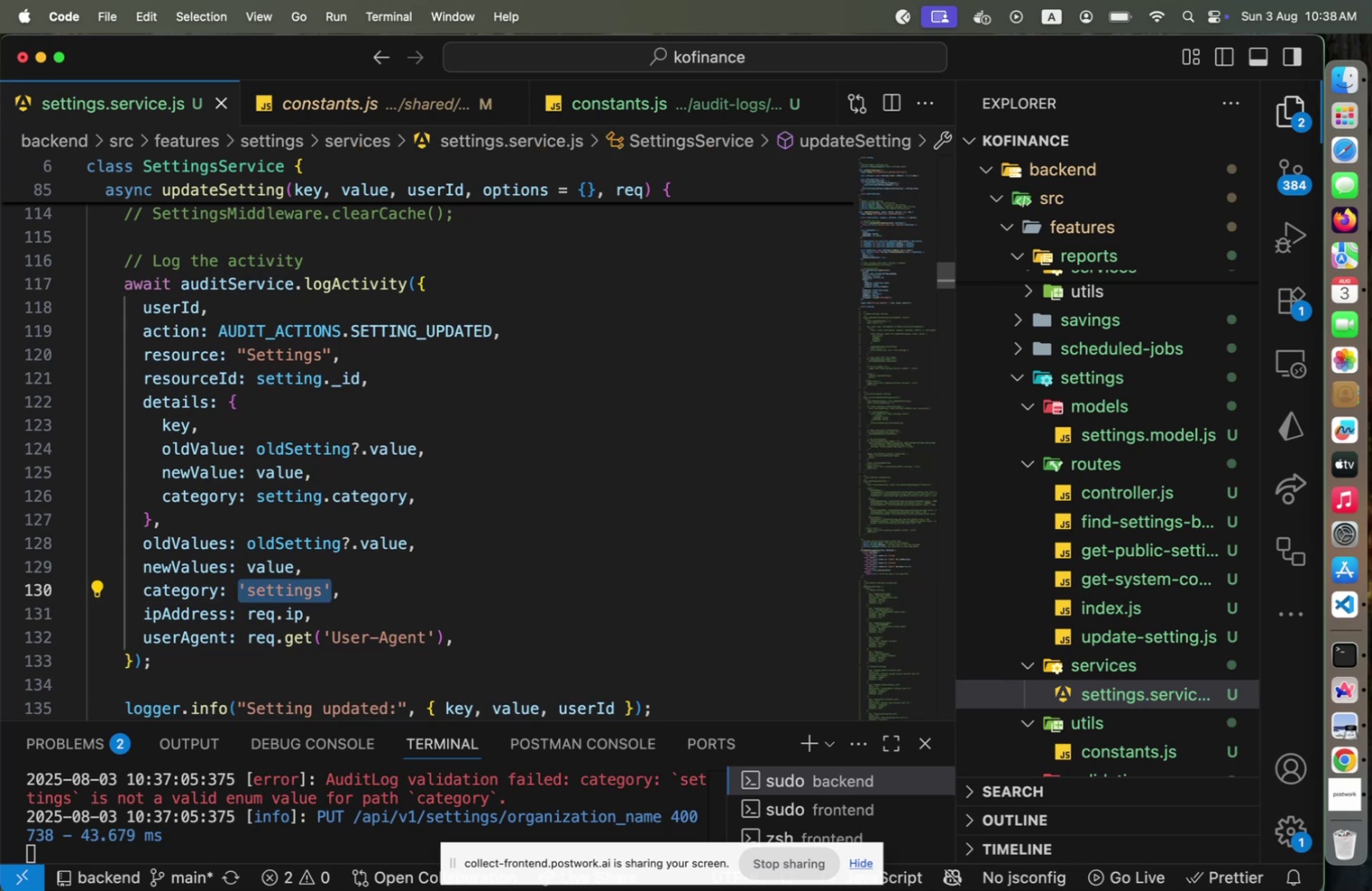 
key(Backspace)
type(AUDIT)
 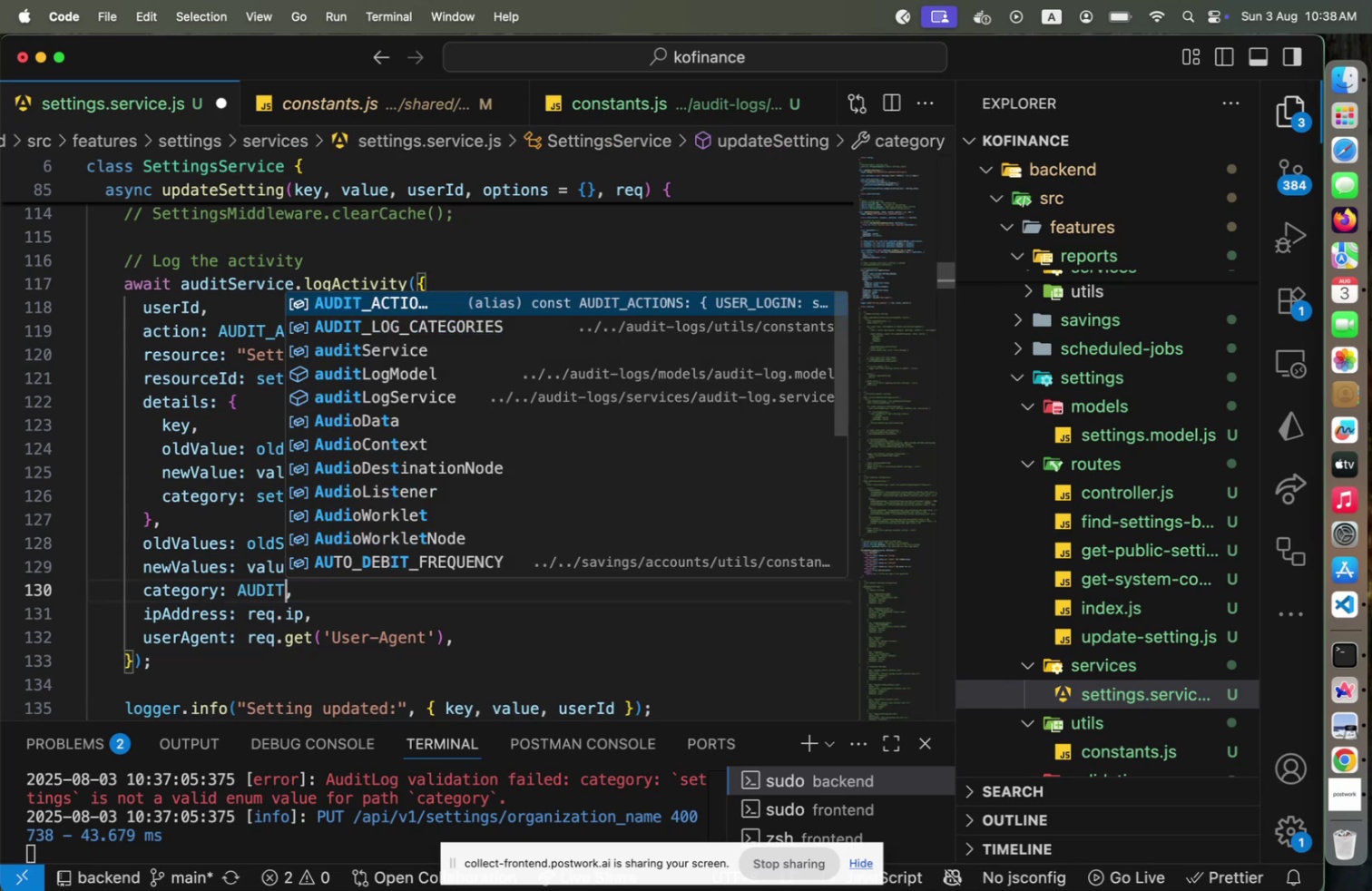 
key(ArrowDown)
 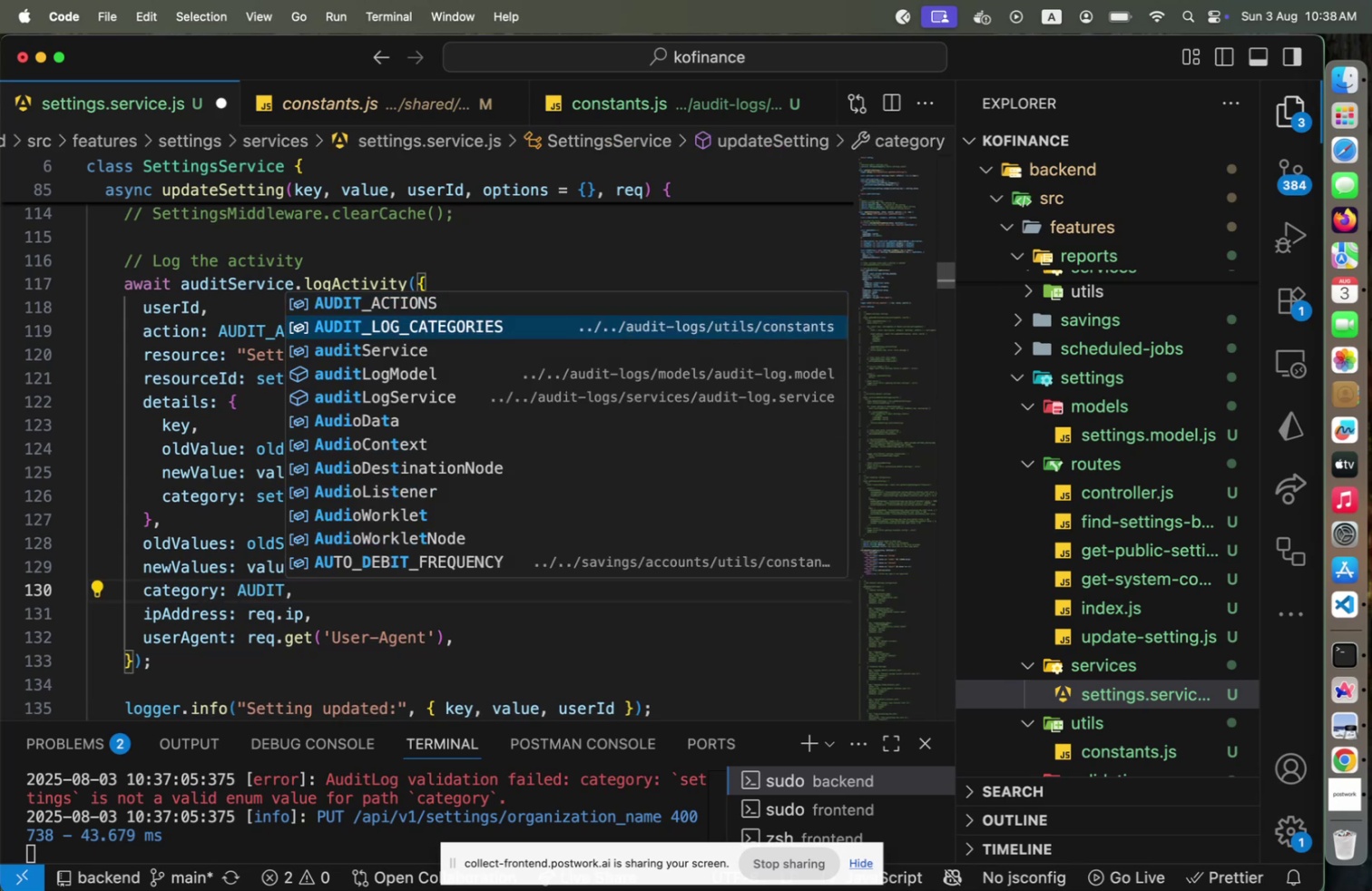 
key(Enter)
 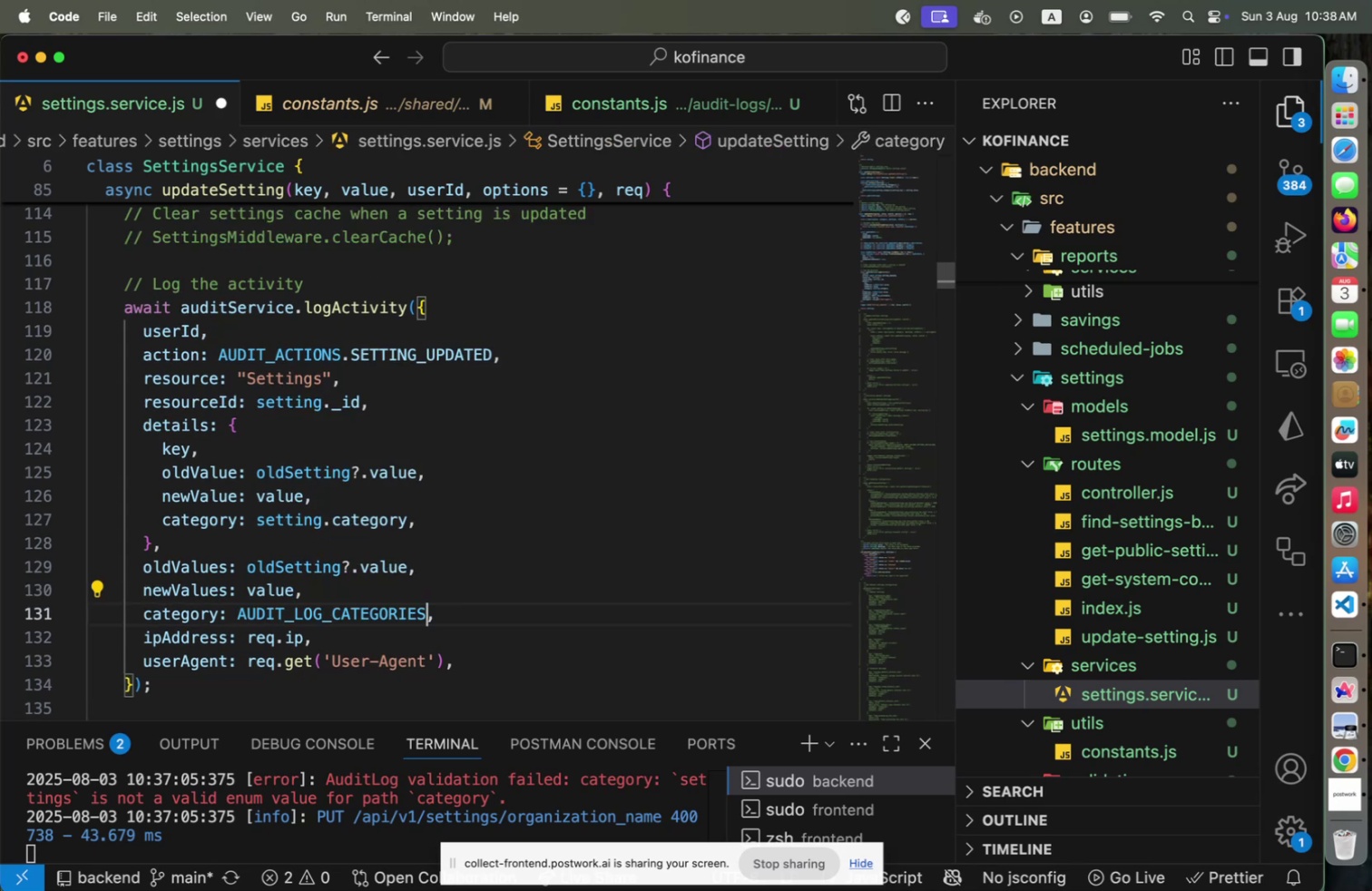 
key(Period)
 